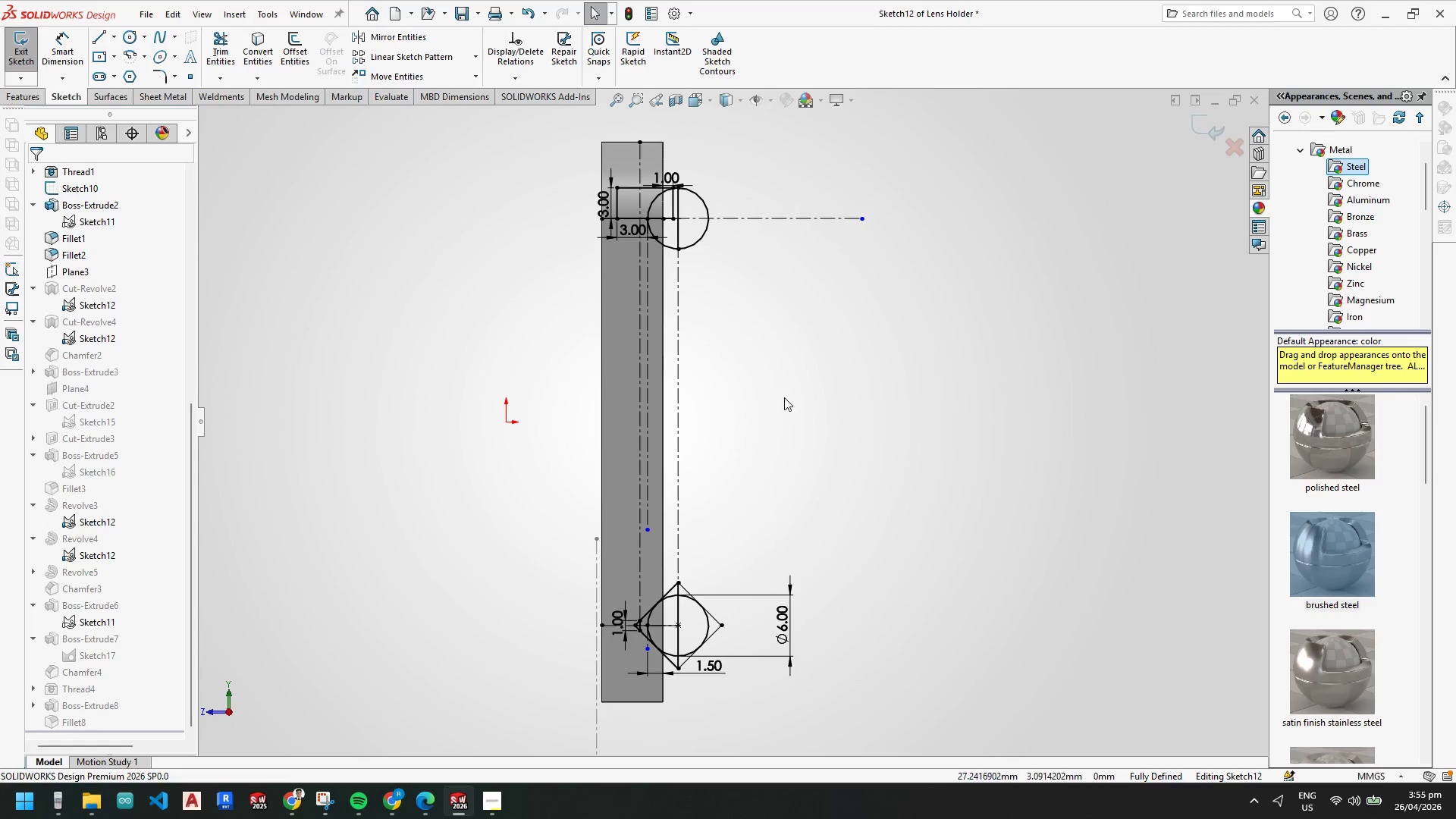 
scroll: coordinate [717, 250], scroll_direction: down, amount: 7.0
 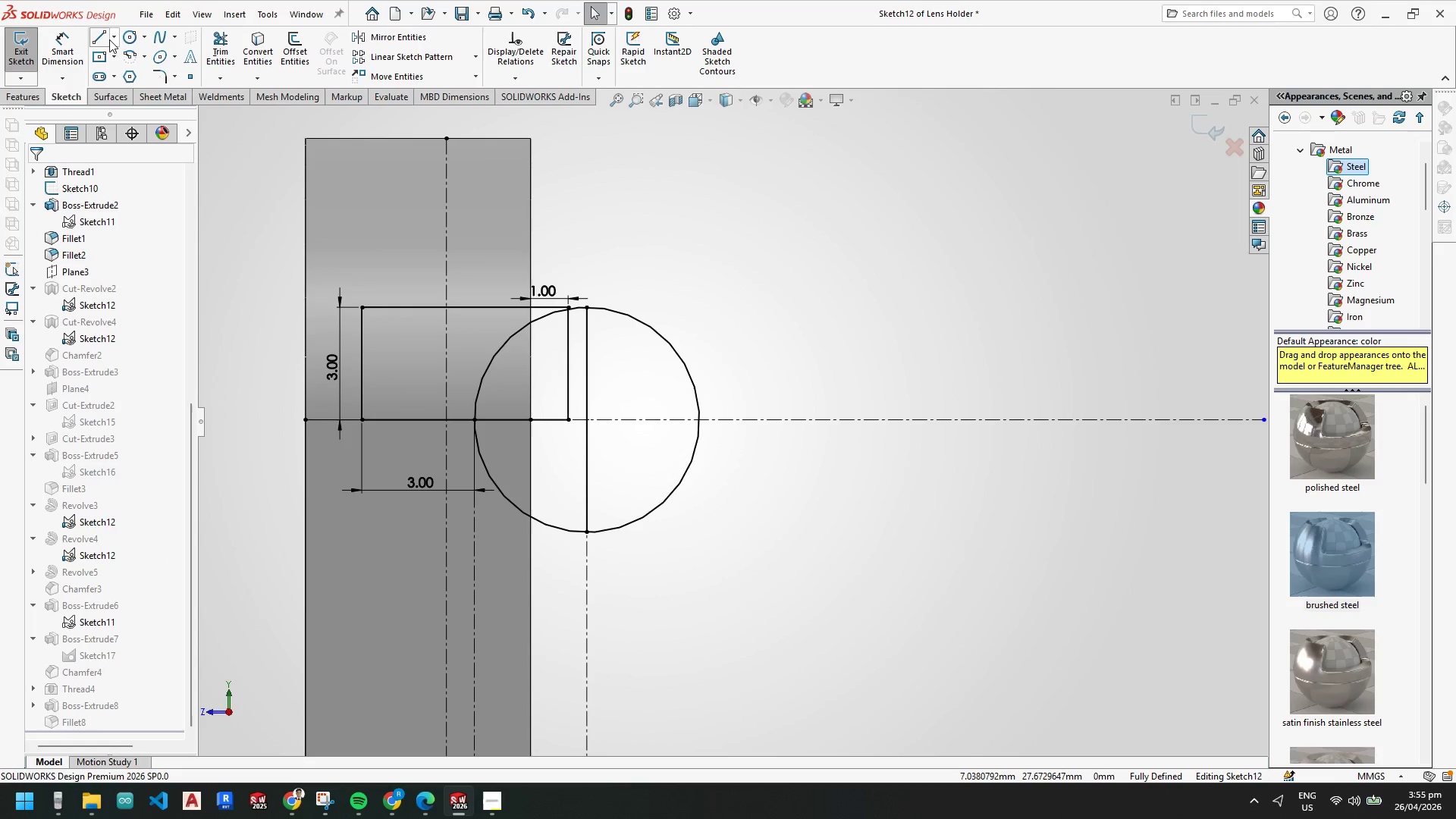 
left_click([99, 36])
 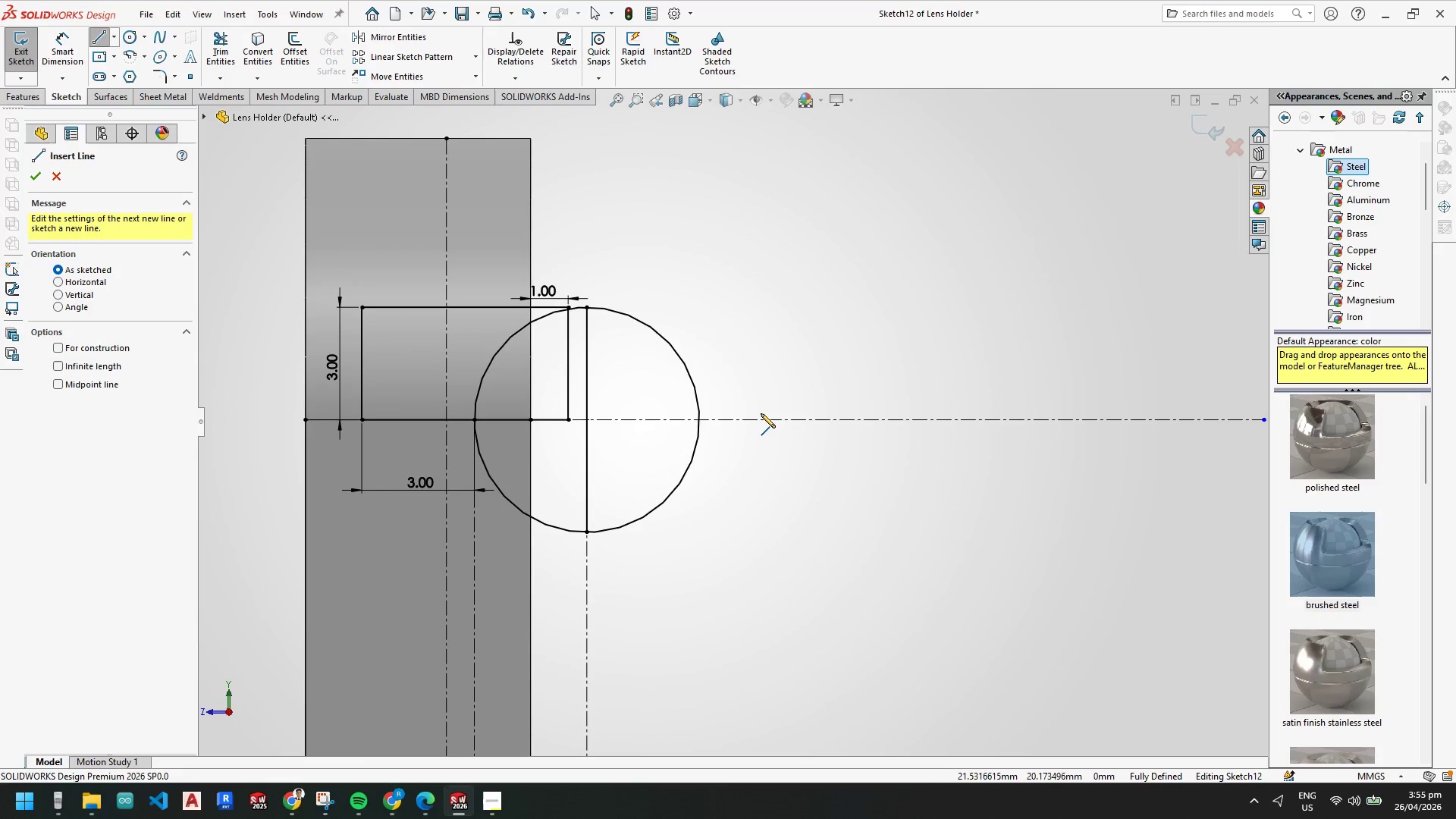 
left_click_drag(start_coordinate=[761, 419], to_coordinate=[755, 413])
 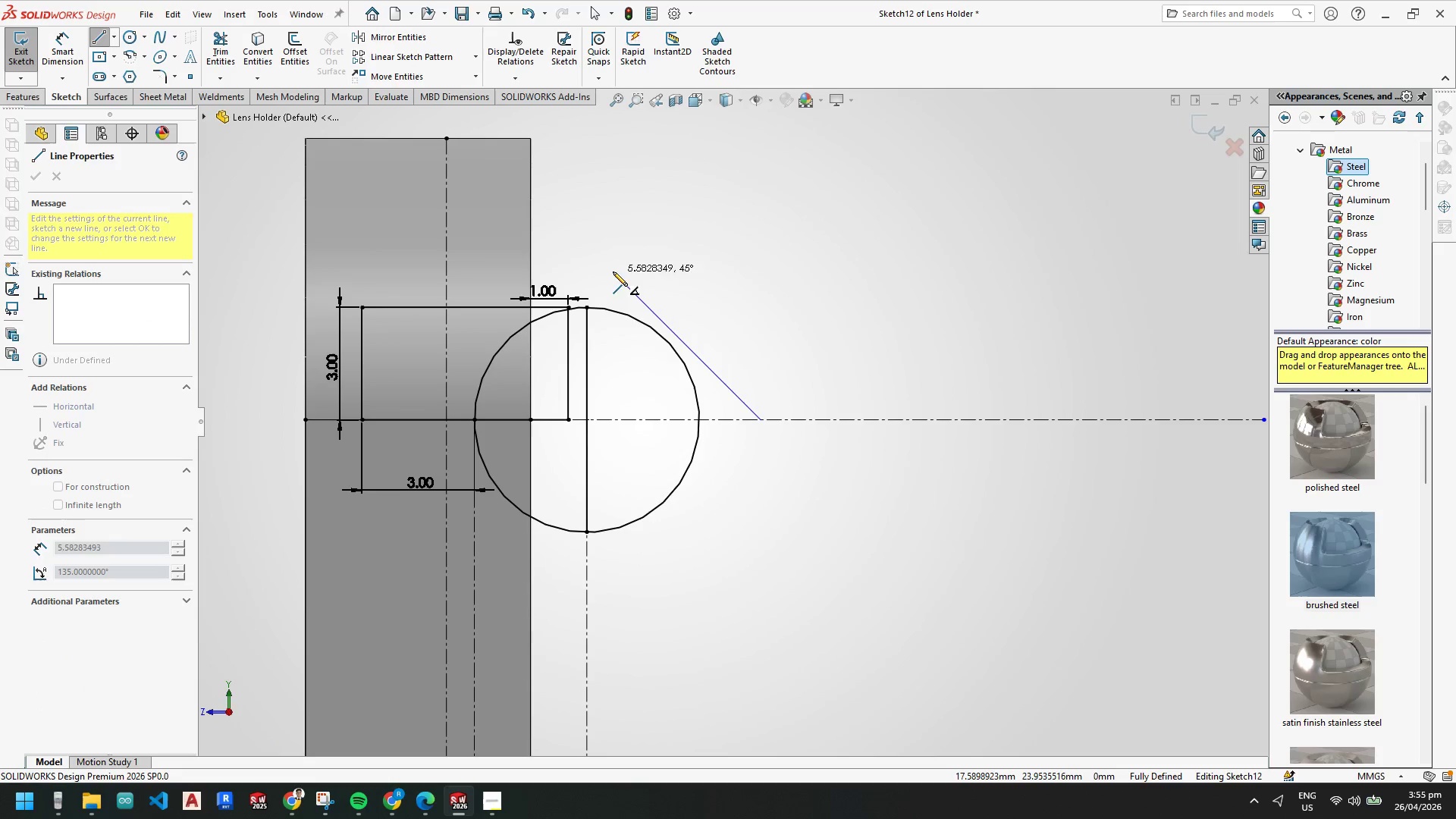 
left_click([603, 258])
 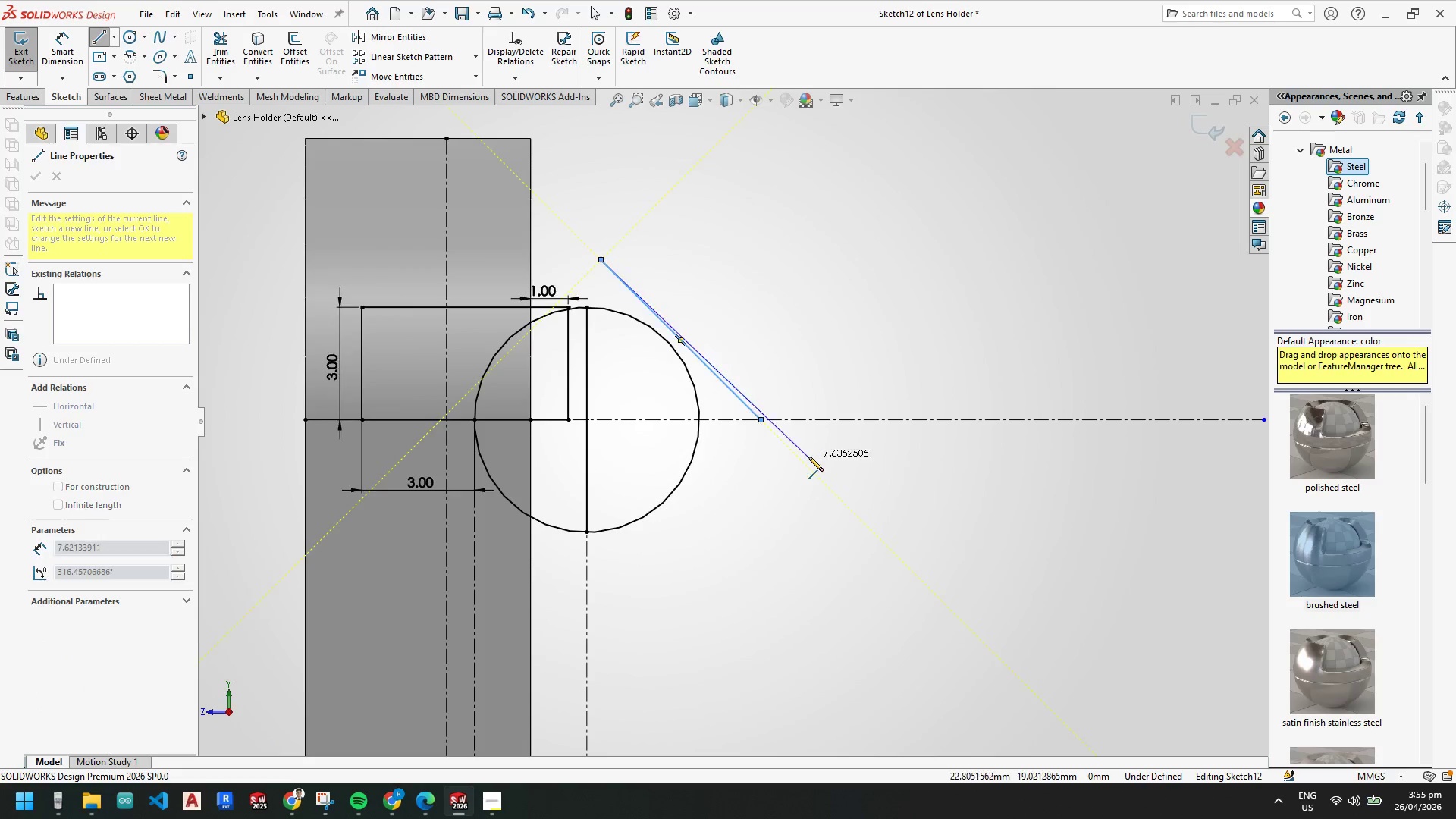 
key(Escape)
 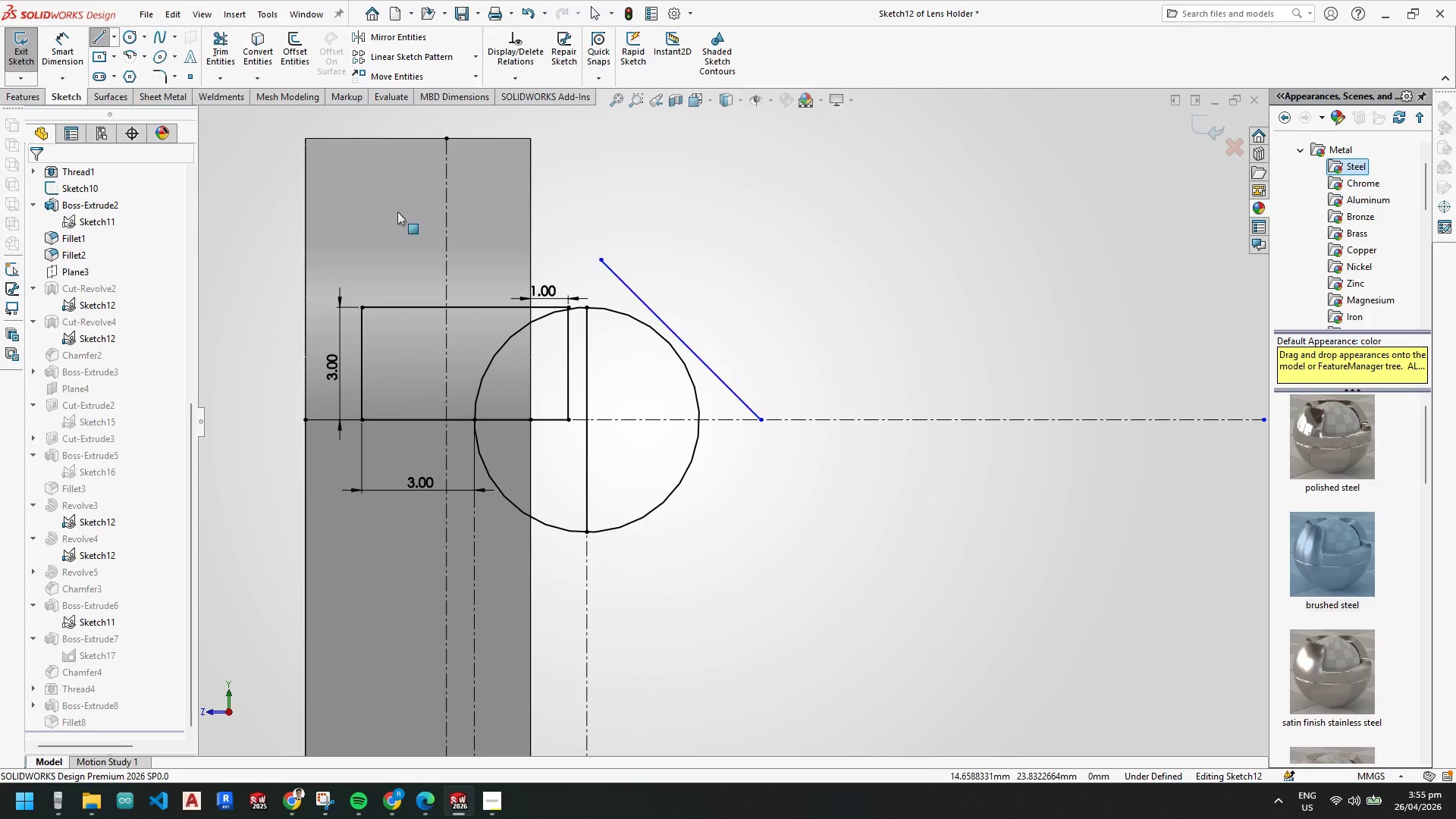 
key(Escape)
 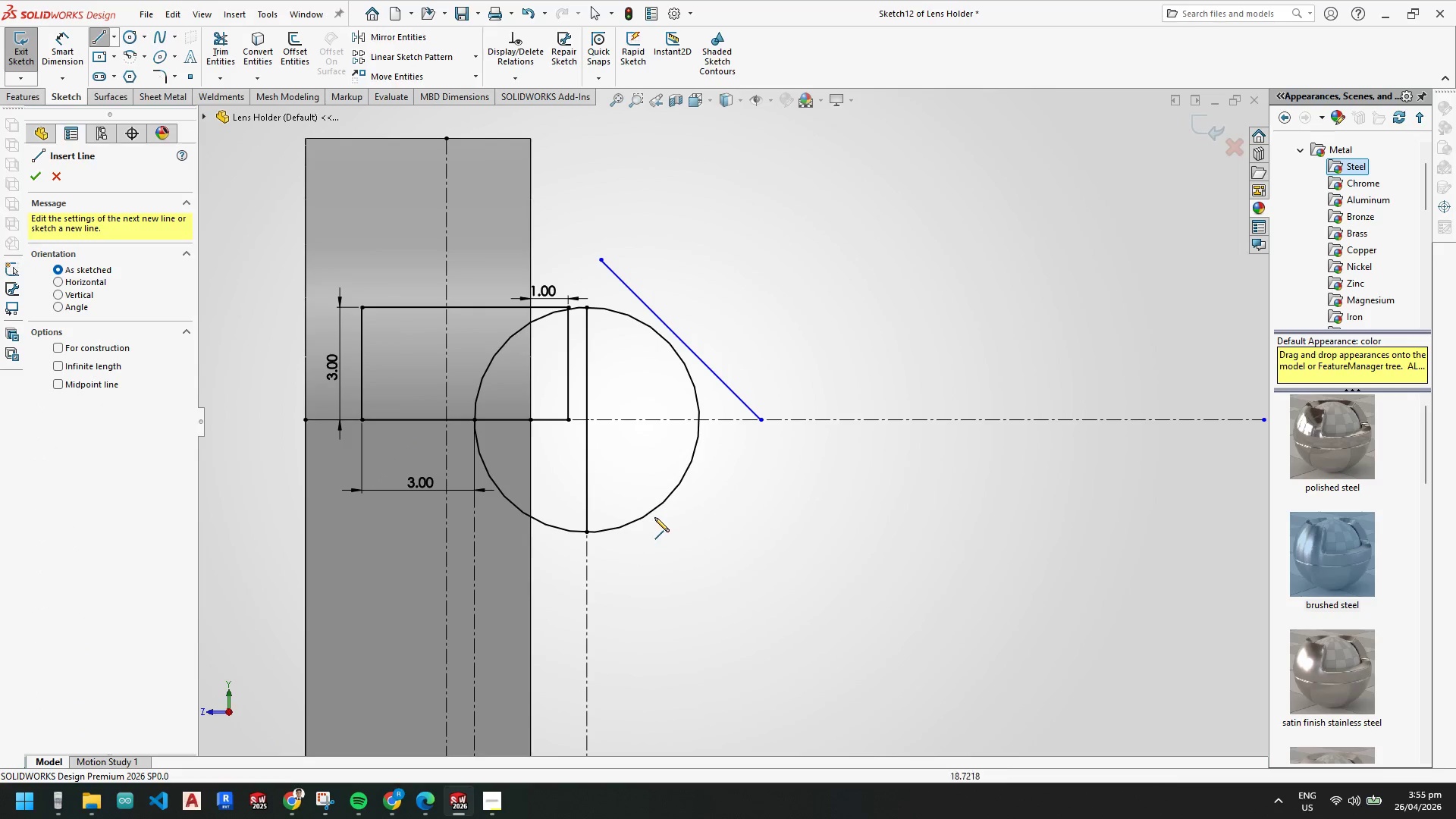 
left_click_drag(start_coordinate=[613, 570], to_coordinate=[625, 557])
 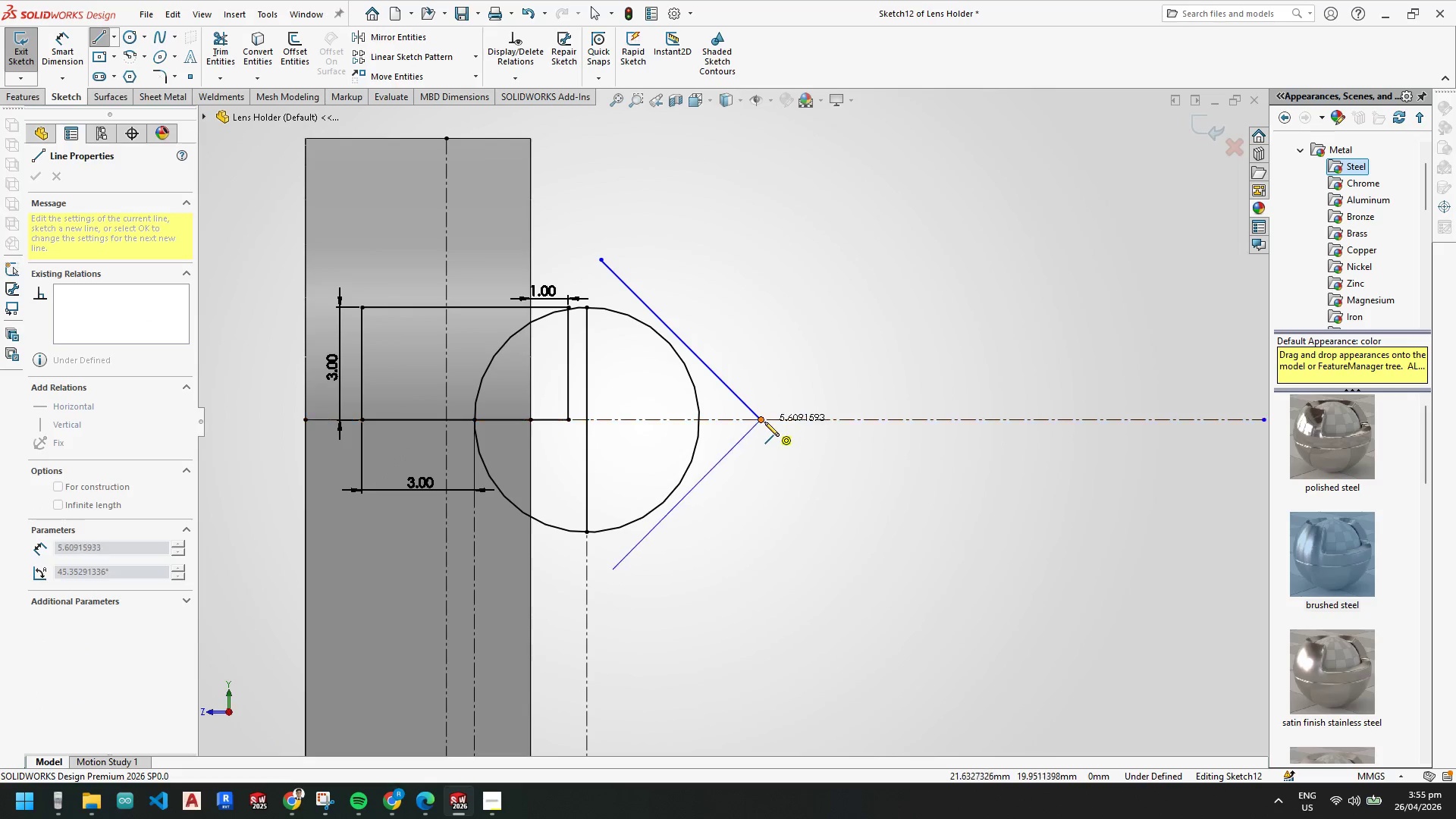 
left_click([762, 421])
 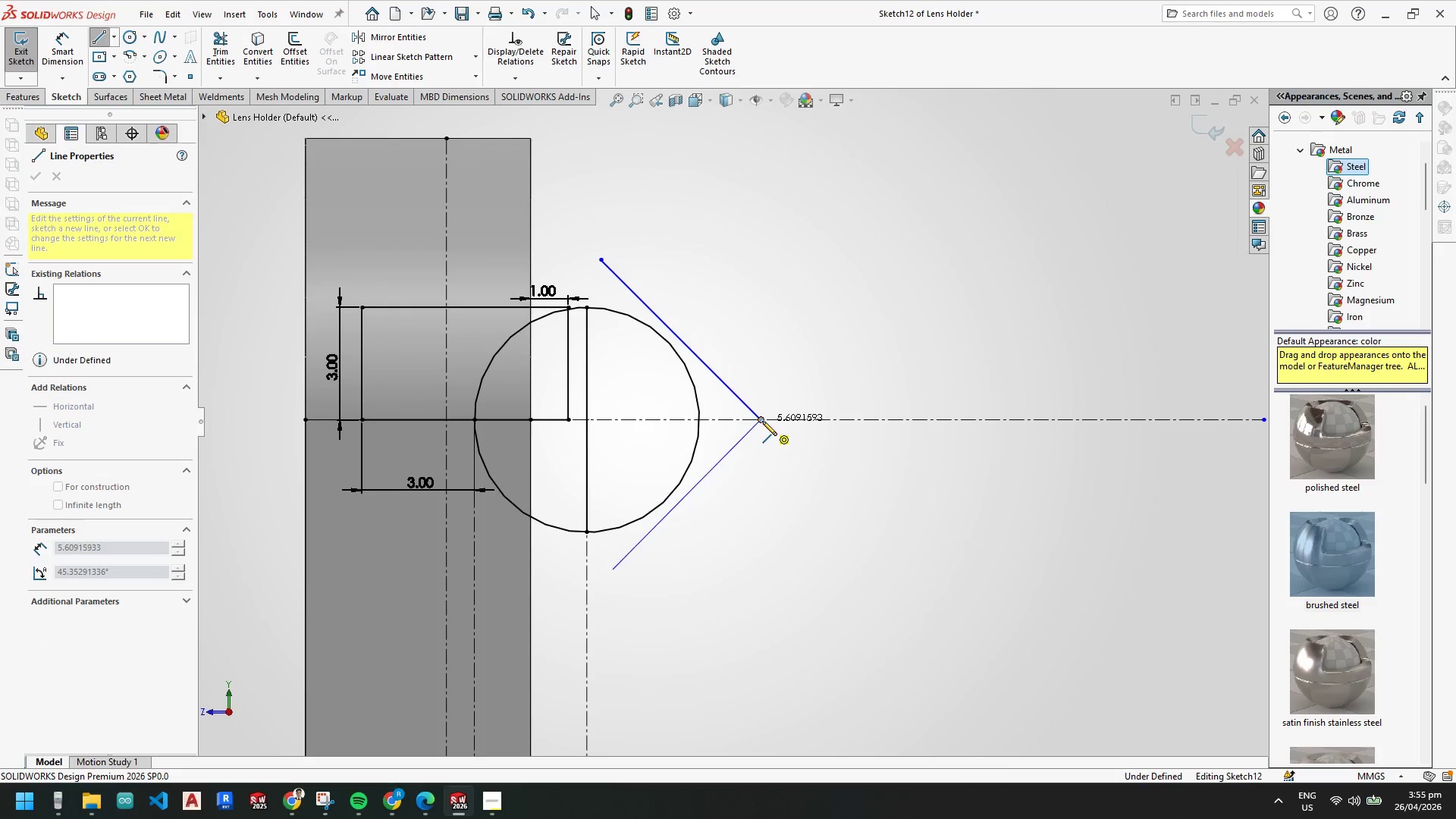 
key(Escape)
 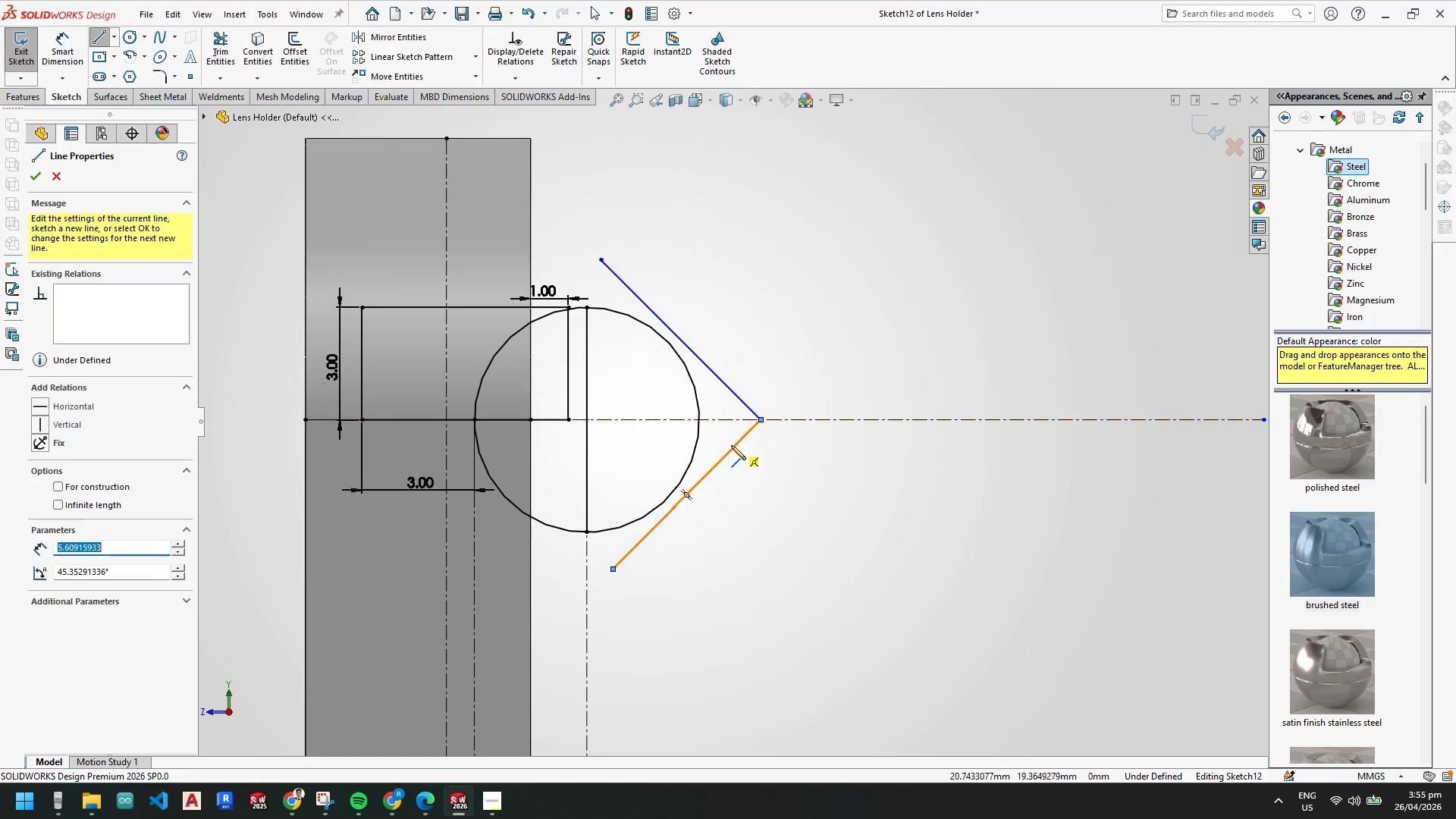 
key(Escape)
 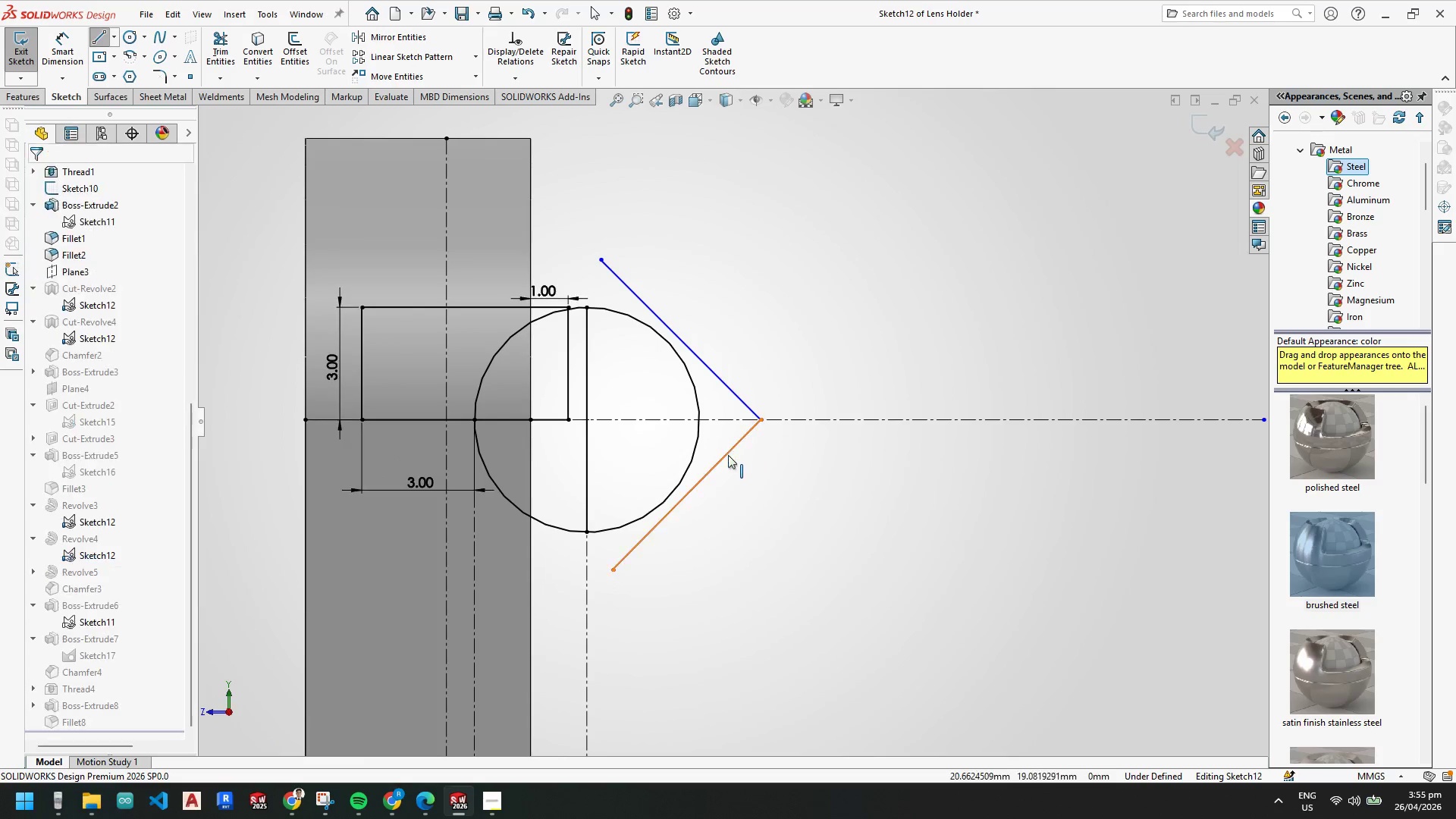 
left_click([729, 456])
 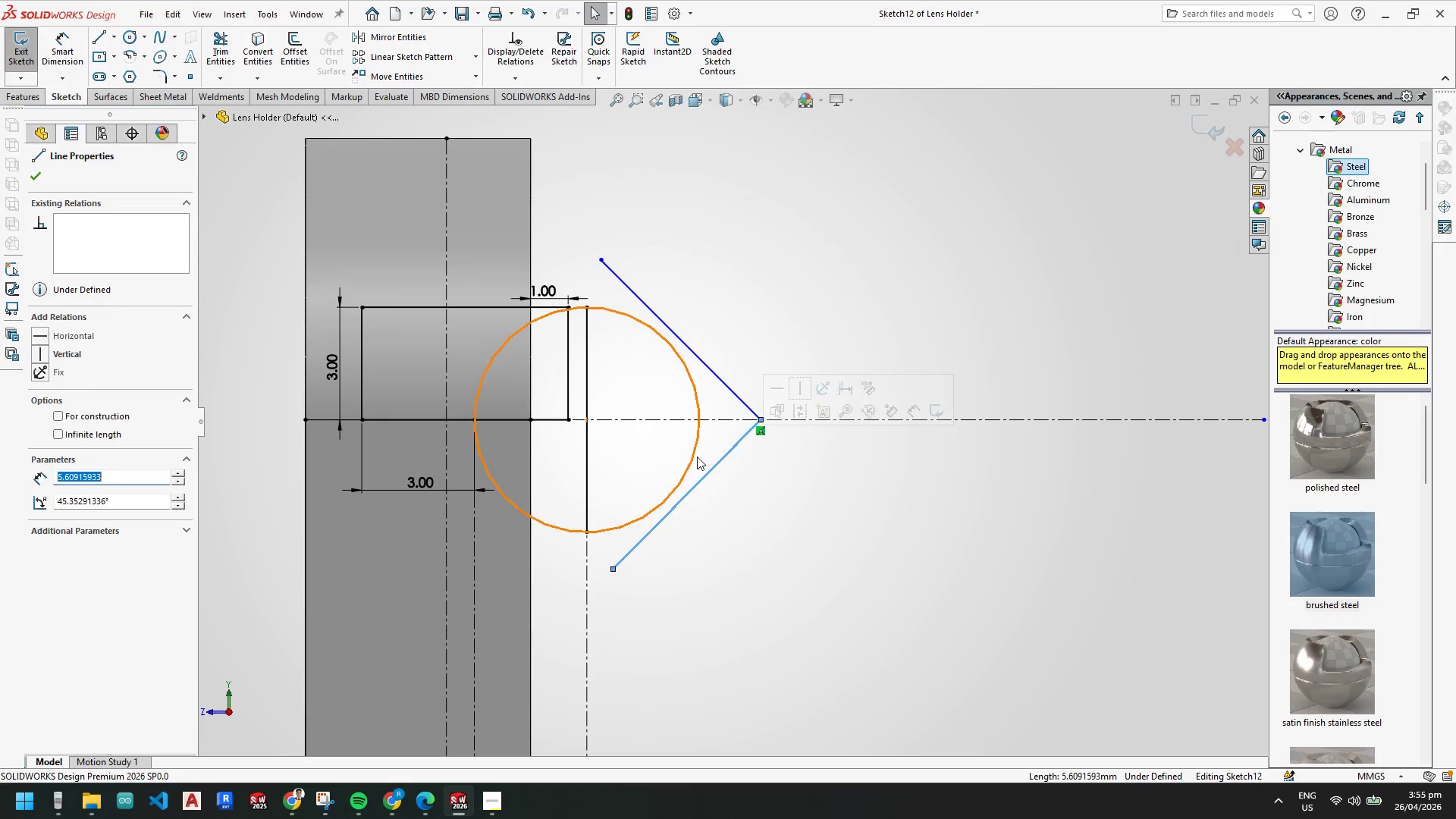 
hold_key(key=ControlLeft, duration=0.33)
 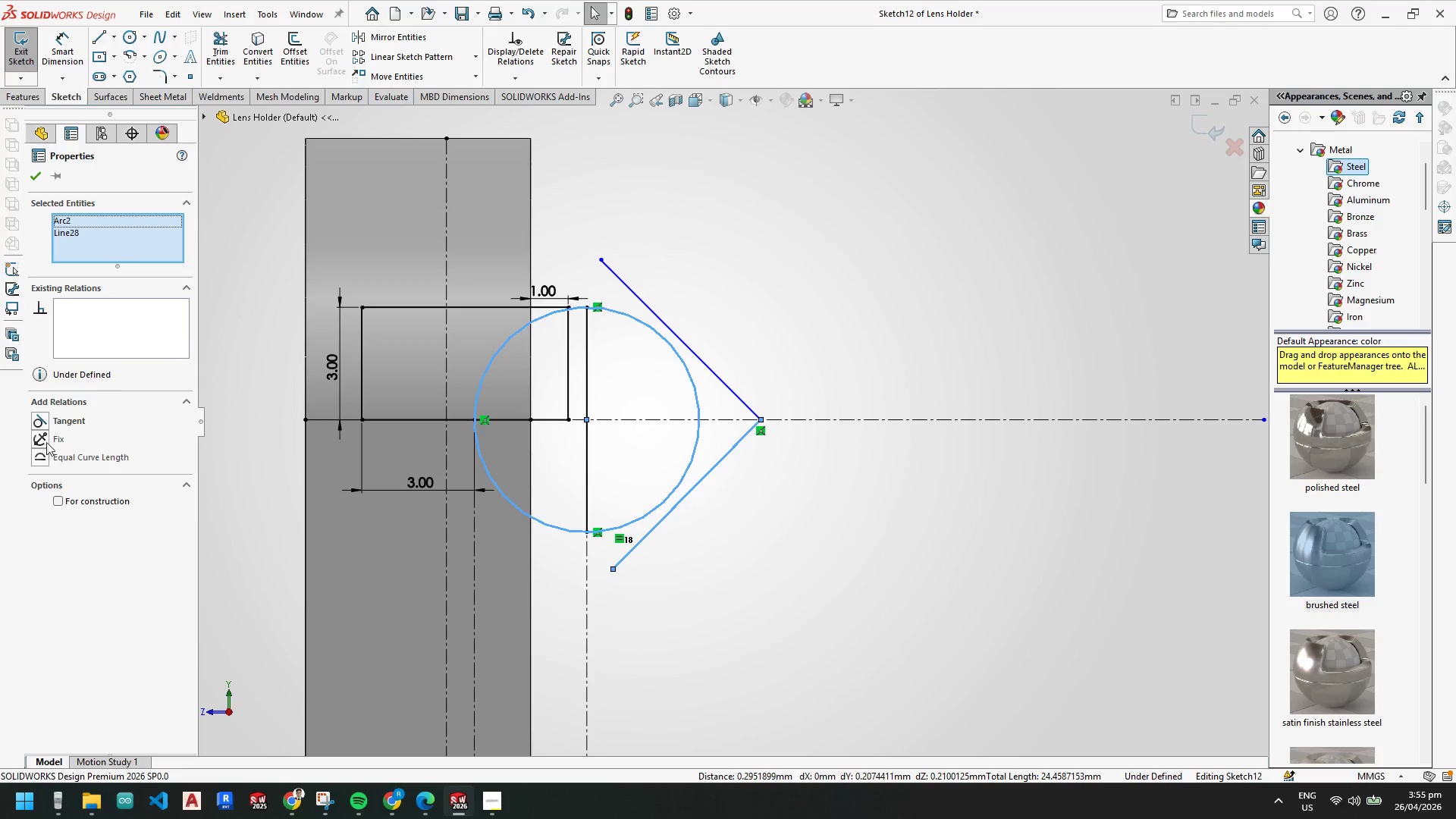 
left_click([39, 418])
 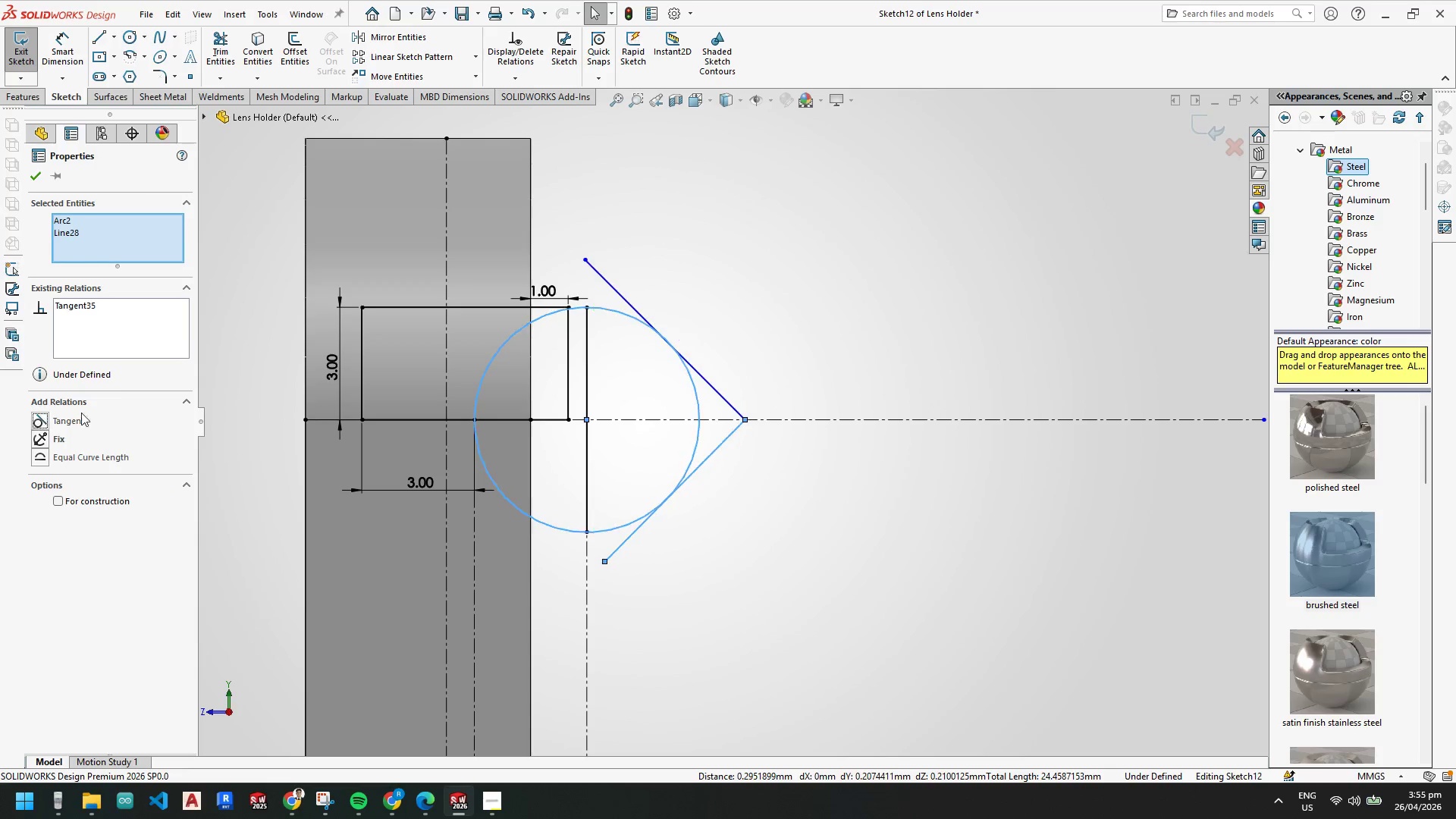 
key(Escape)
 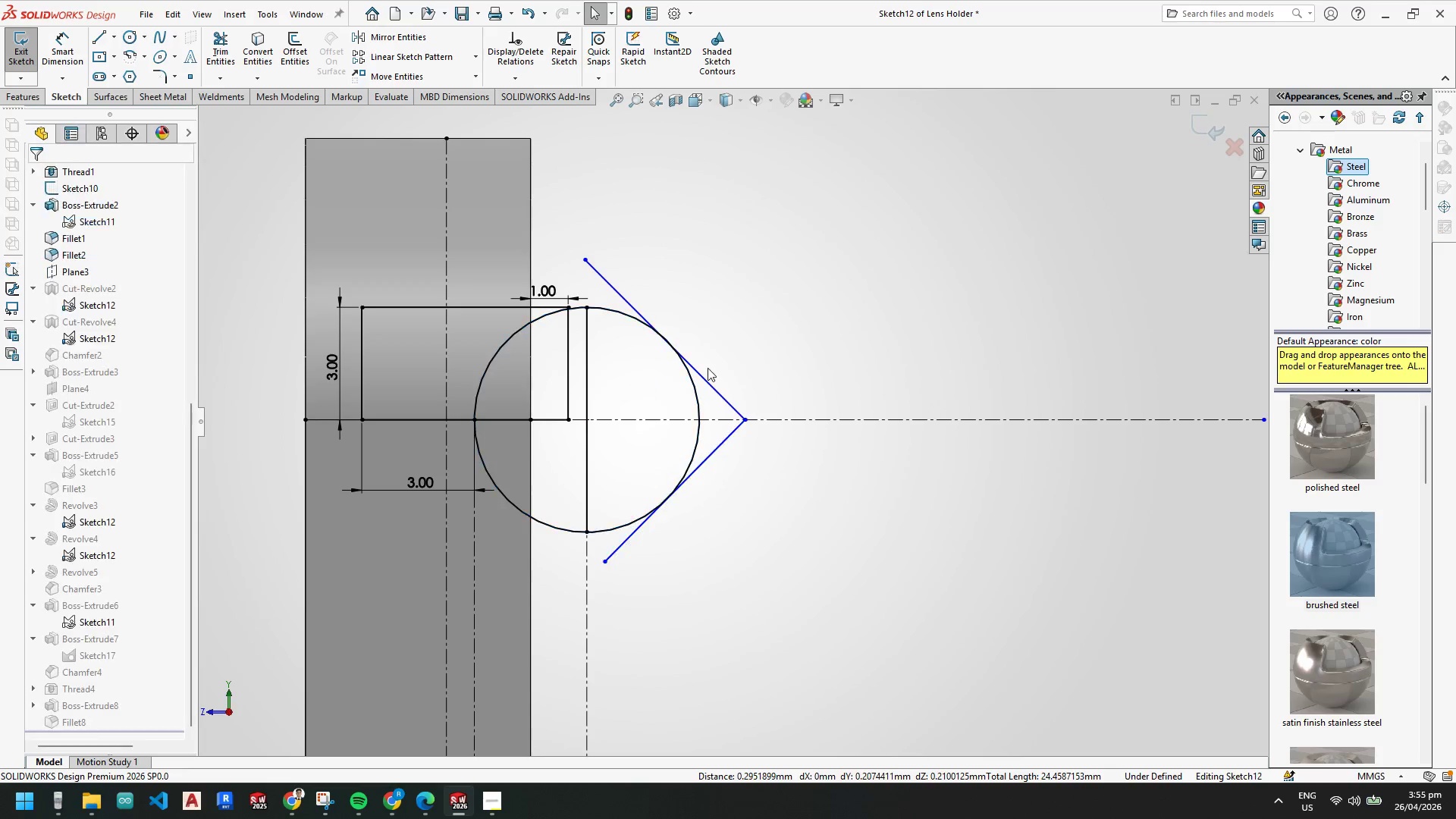 
key(Escape)
 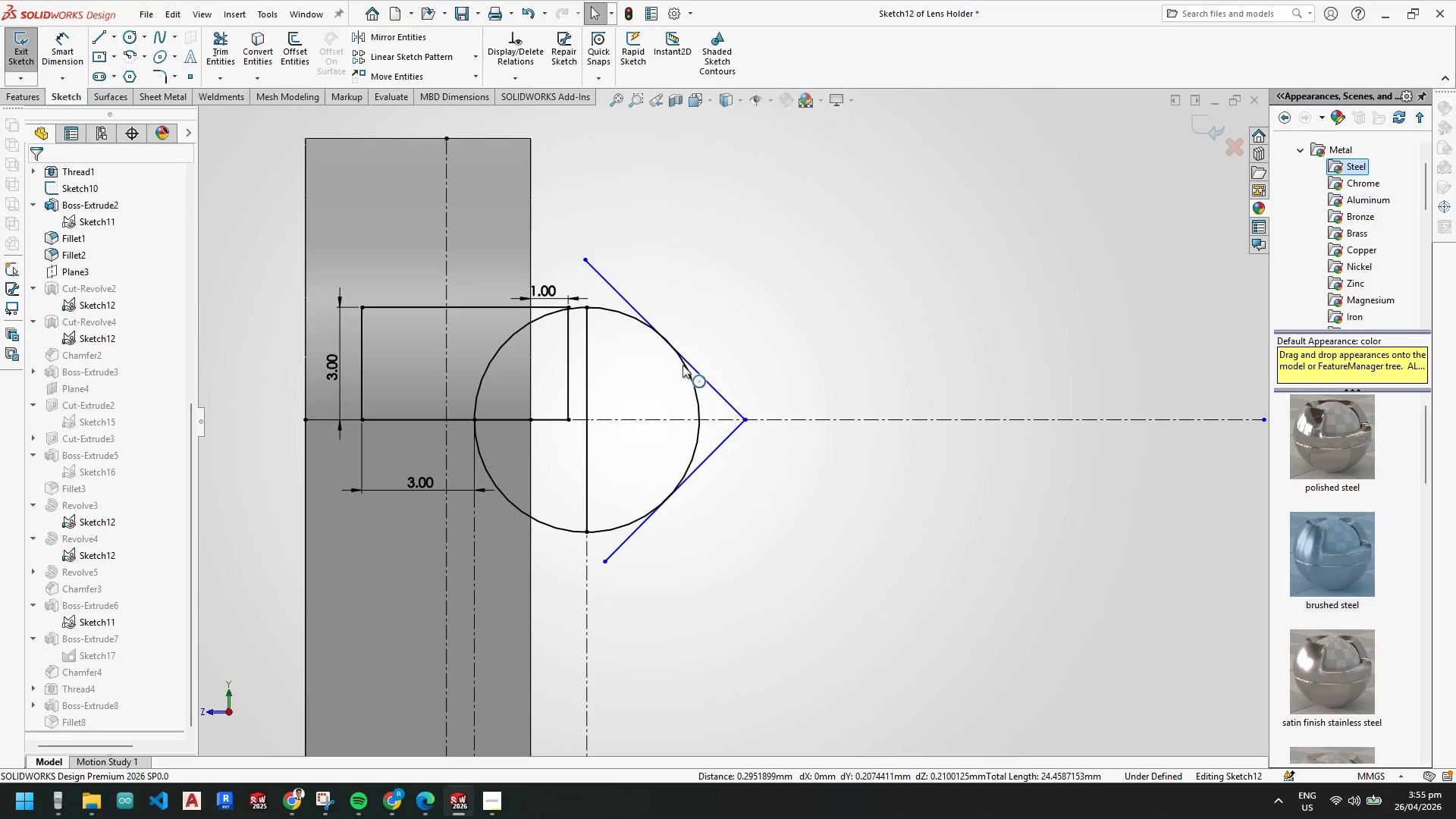 
key(Escape)
 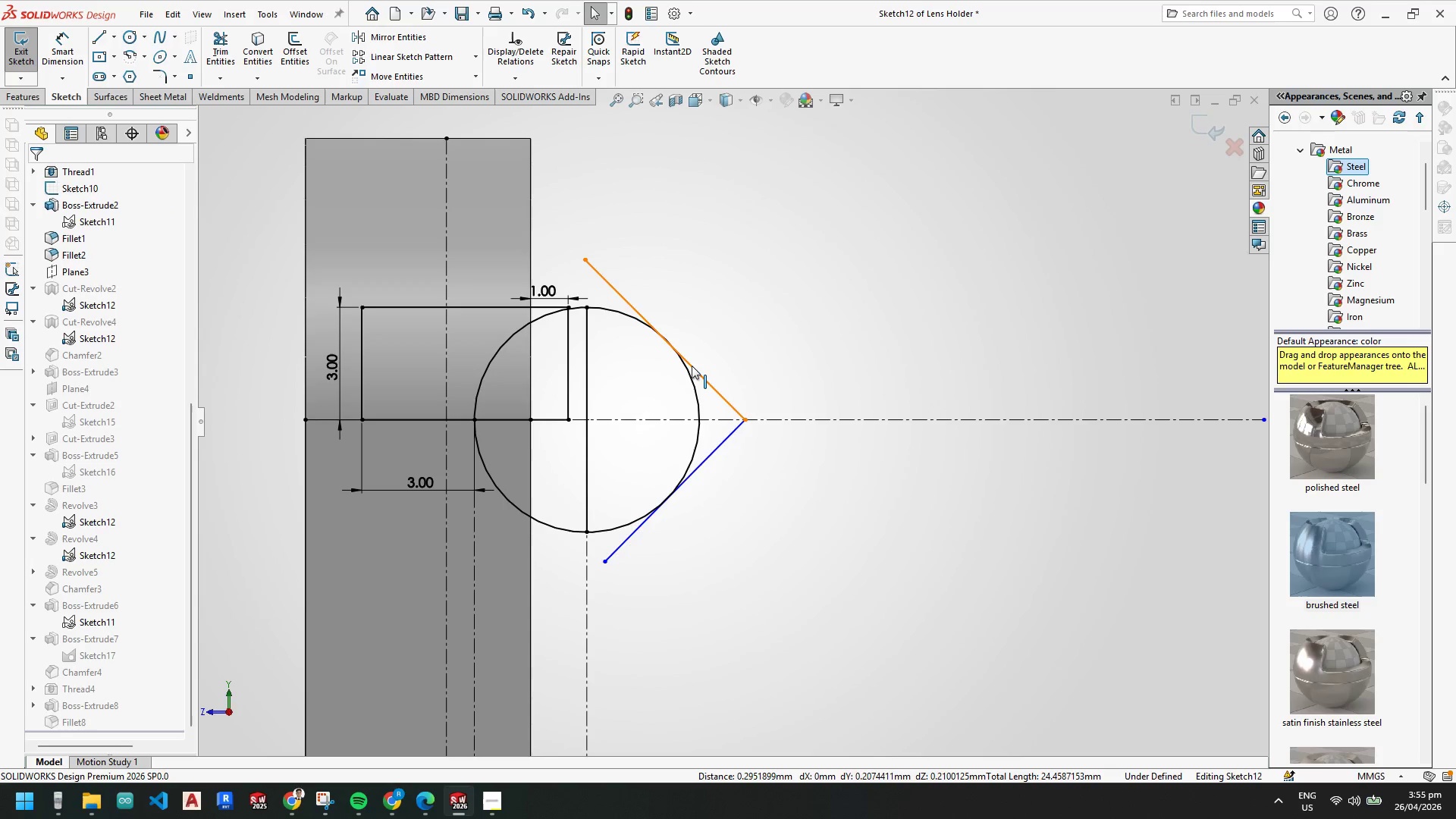 
left_click([692, 366])
 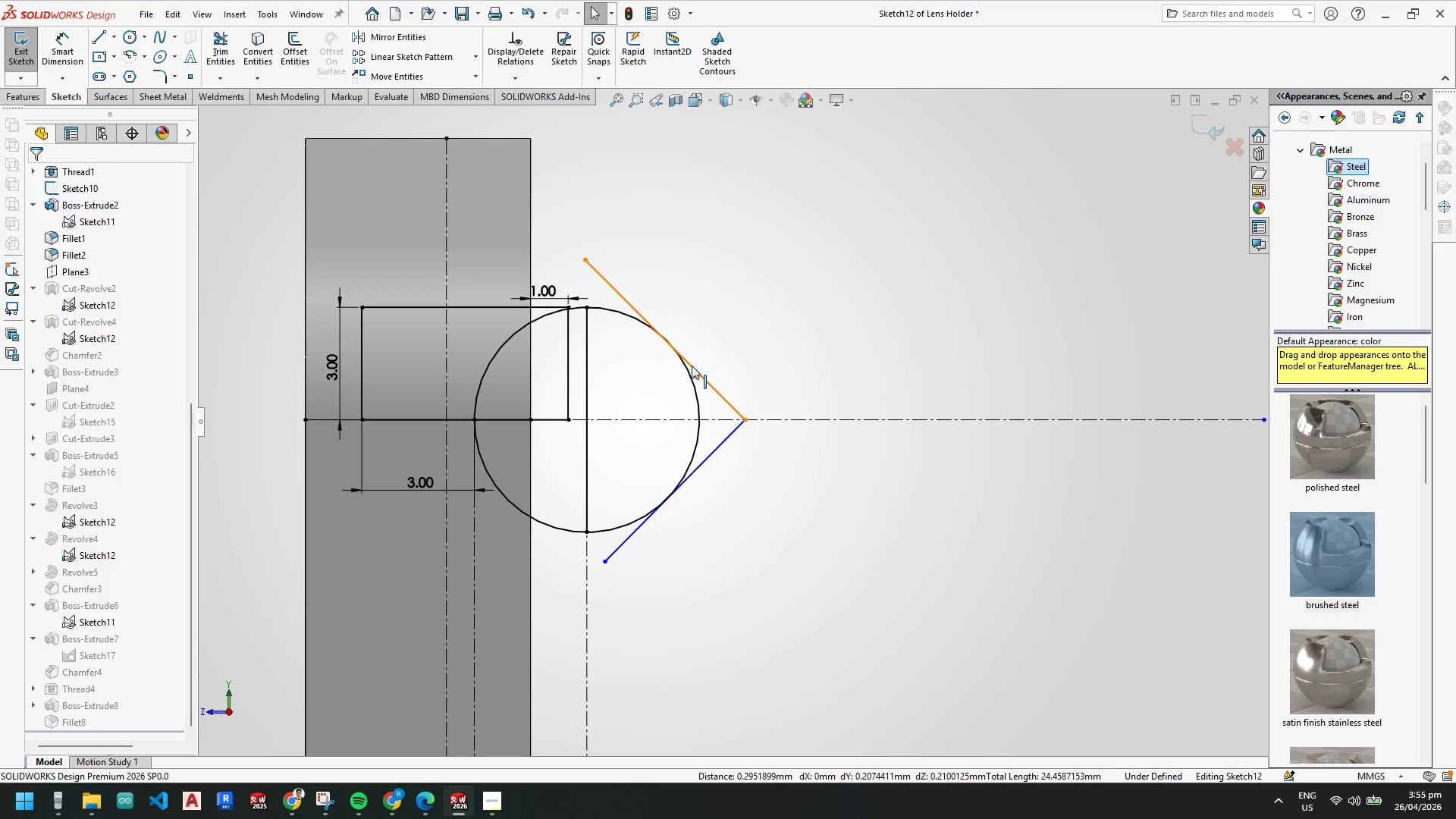 
hold_key(key=ControlLeft, duration=0.34)
double_click([690, 375])
 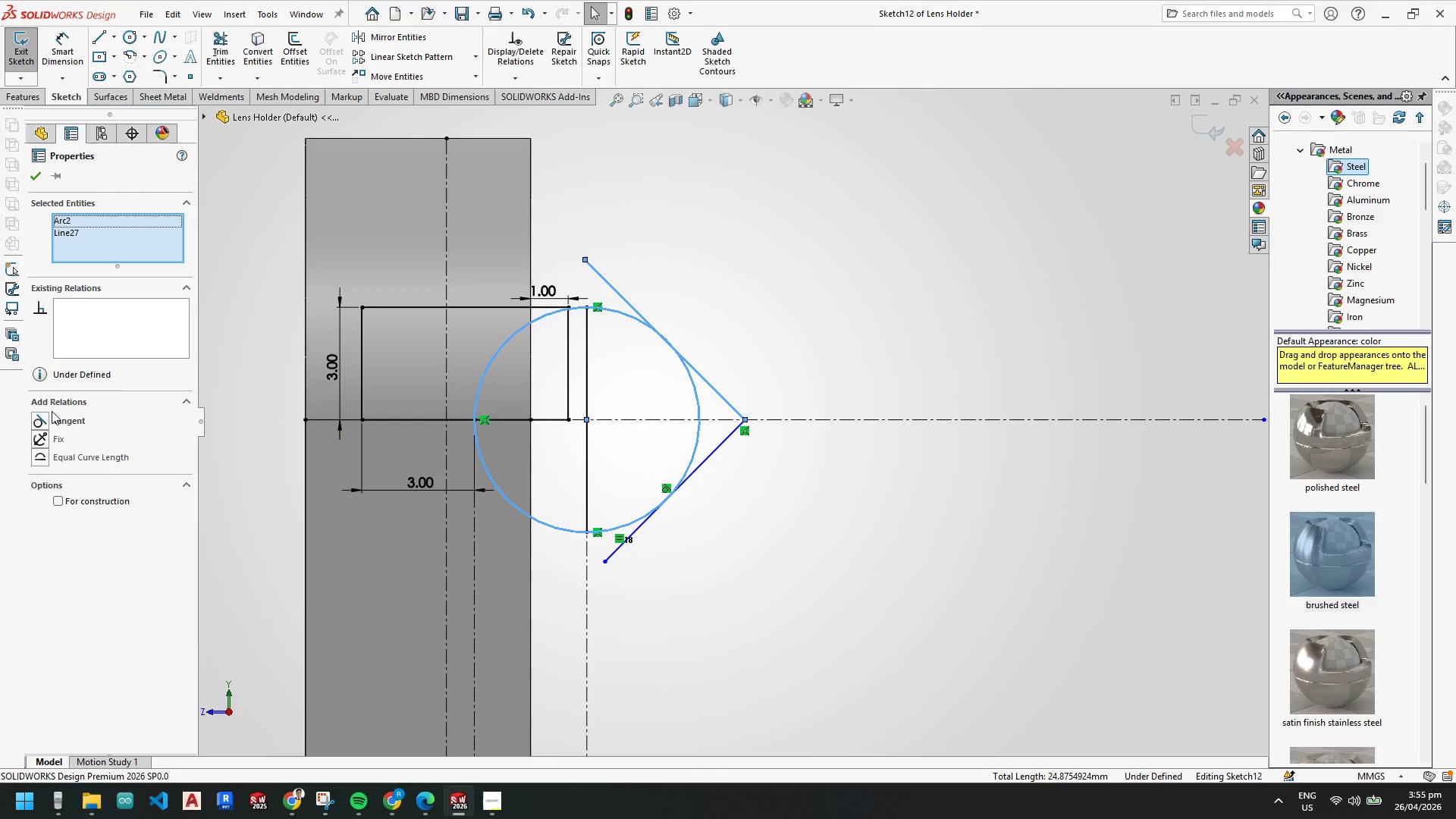 
left_click([42, 422])
 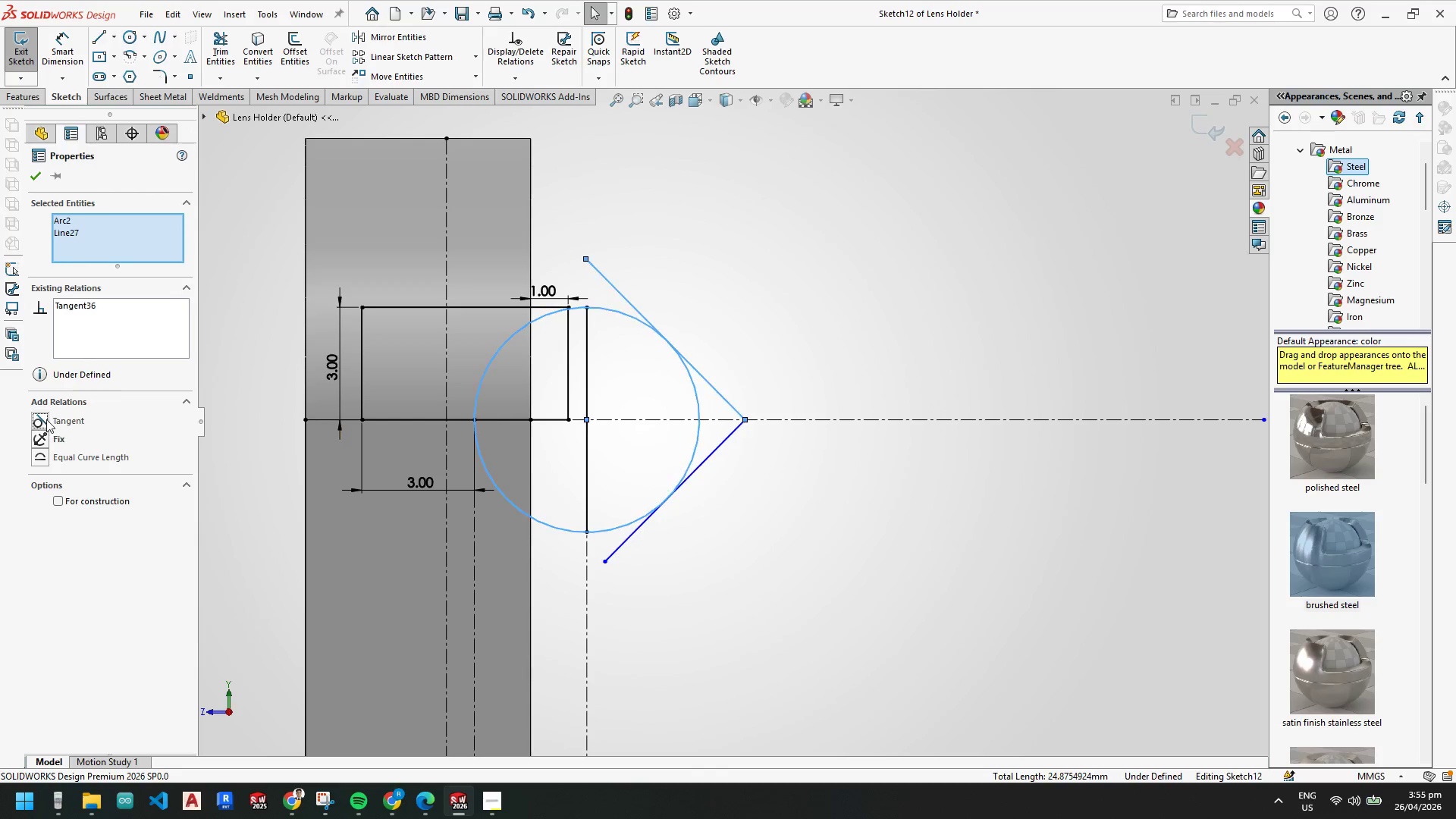 
key(Escape)
 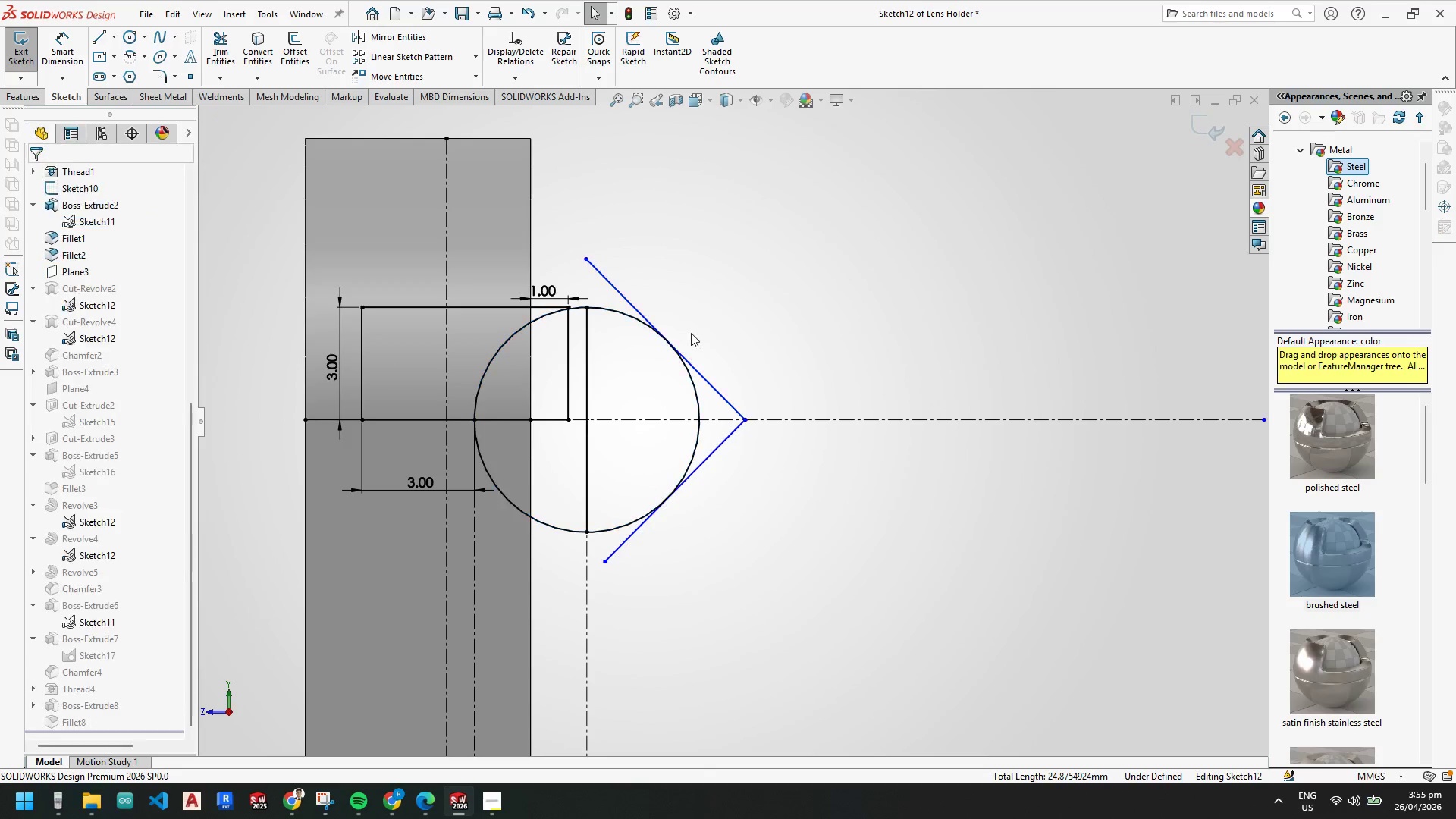 
key(Escape)
 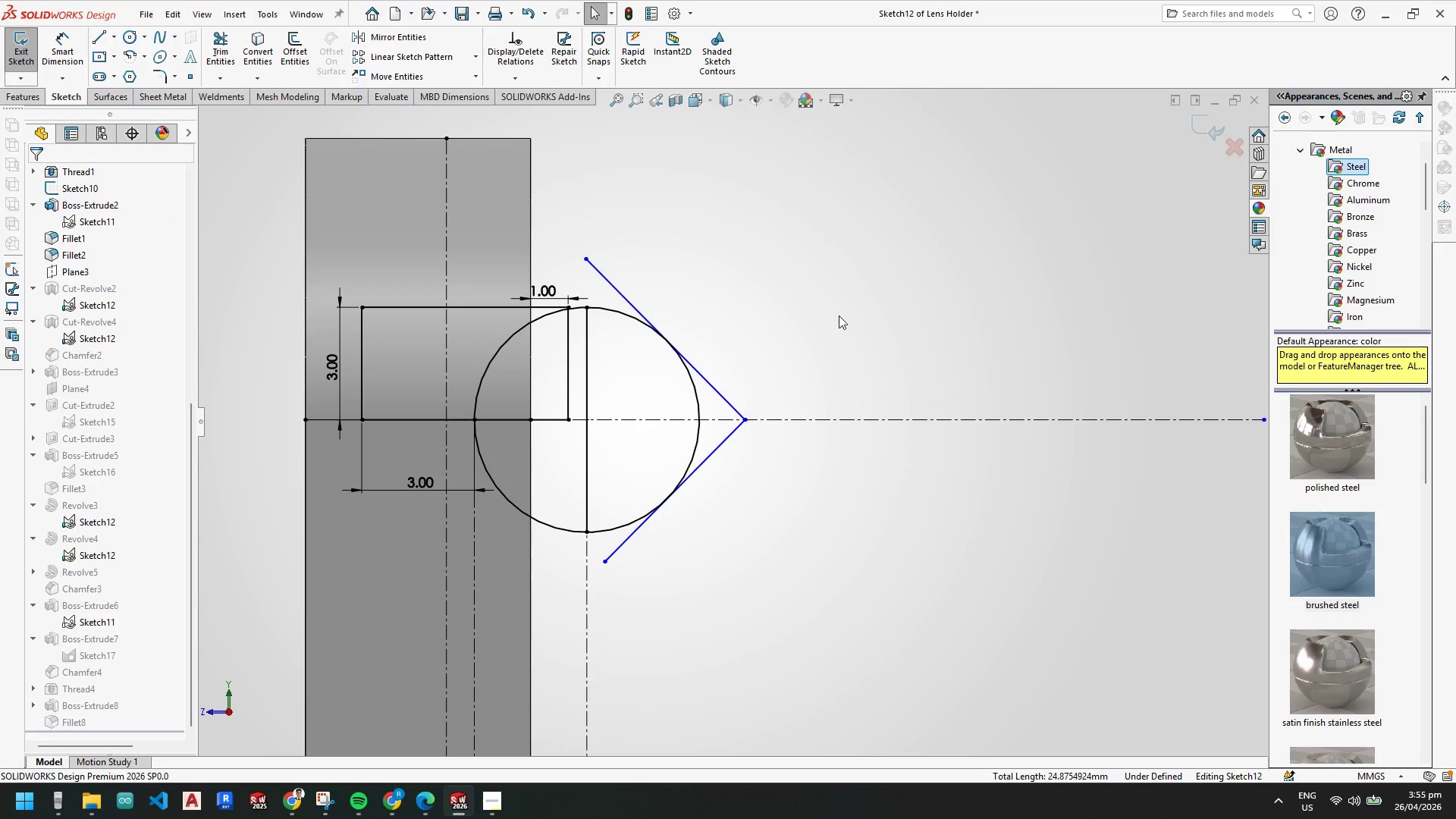 
key(Escape)
 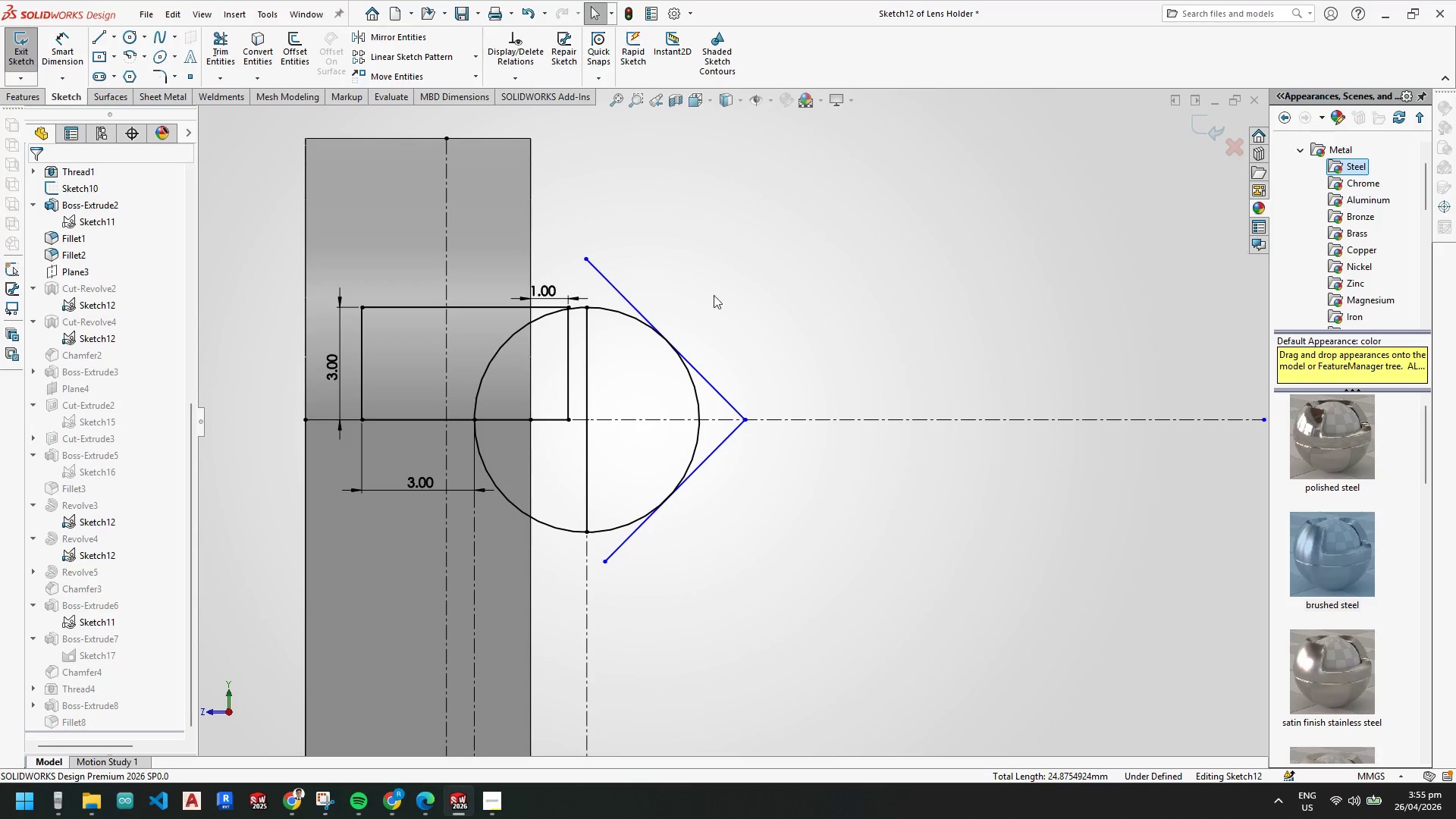 
key(Escape)
 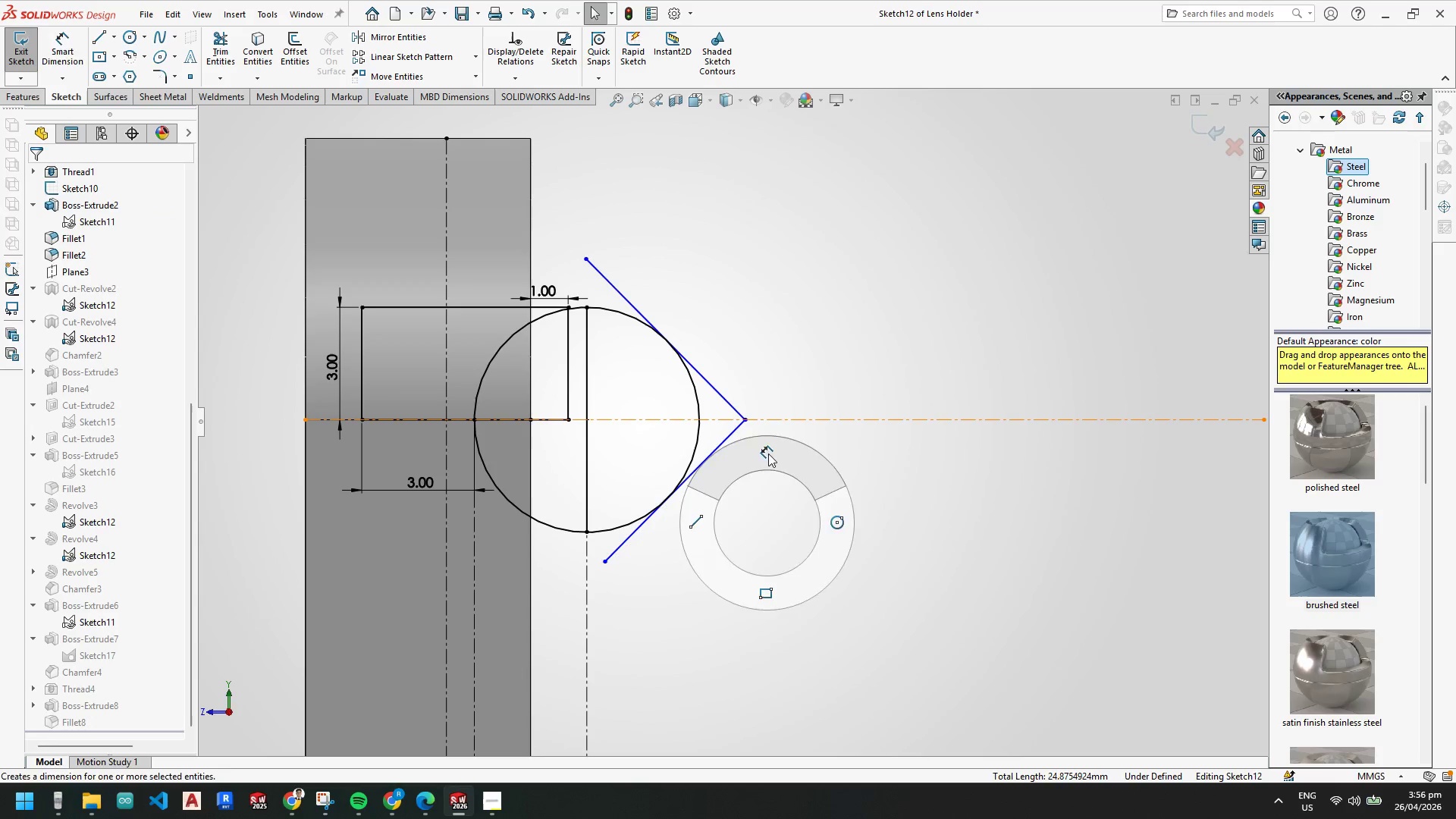 
key(Escape)
 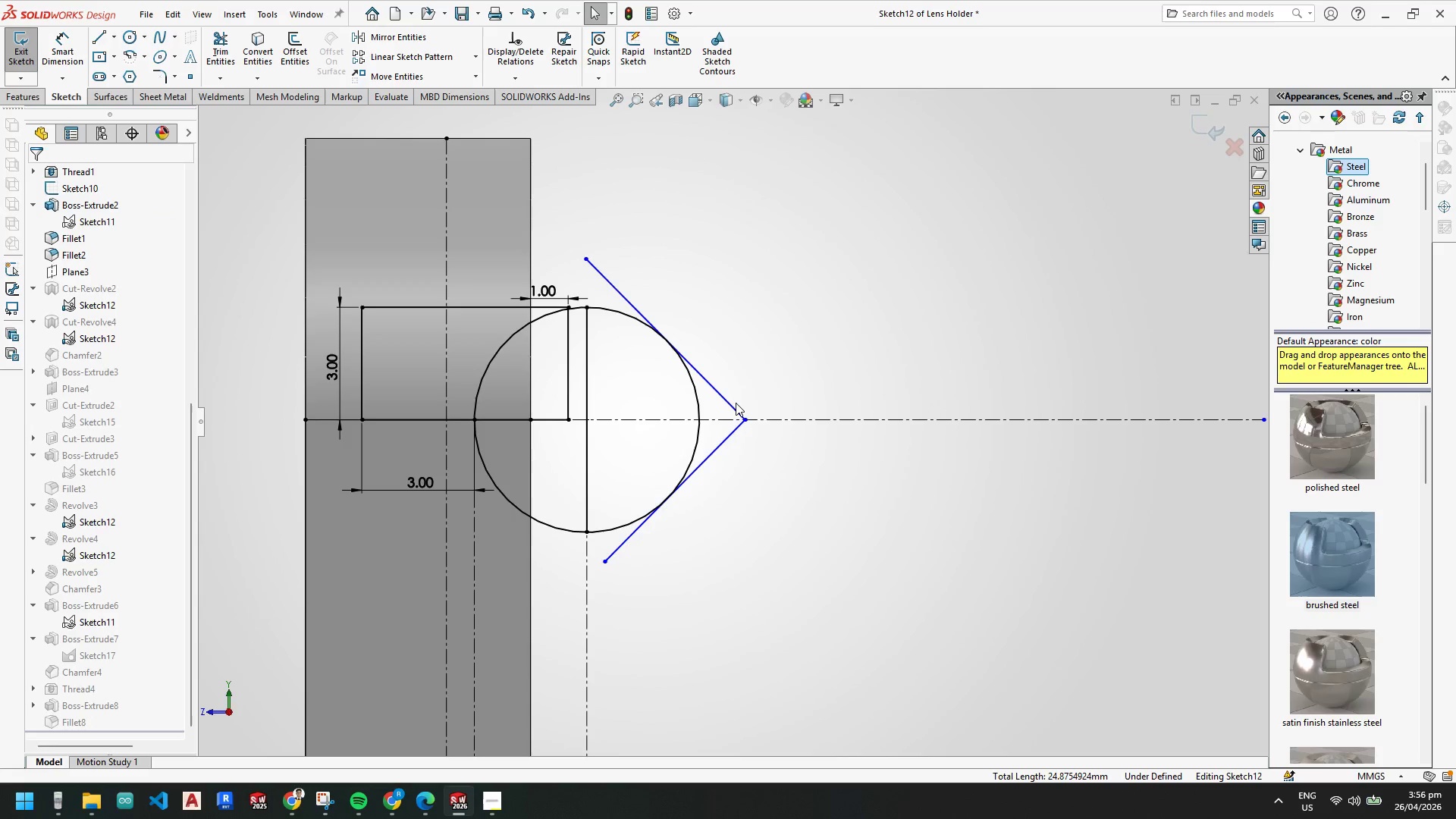 
key(Escape)
 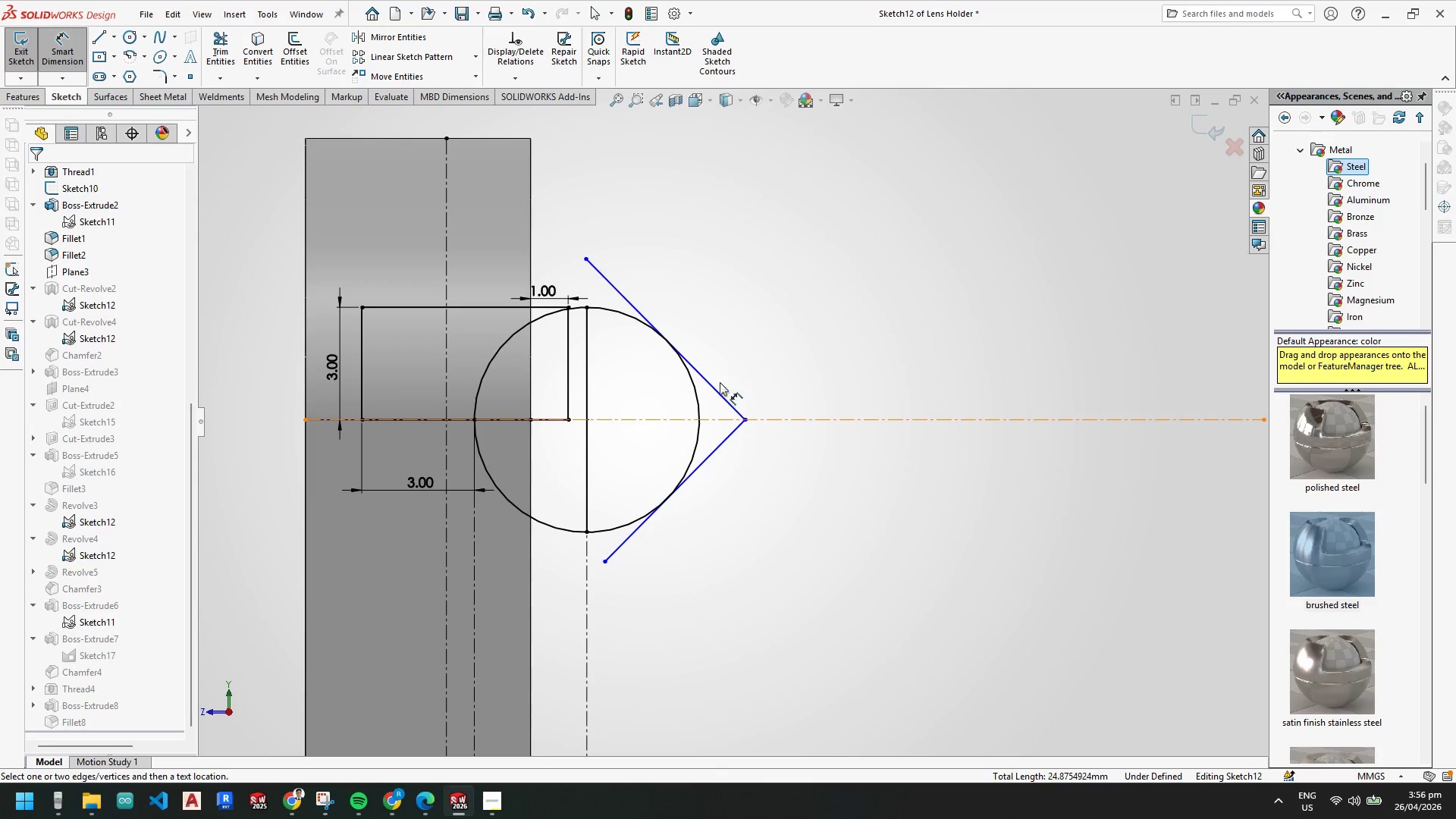 
key(Escape)
 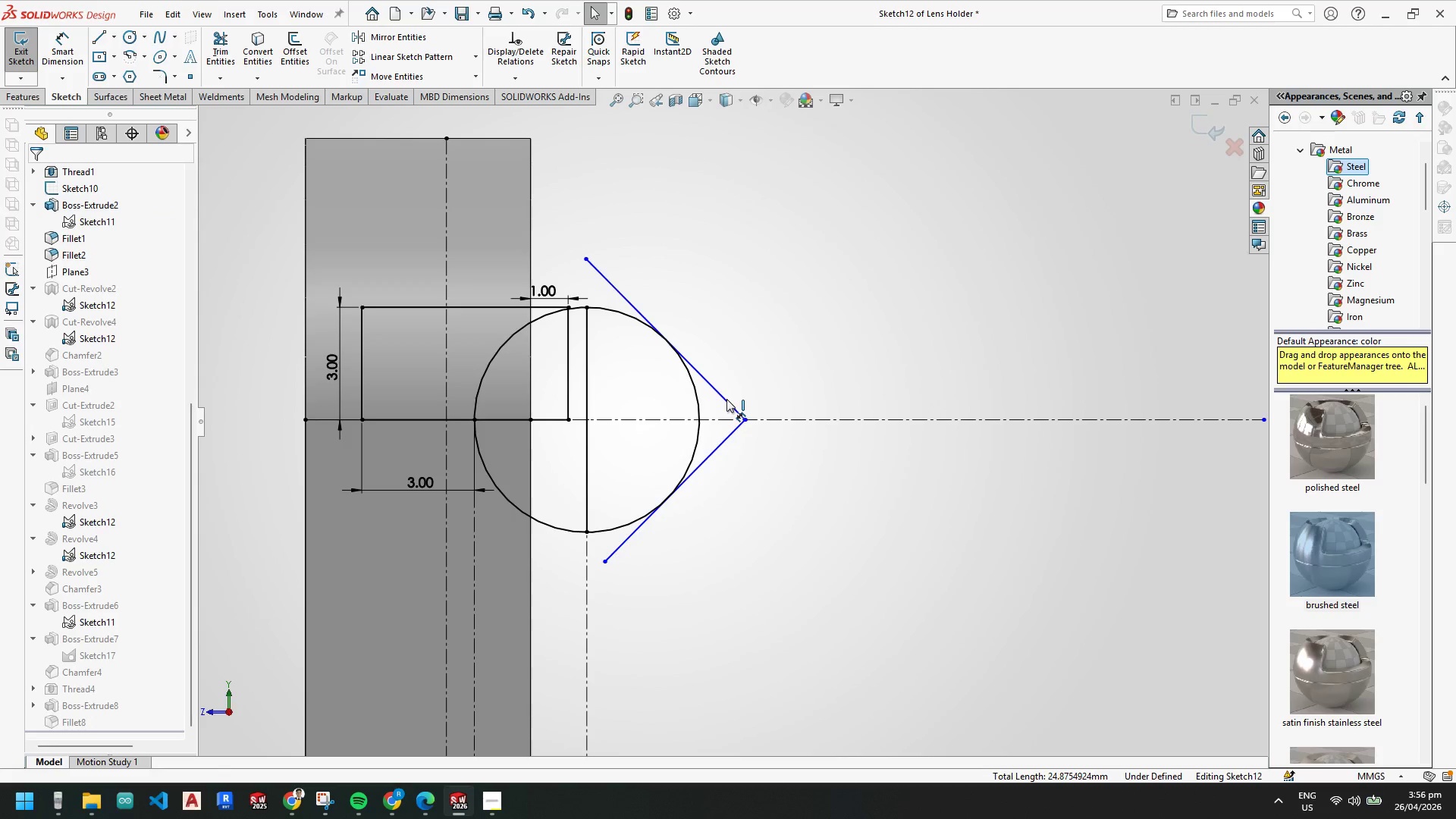 
left_click([726, 399])
 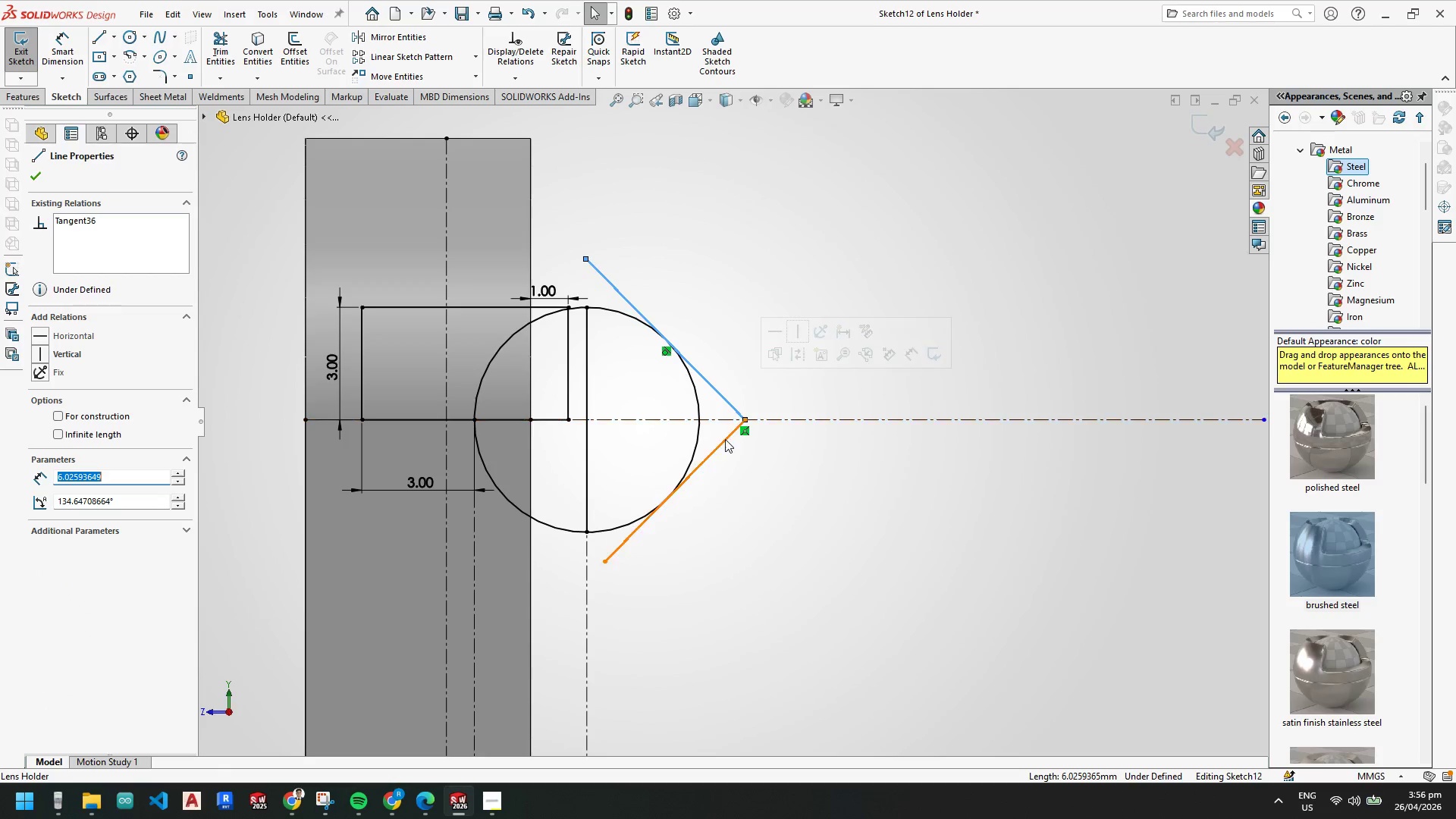 
key(Control+ControlLeft)
 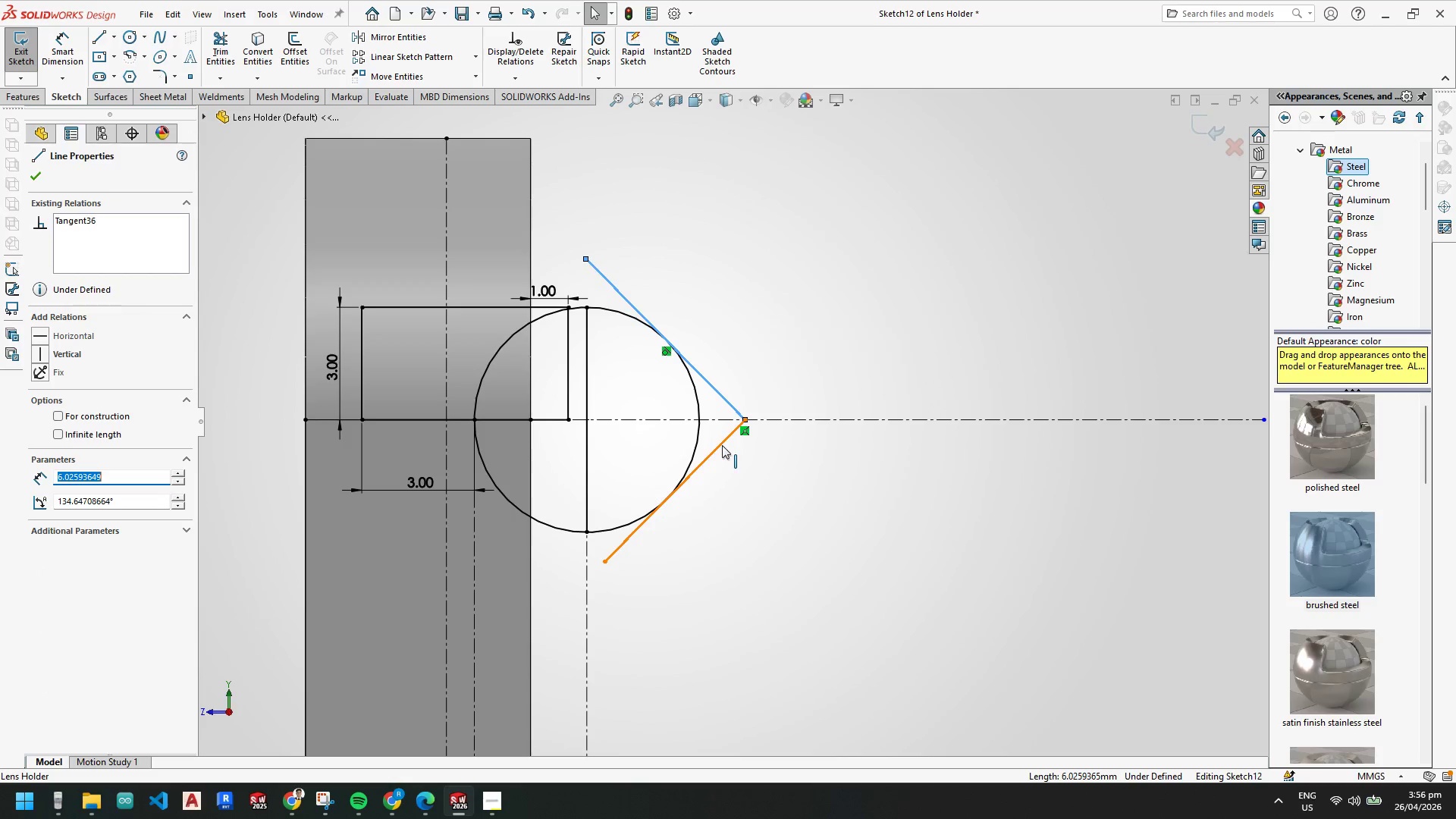 
left_click([722, 445])
 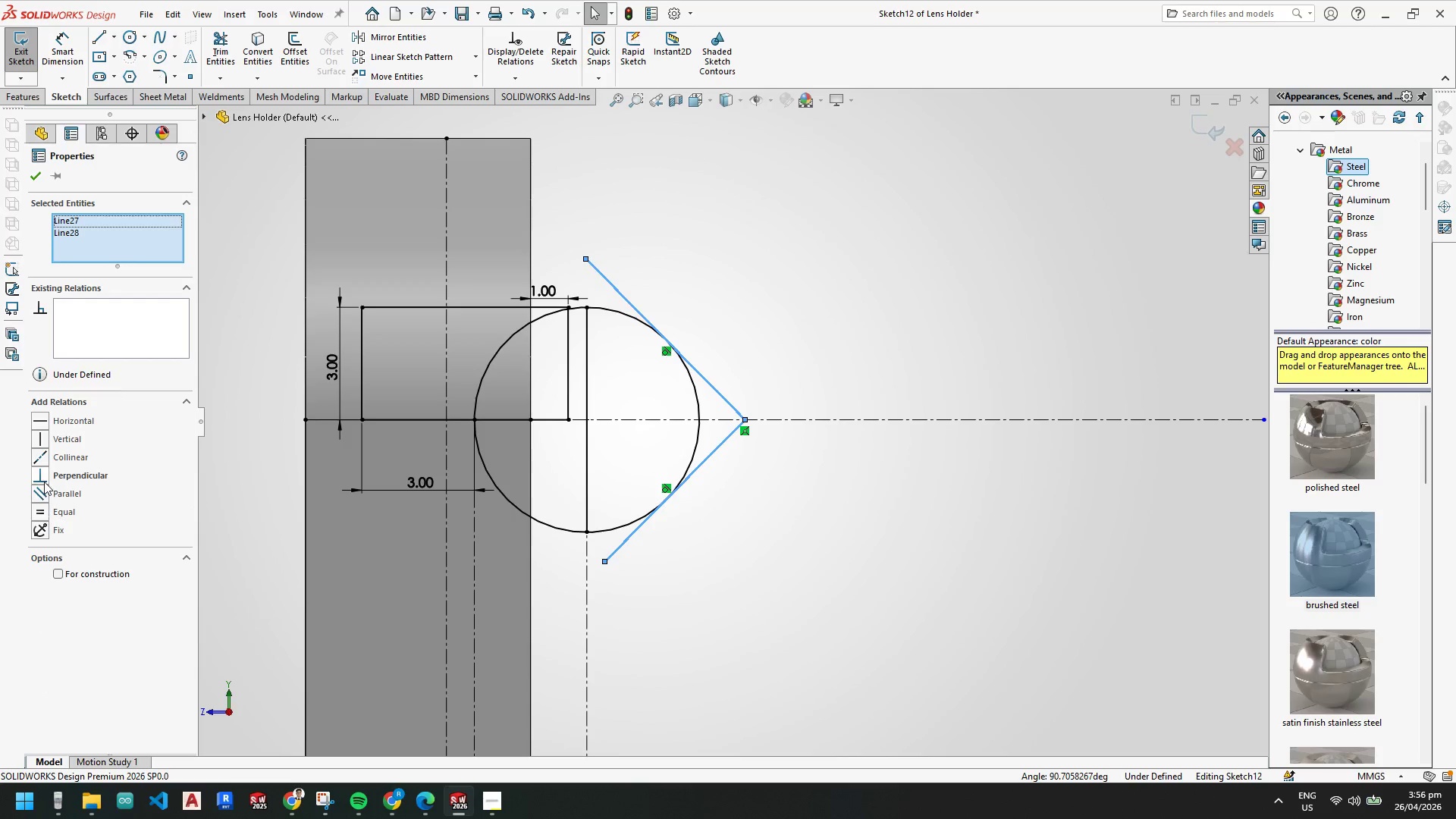 
left_click([36, 475])
 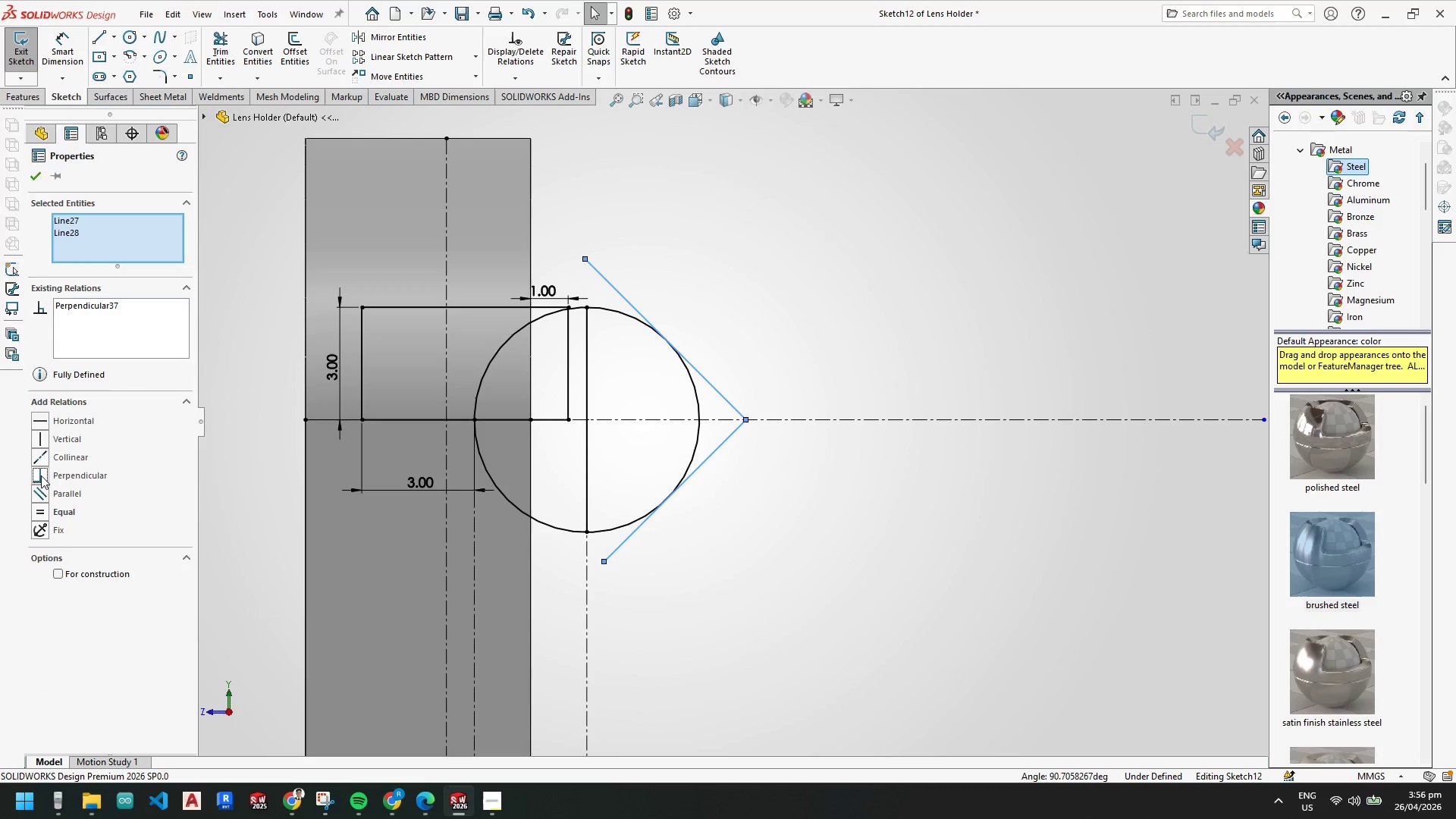 
key(Escape)
 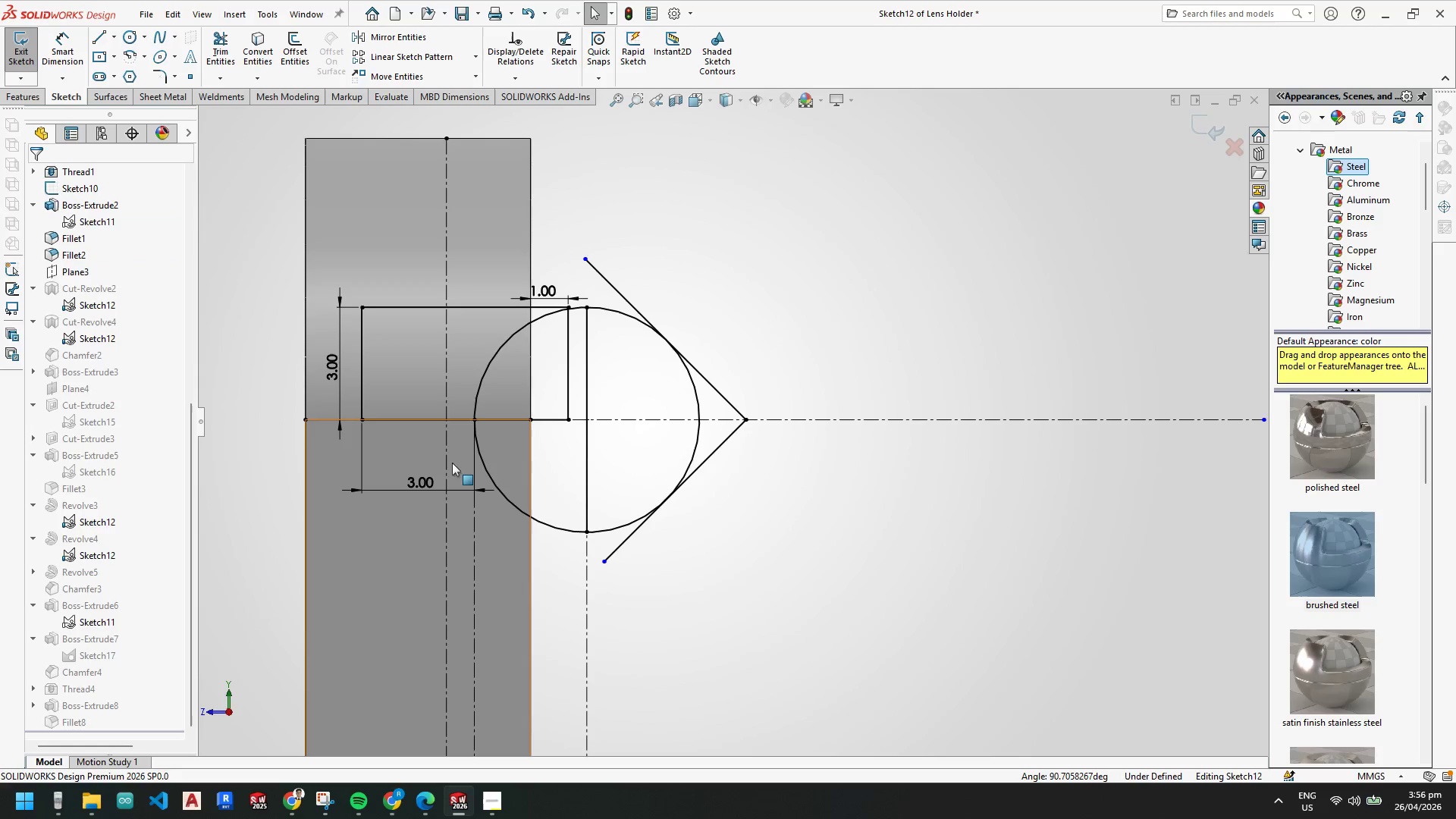 
key(Escape)
 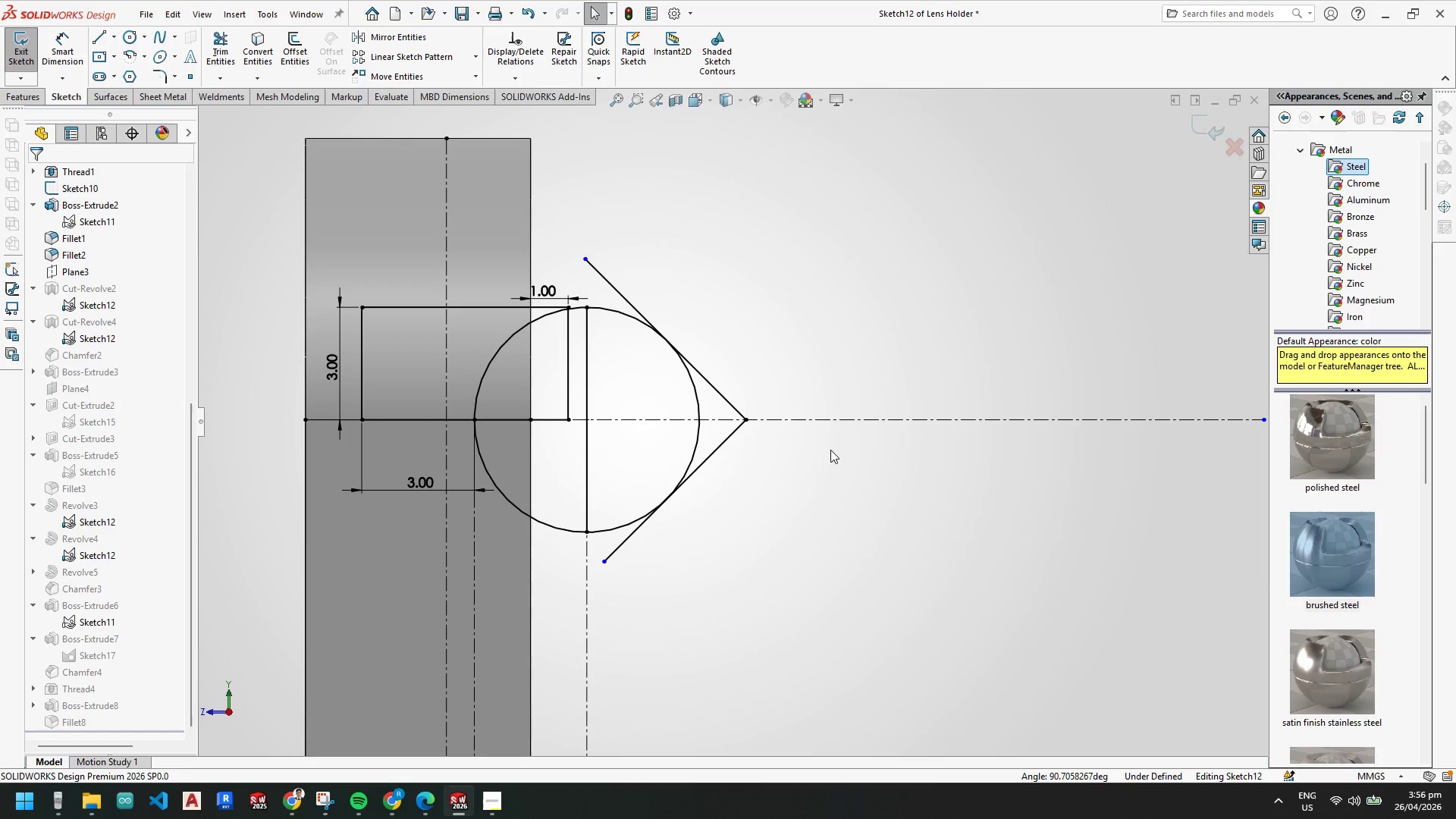 
key(Escape)
 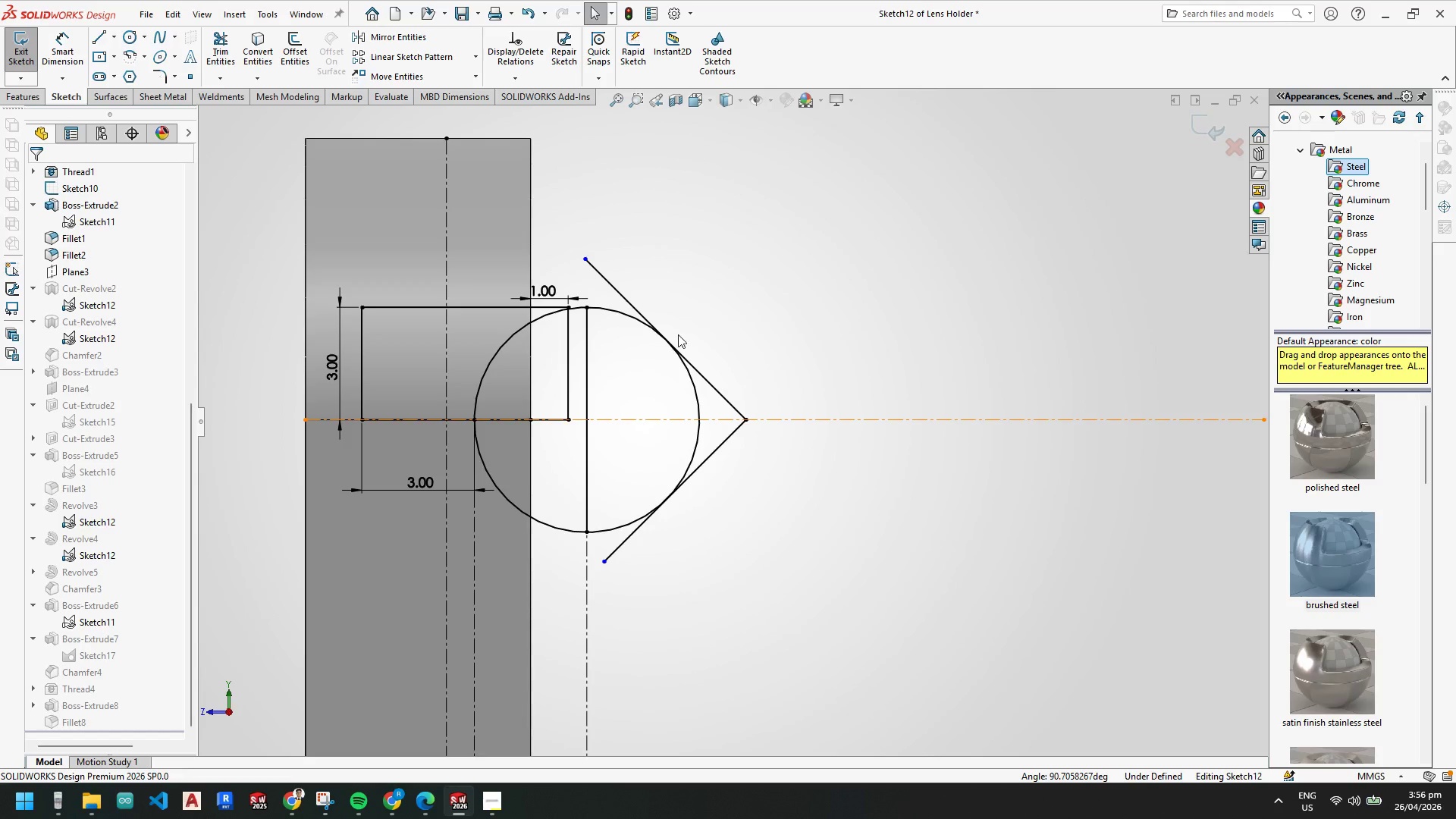 
key(Escape)
 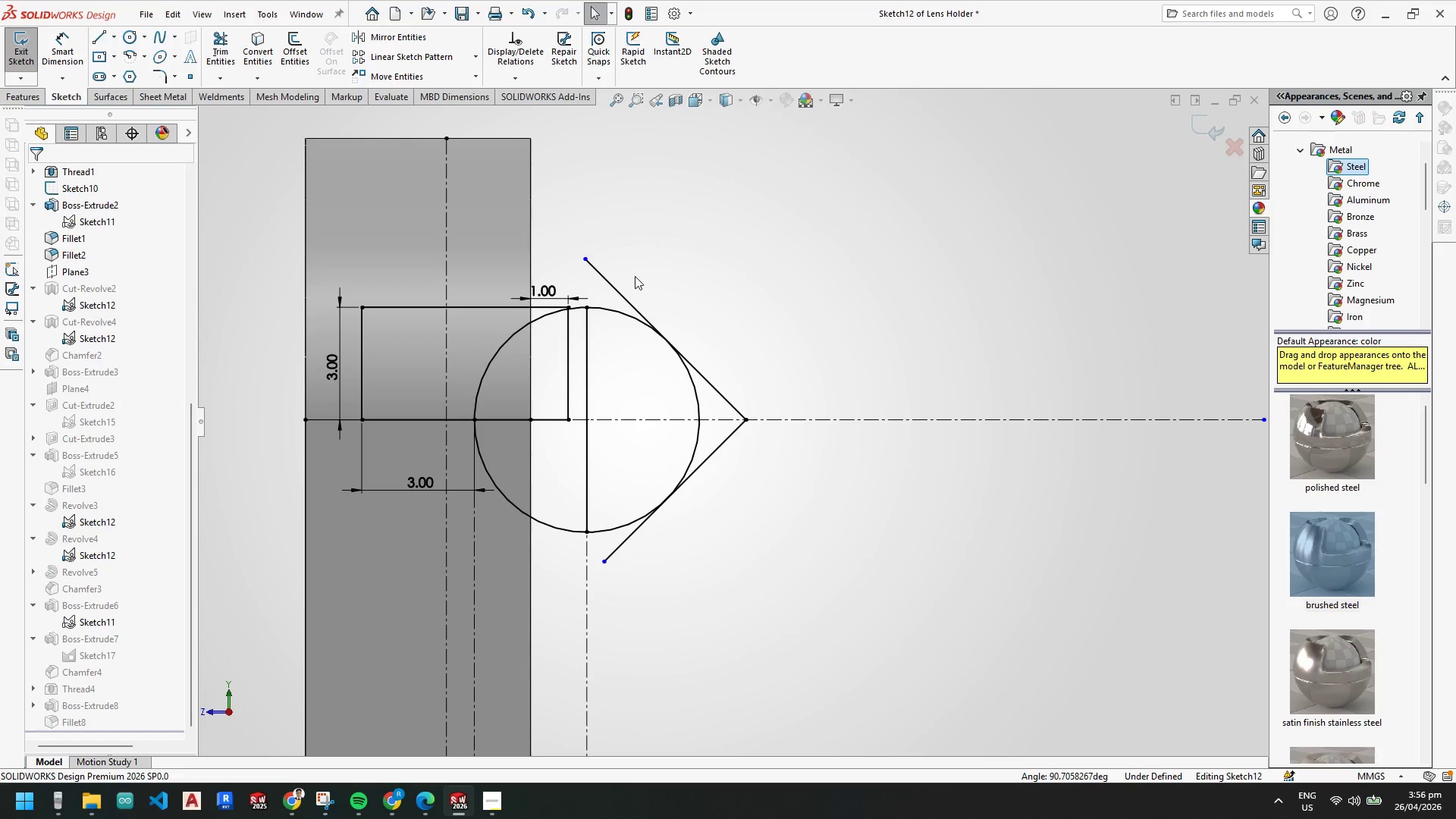 
key(Escape)
 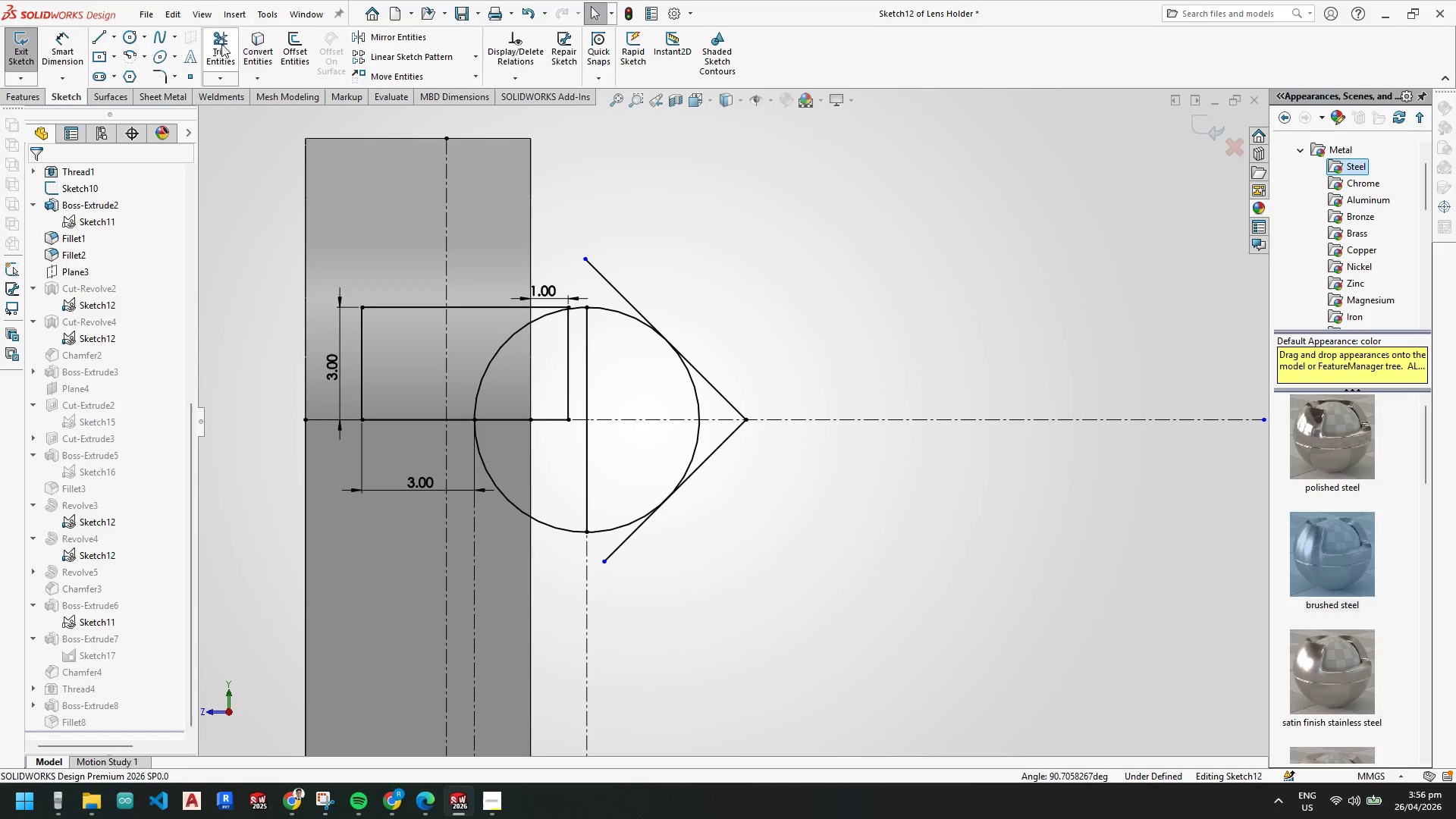 
left_click([221, 44])
 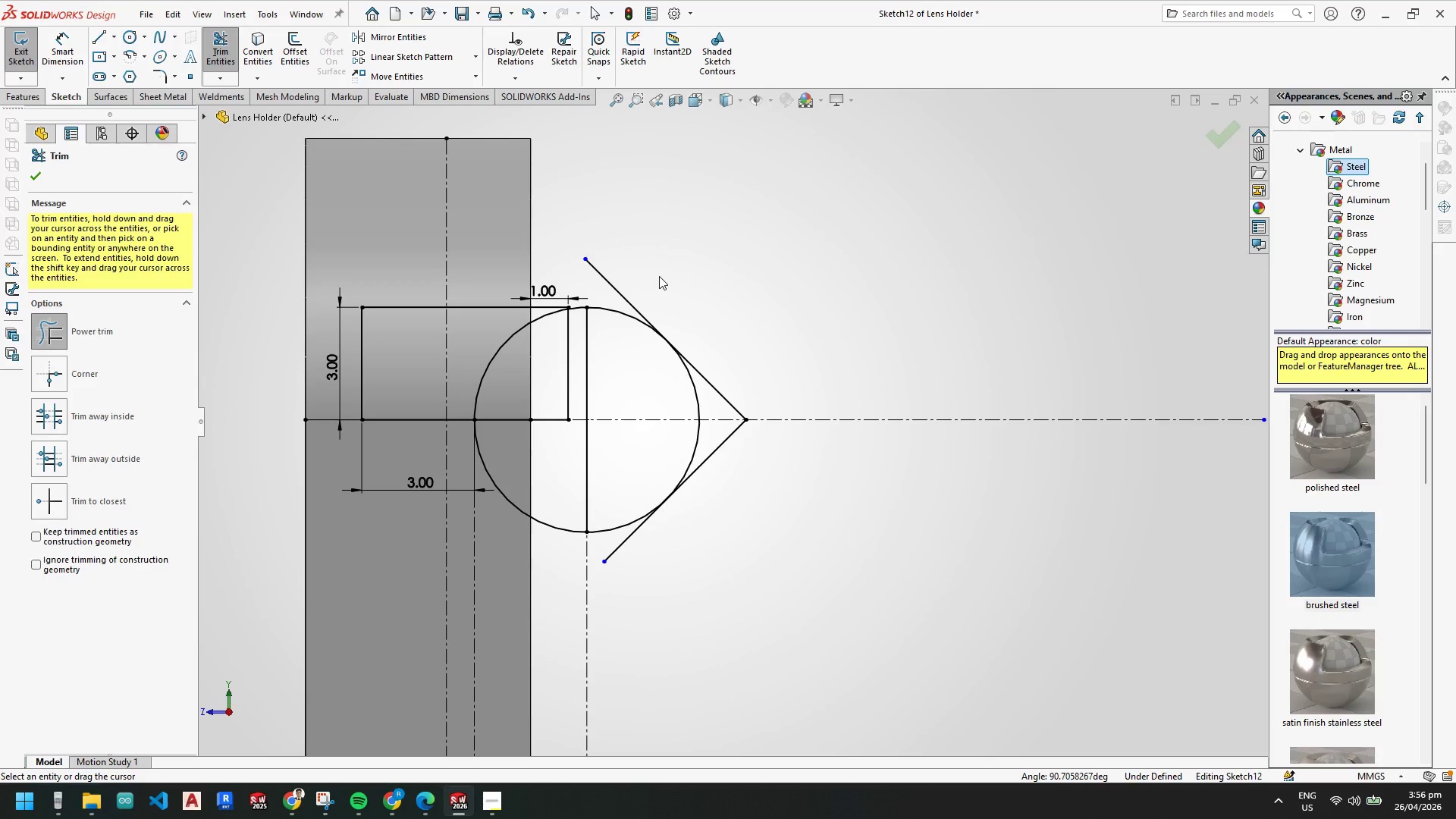 
key(Escape)
 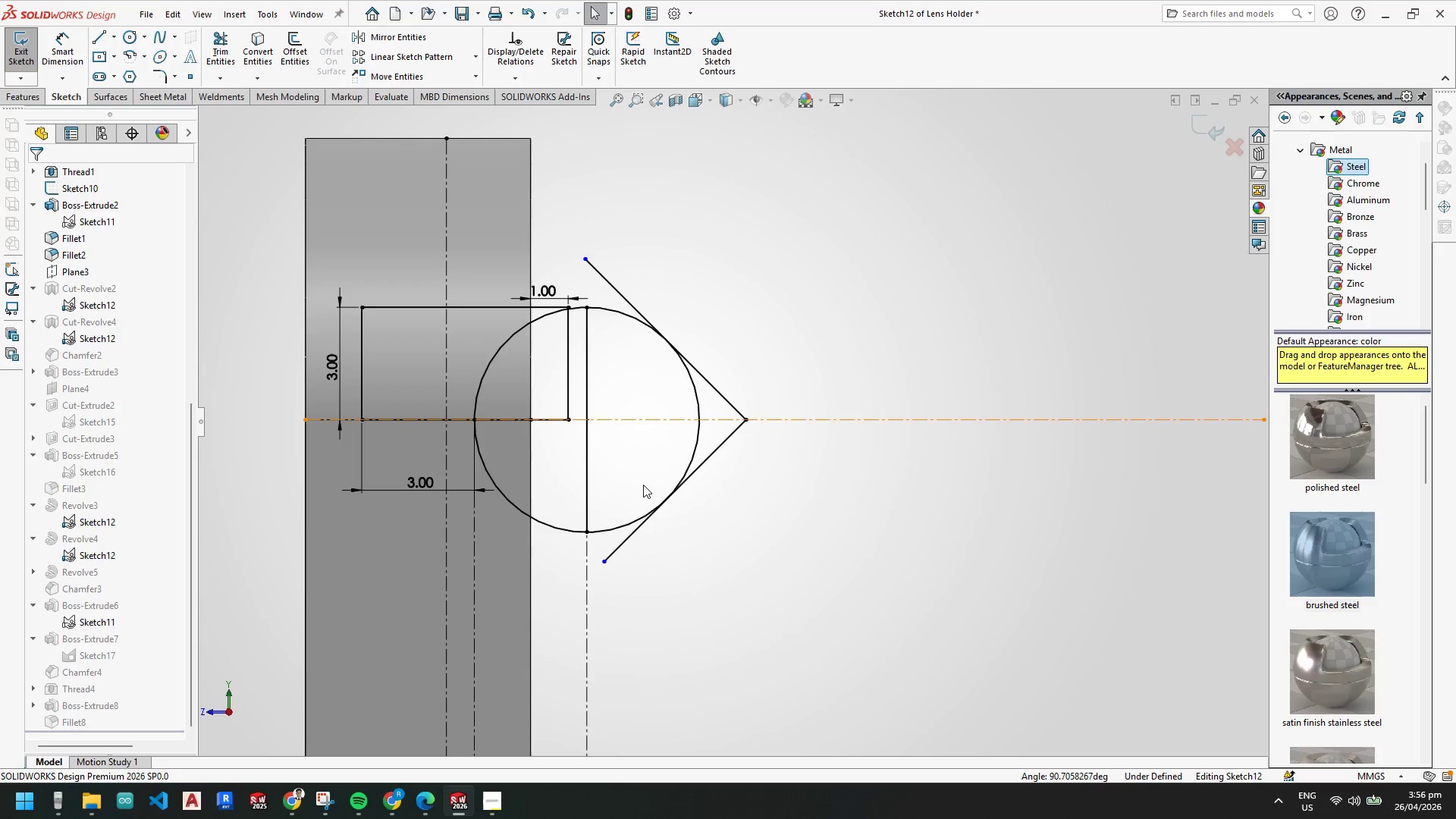 
key(Escape)
 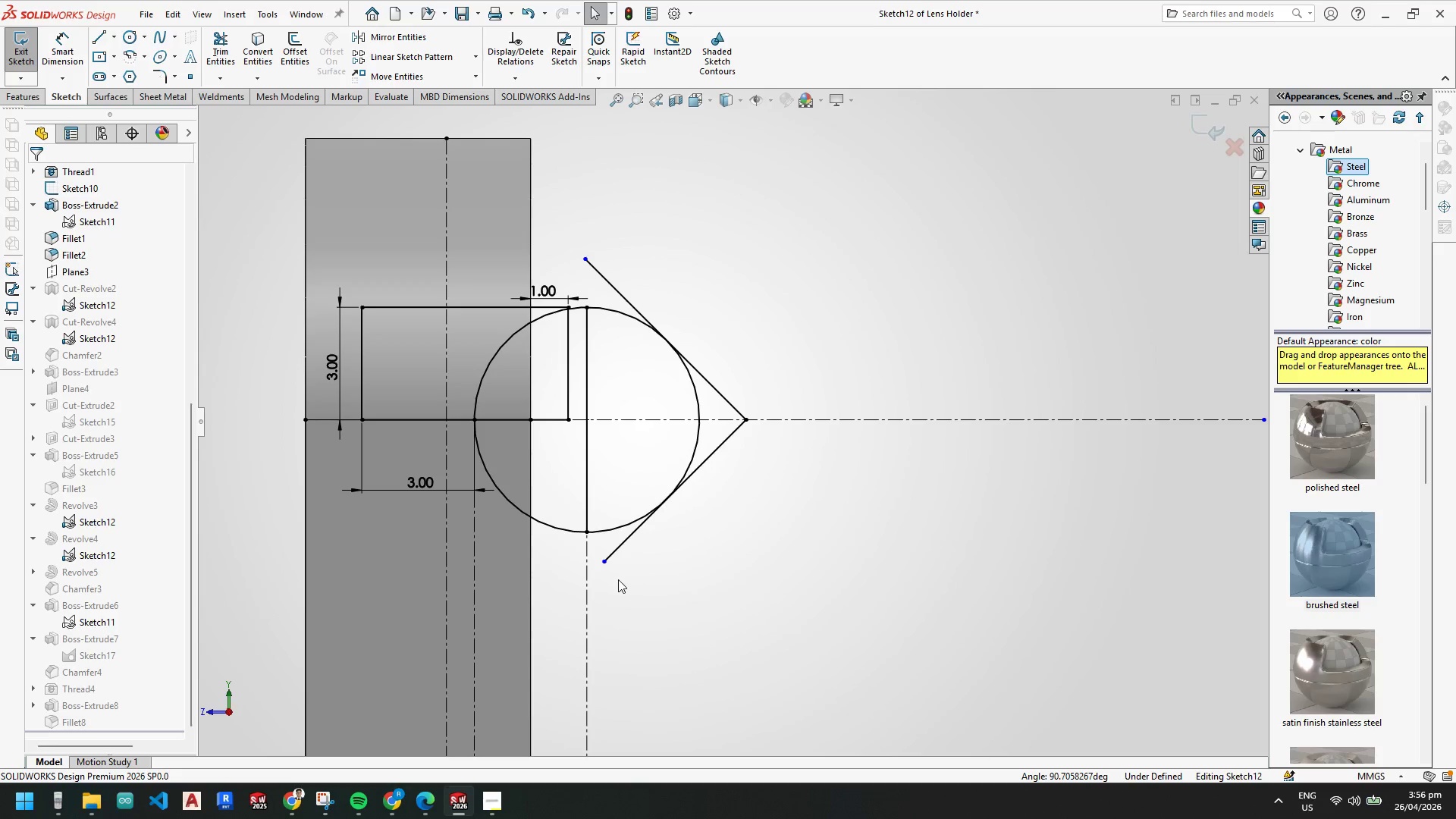 
key(Escape)
 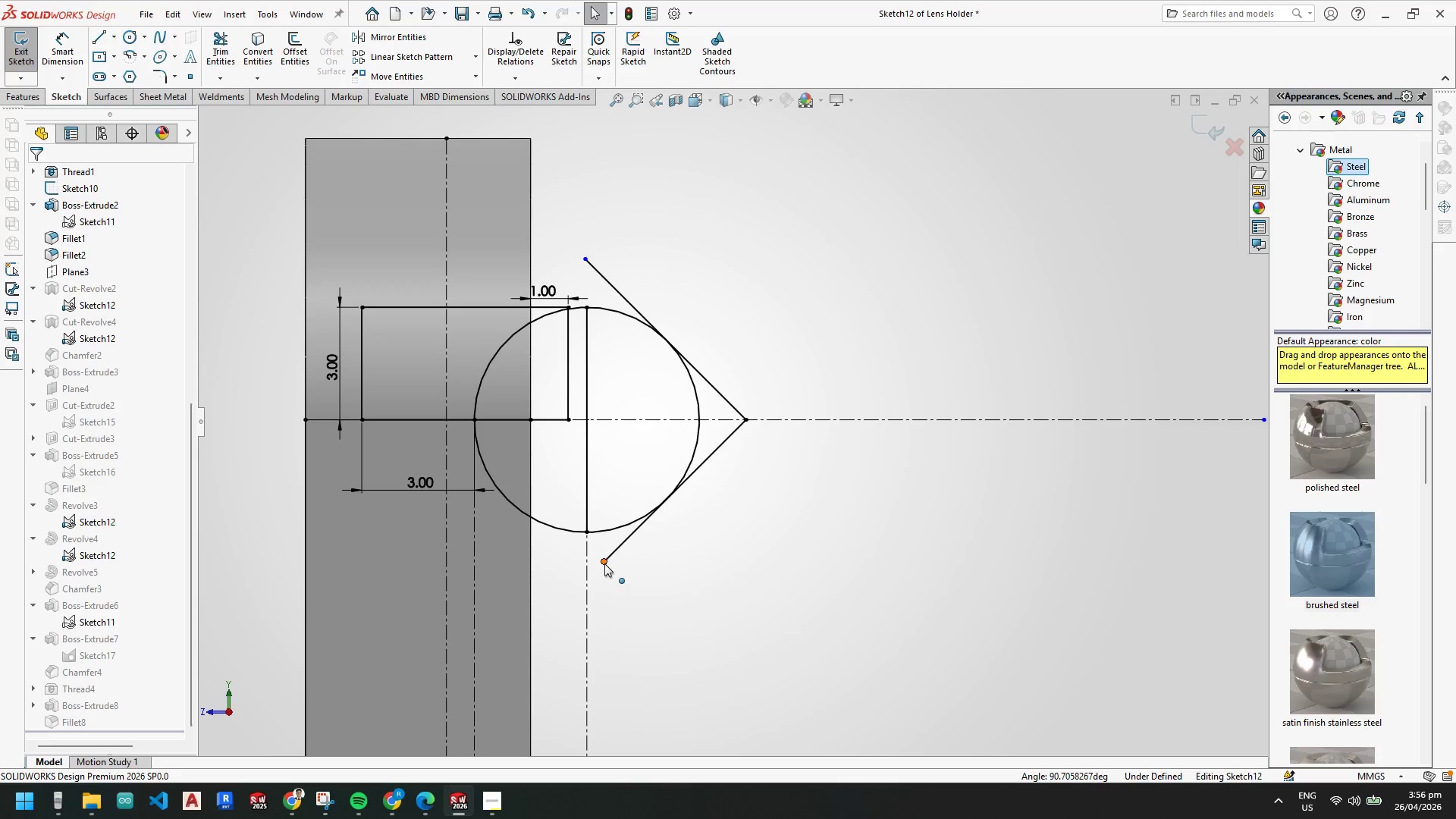 
left_click_drag(start_coordinate=[605, 561], to_coordinate=[592, 582])
 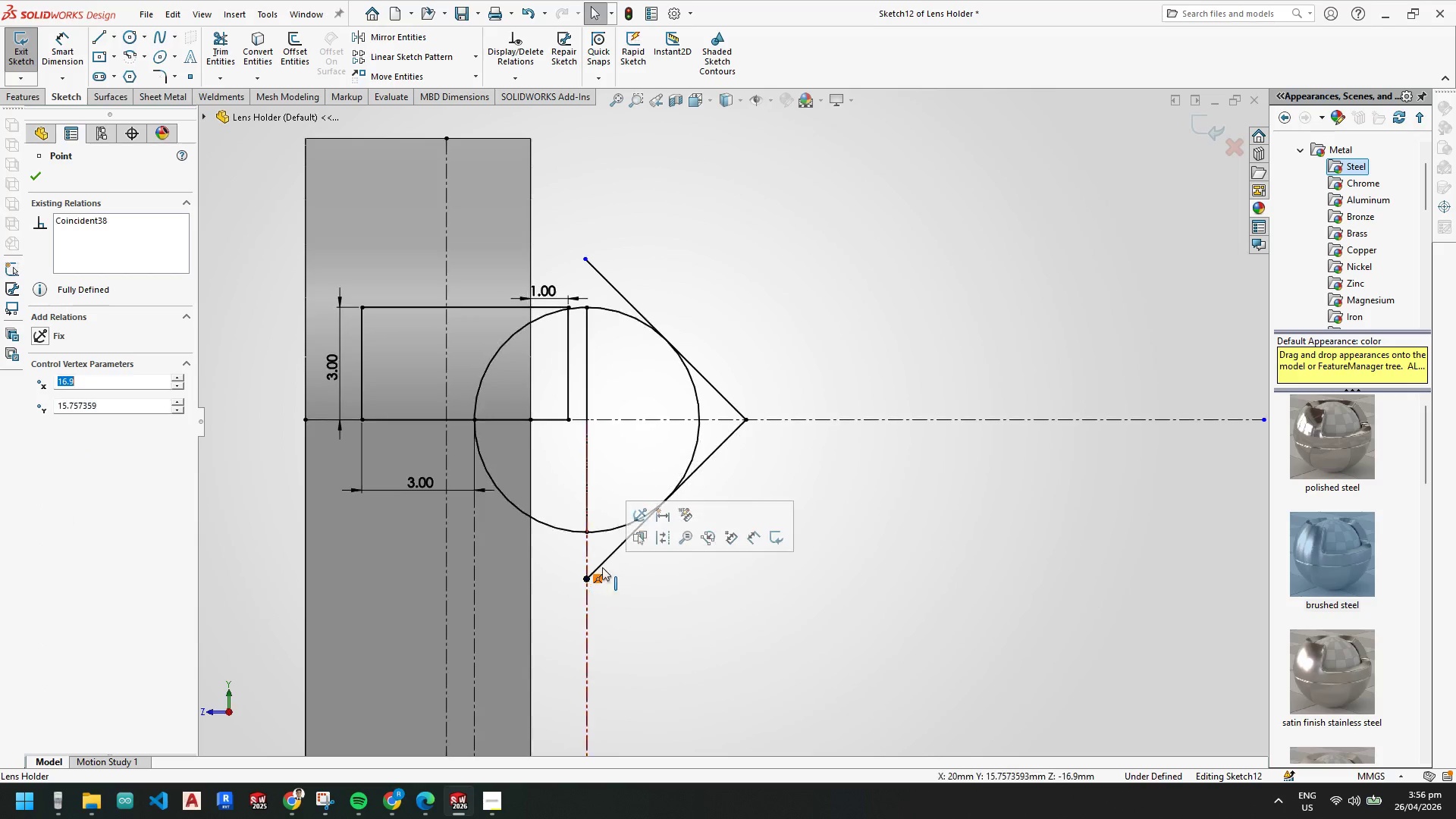 
key(Escape)
 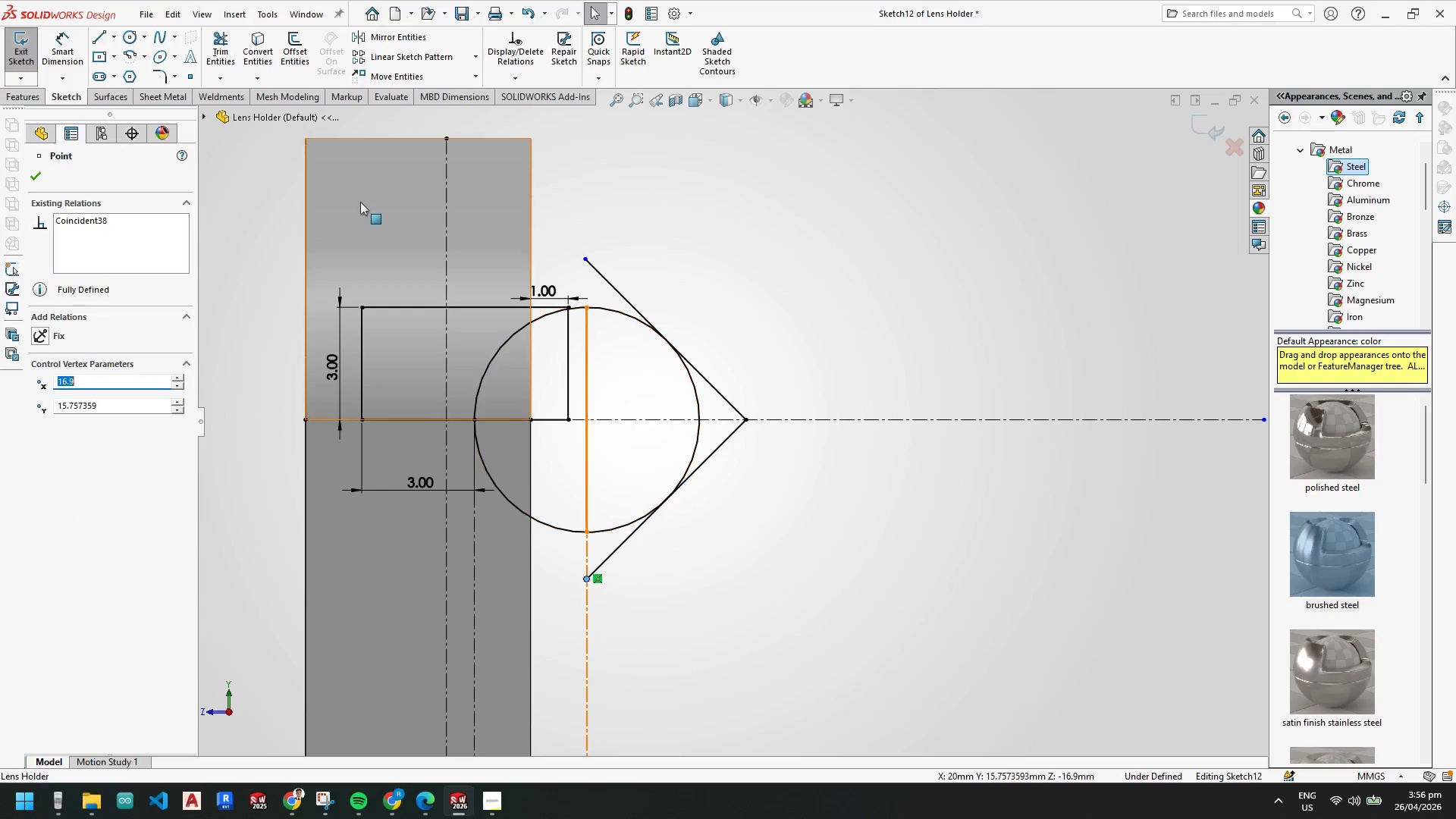 
key(Escape)
 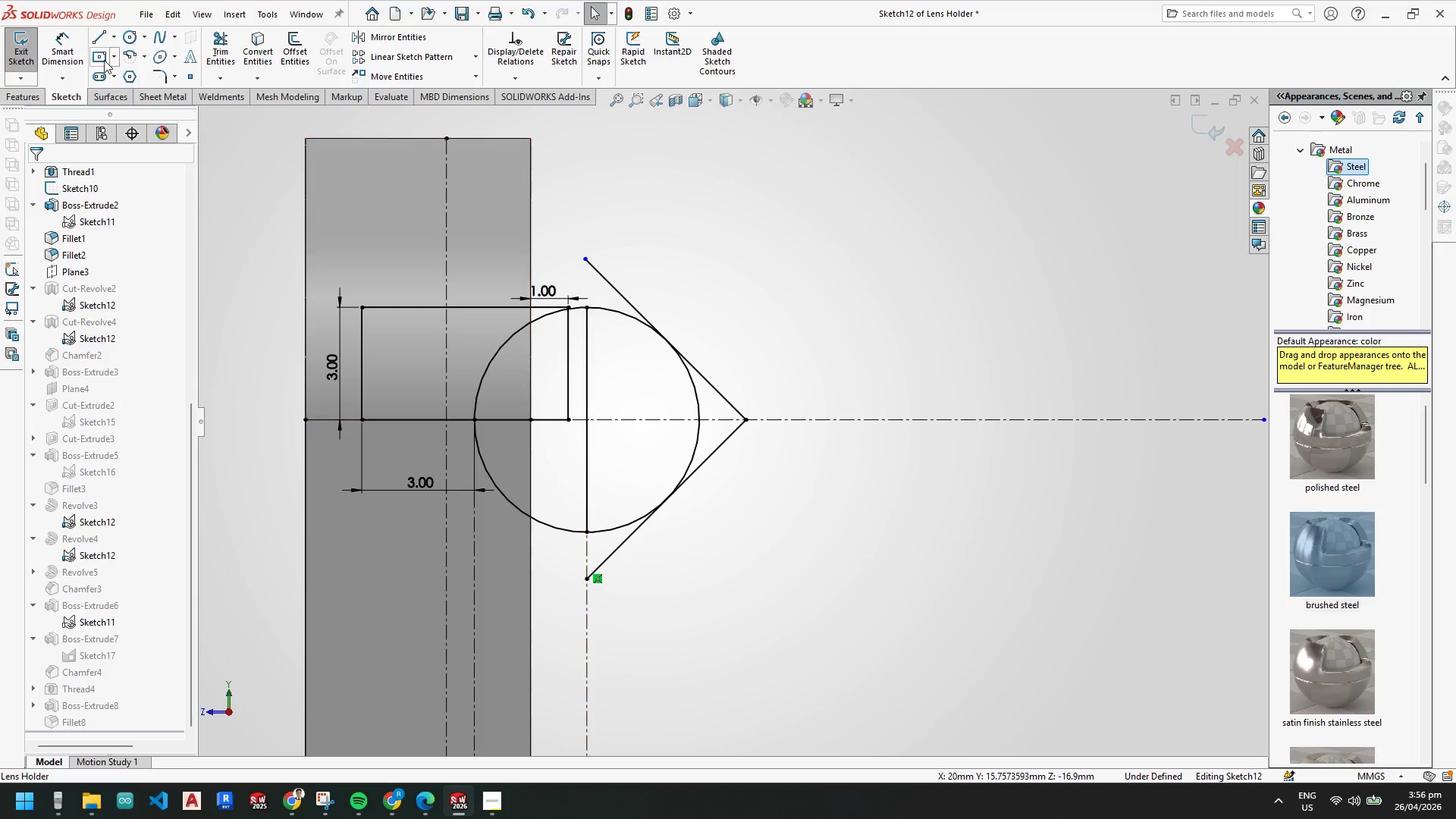 
key(Escape)
 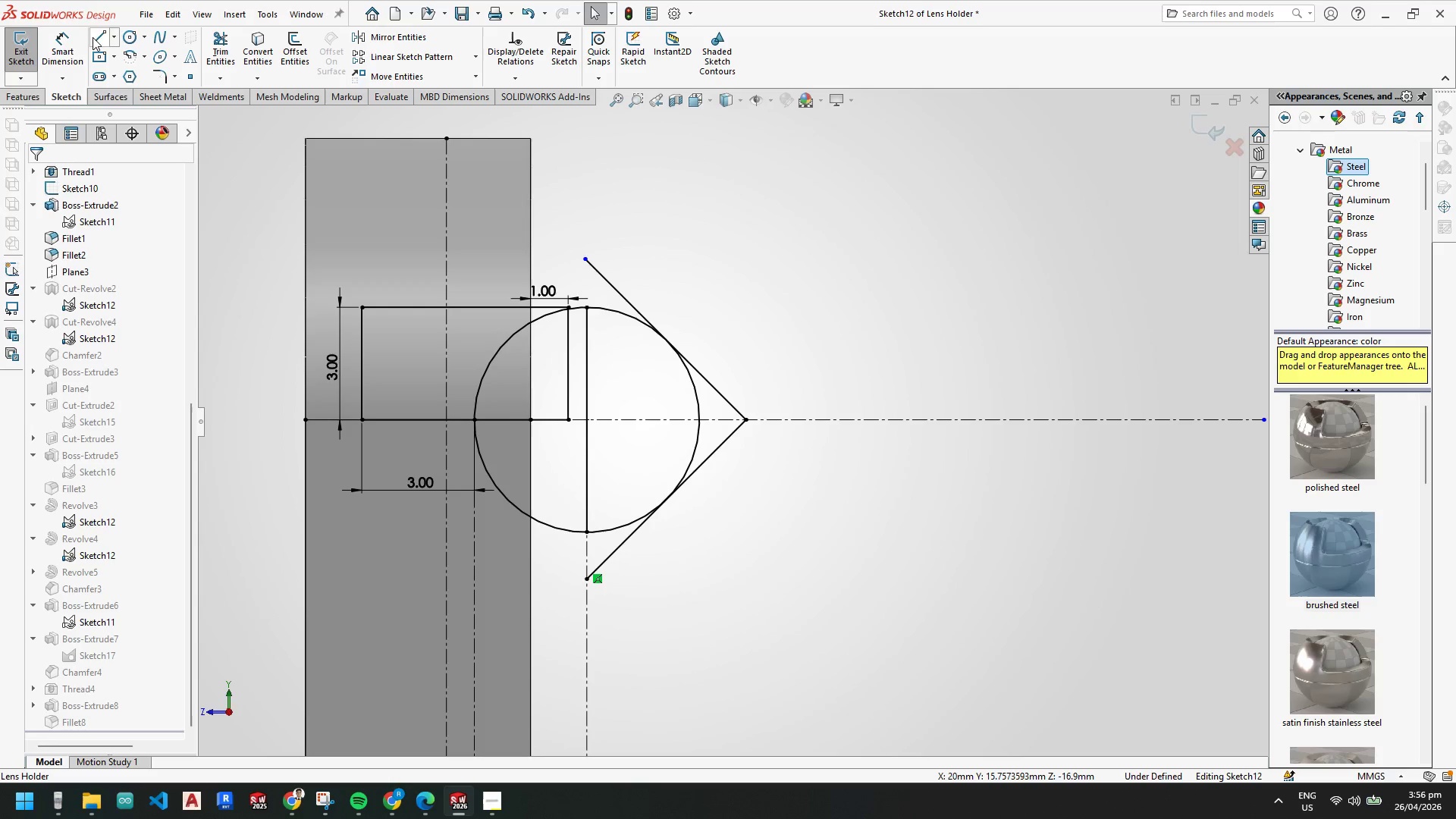 
left_click([96, 39])
 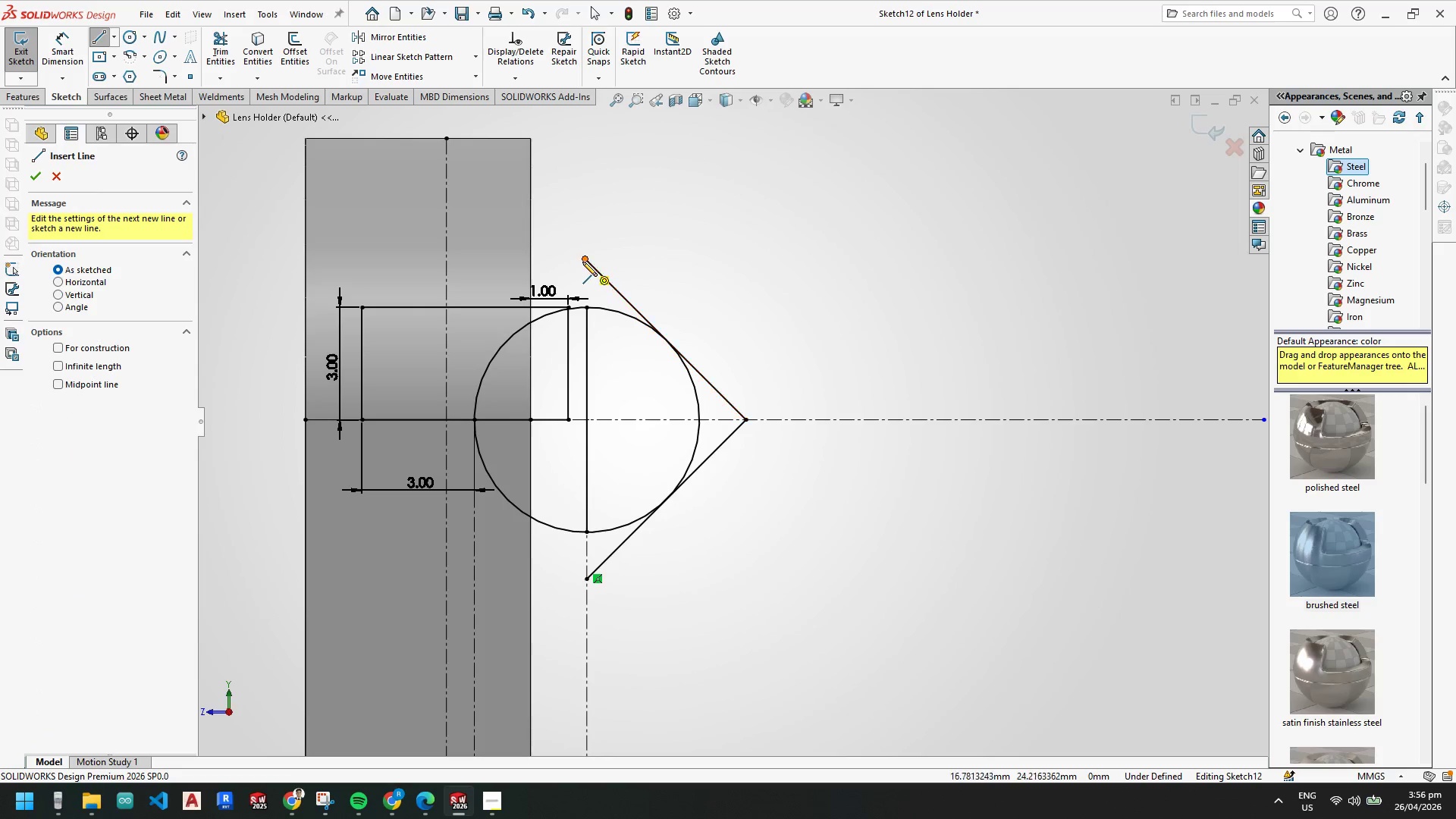 
left_click_drag(start_coordinate=[585, 260], to_coordinate=[585, 268])
 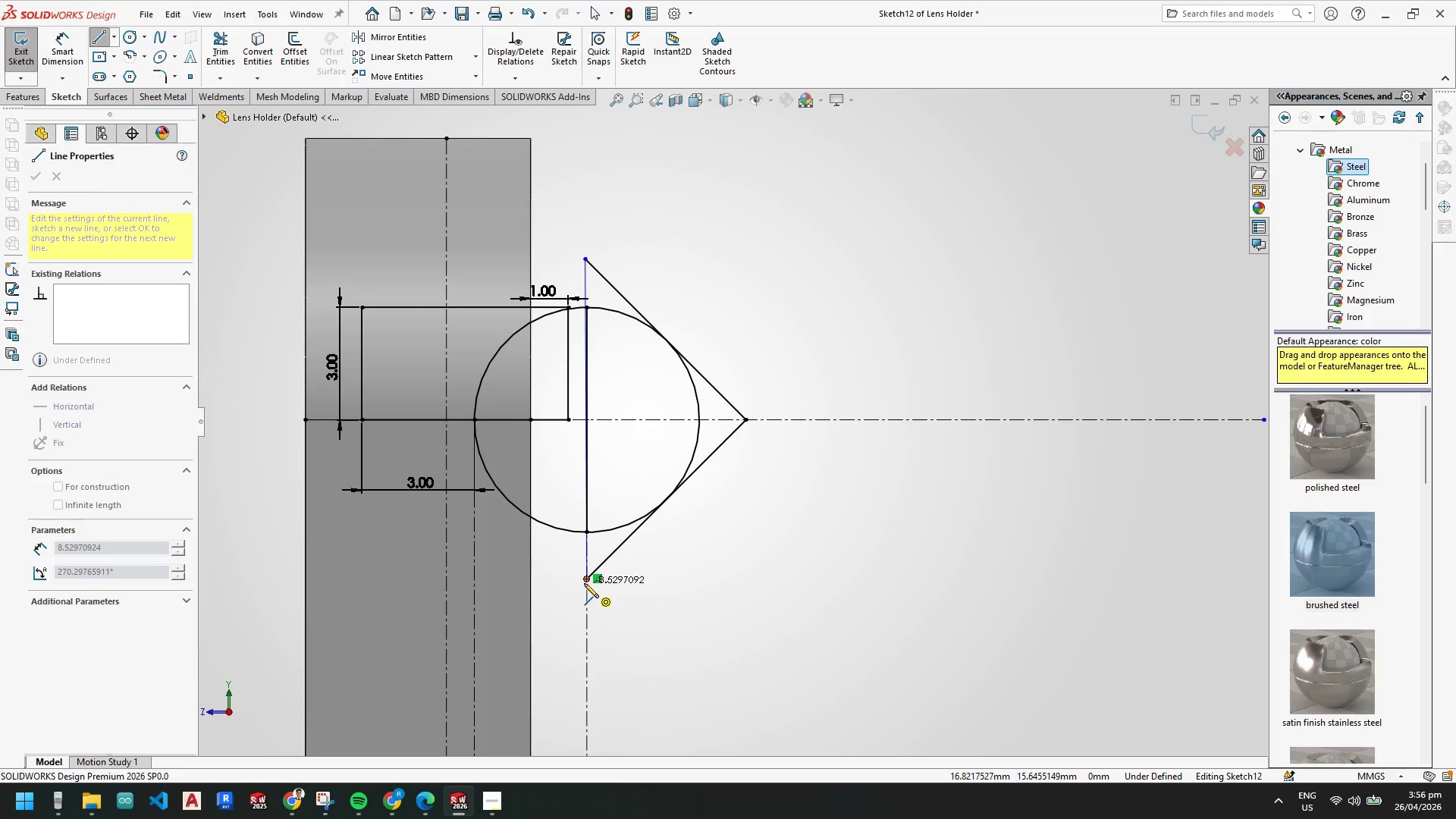 
left_click([586, 581])
 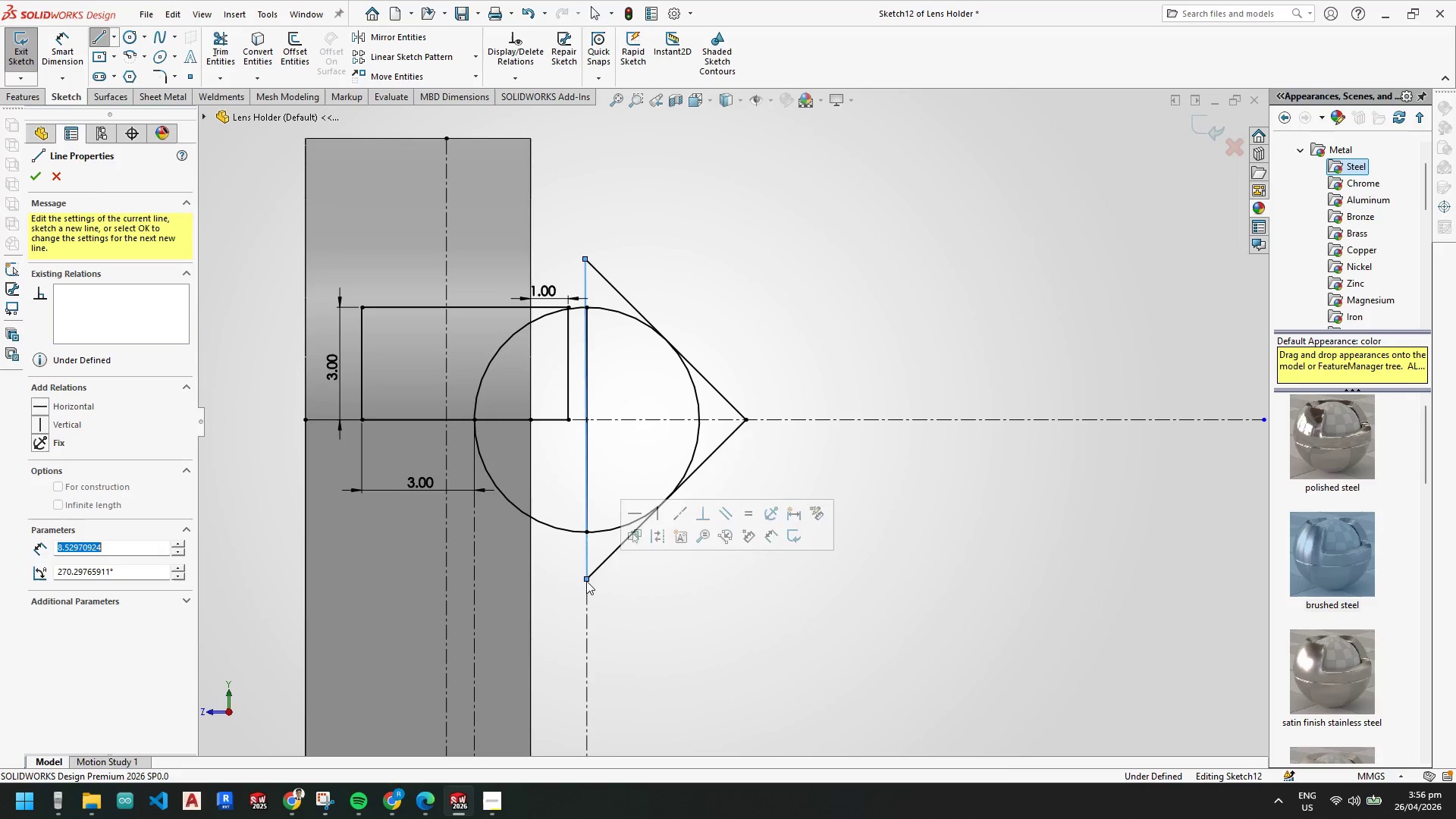 
key(Escape)
 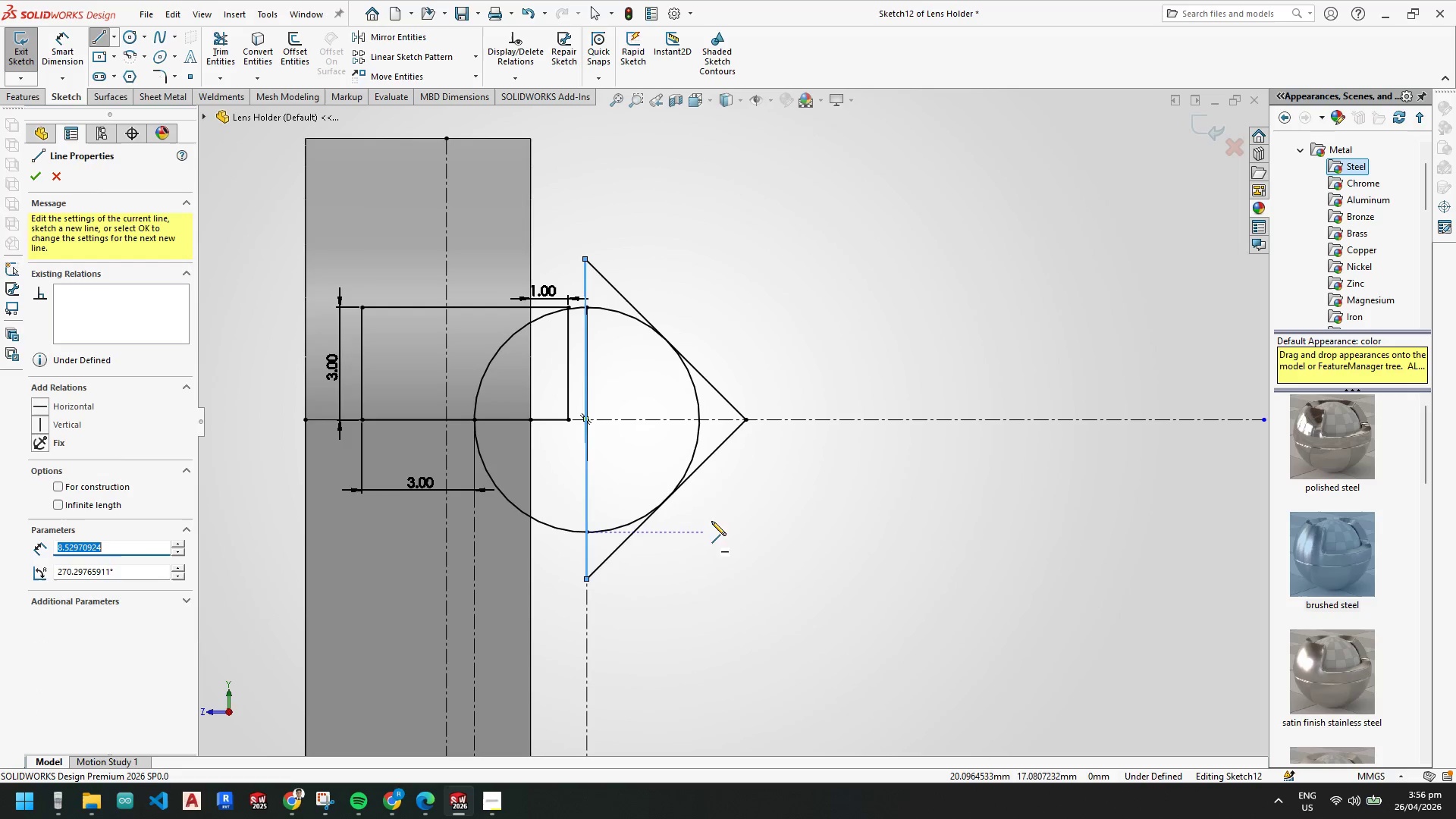 
key(Escape)
 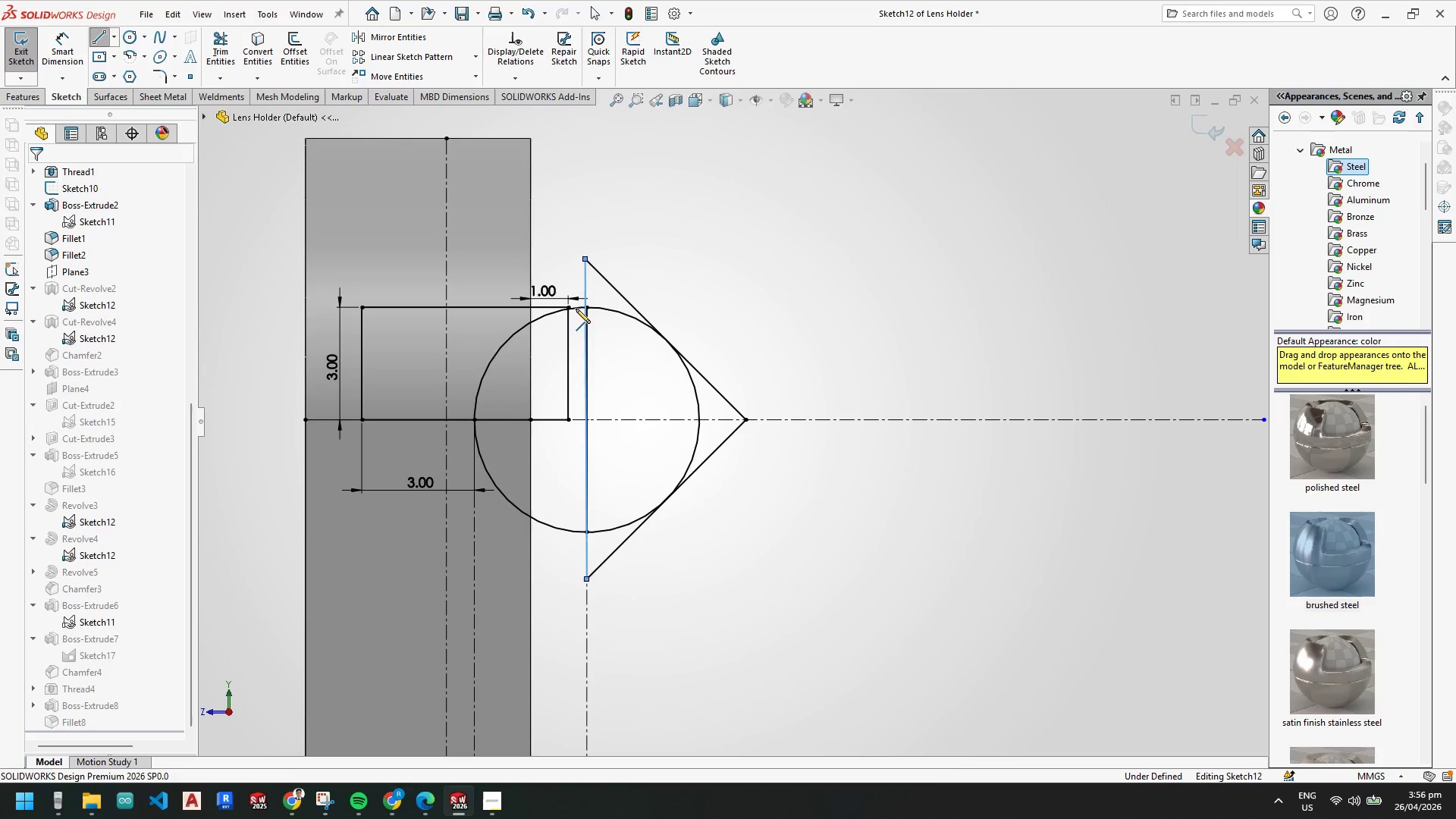 
key(Escape)
 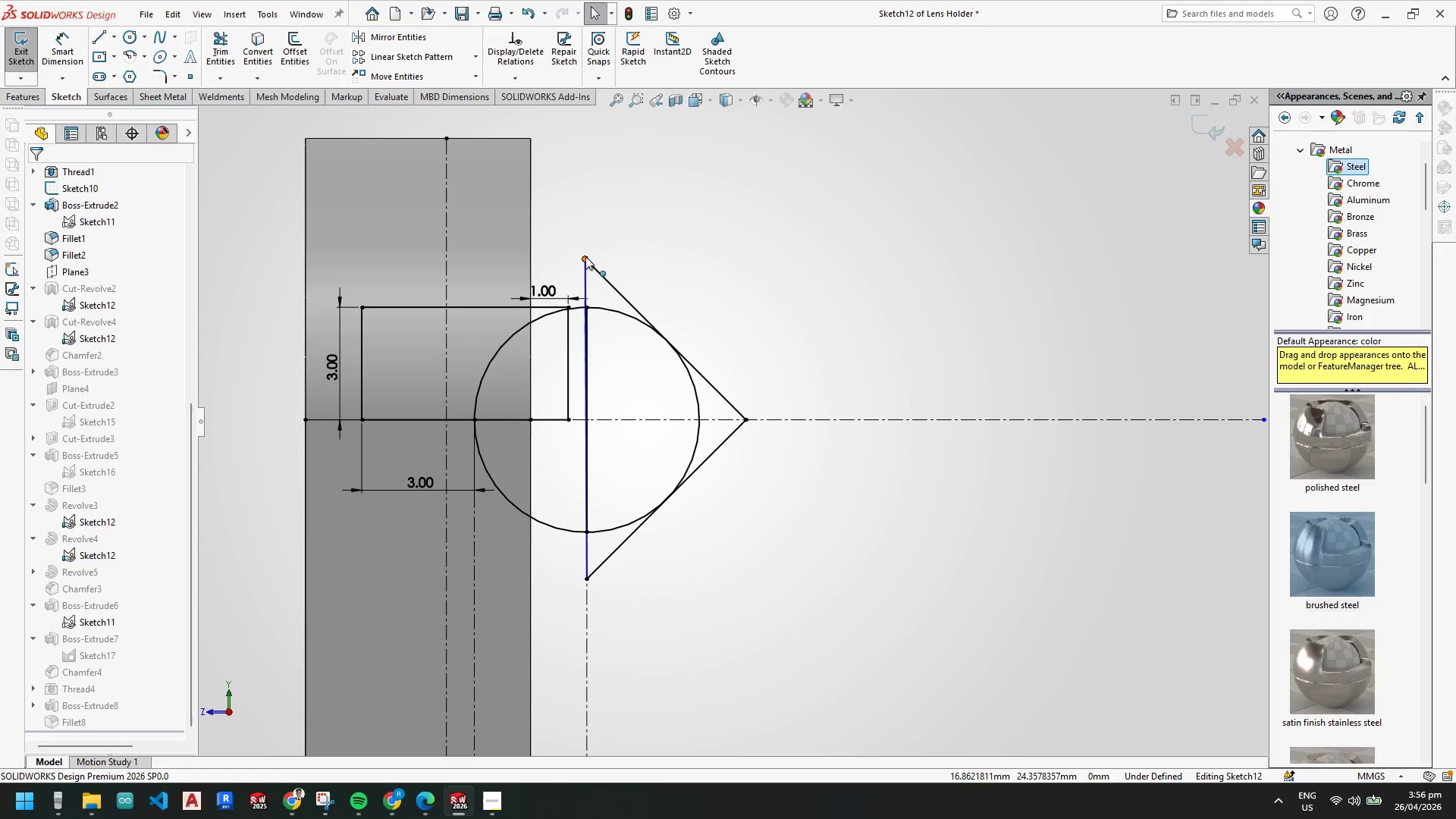 
left_click_drag(start_coordinate=[585, 256], to_coordinate=[623, 254])
 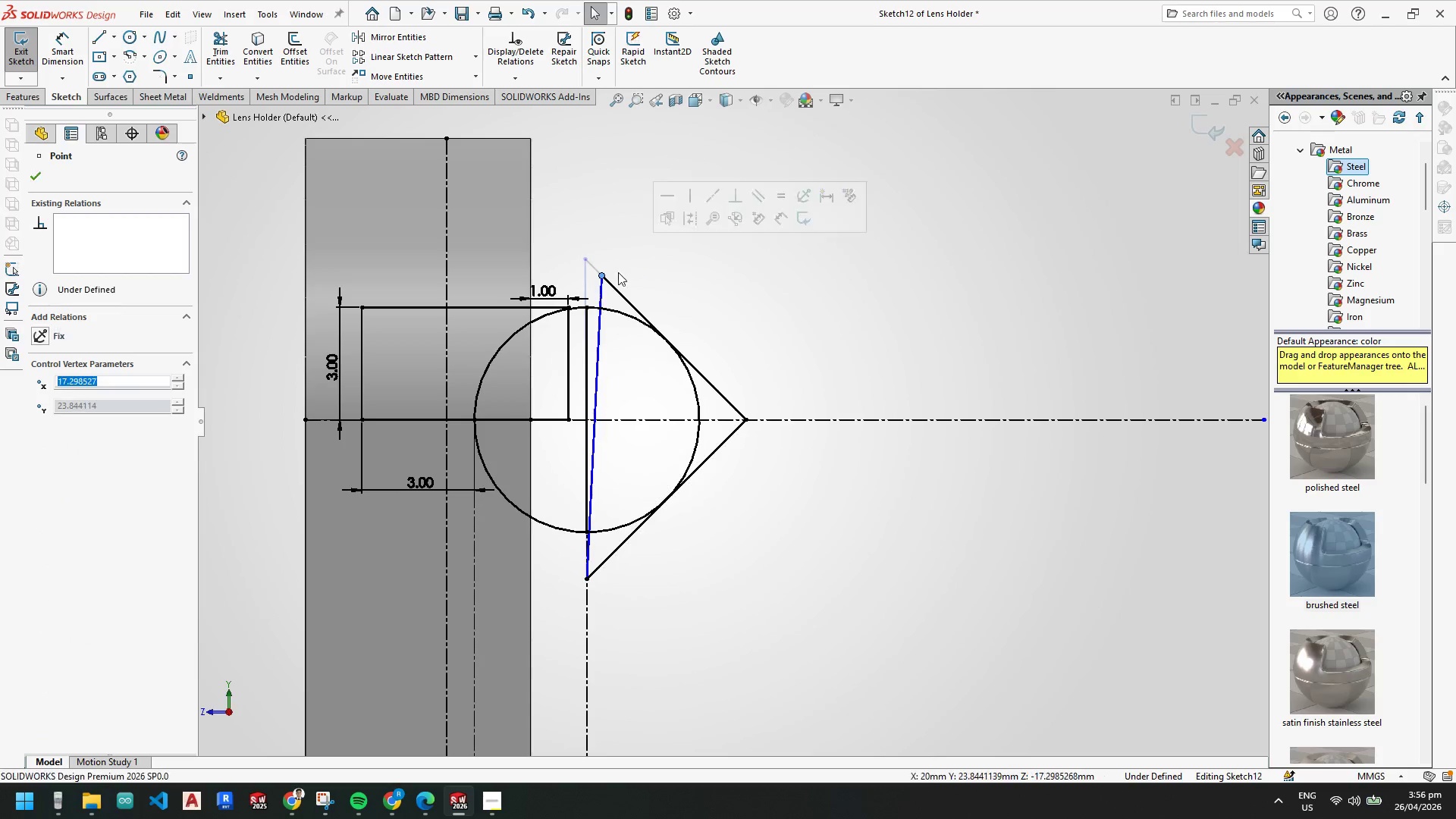 
key(Escape)
 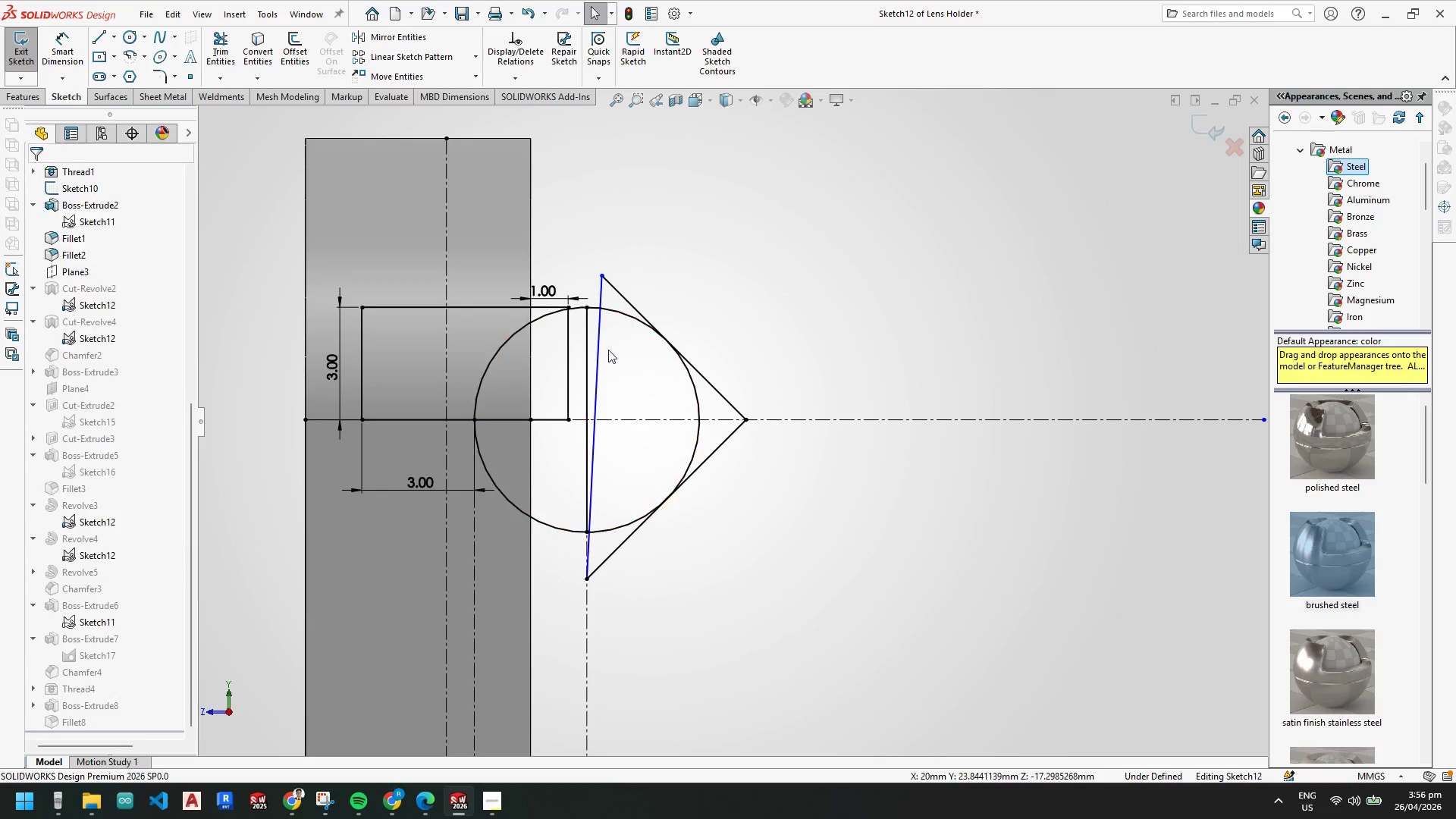 
key(Escape)
 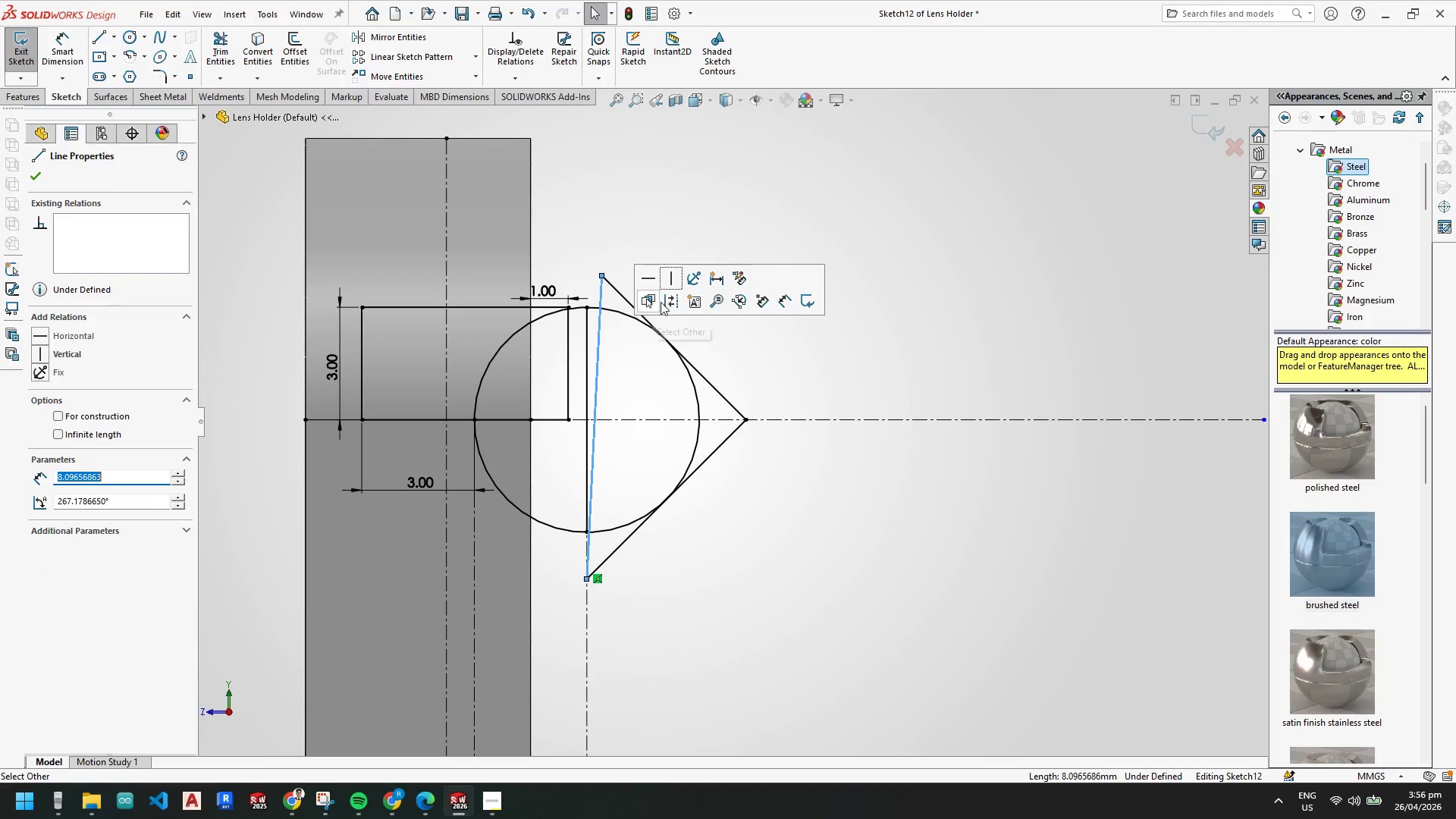 
left_click([664, 281])
 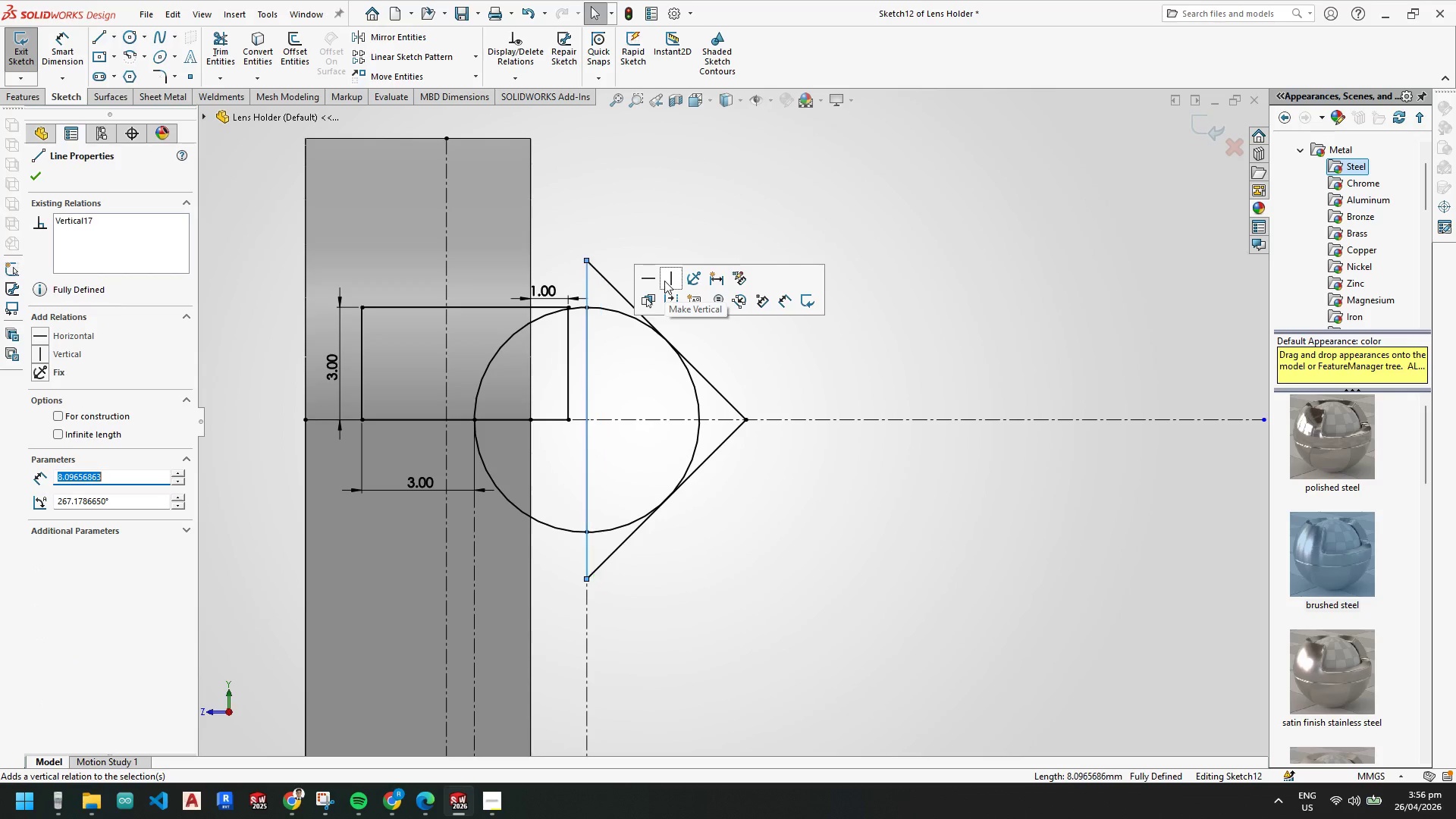 
key(Escape)
 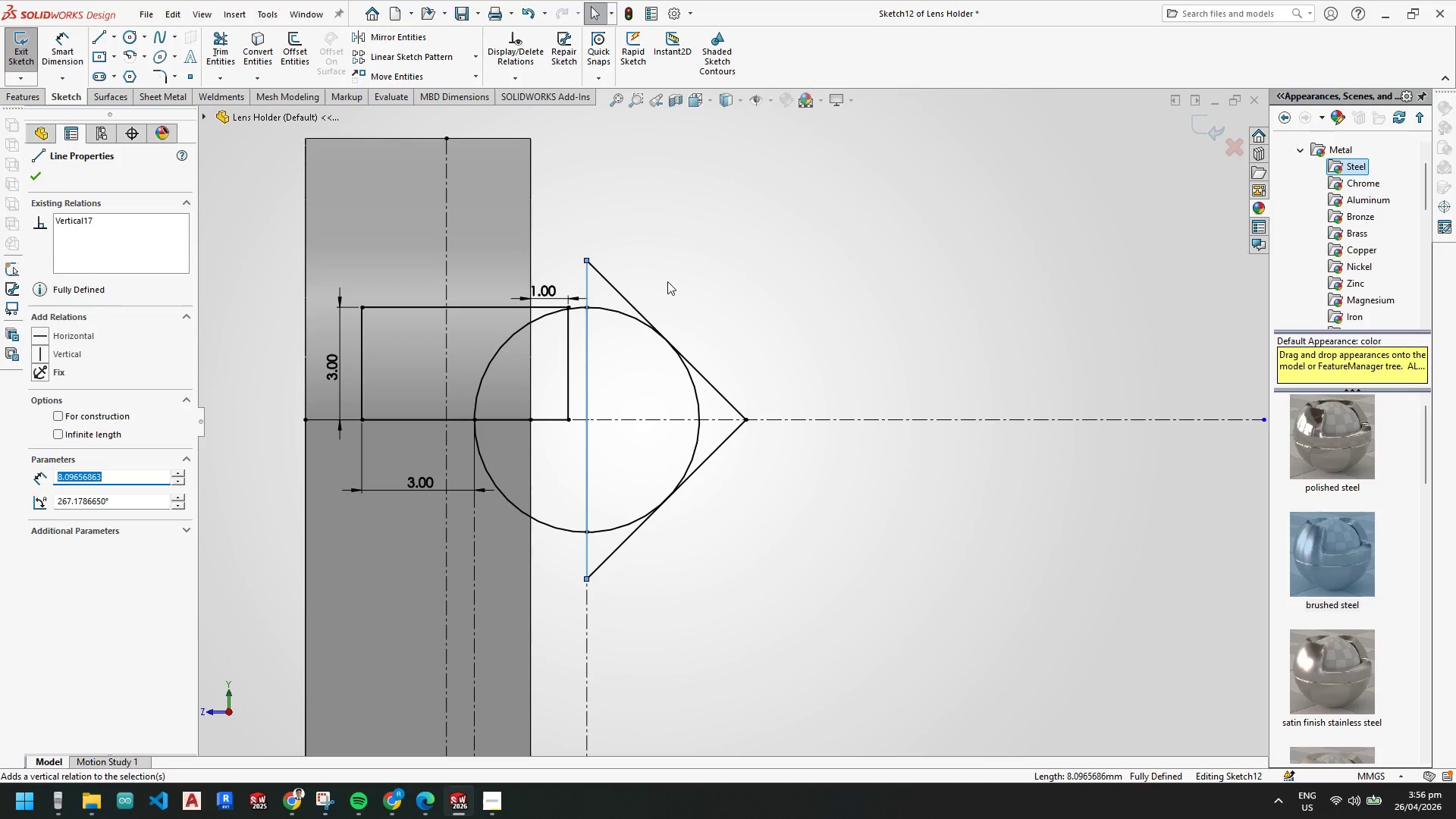 
key(Escape)
 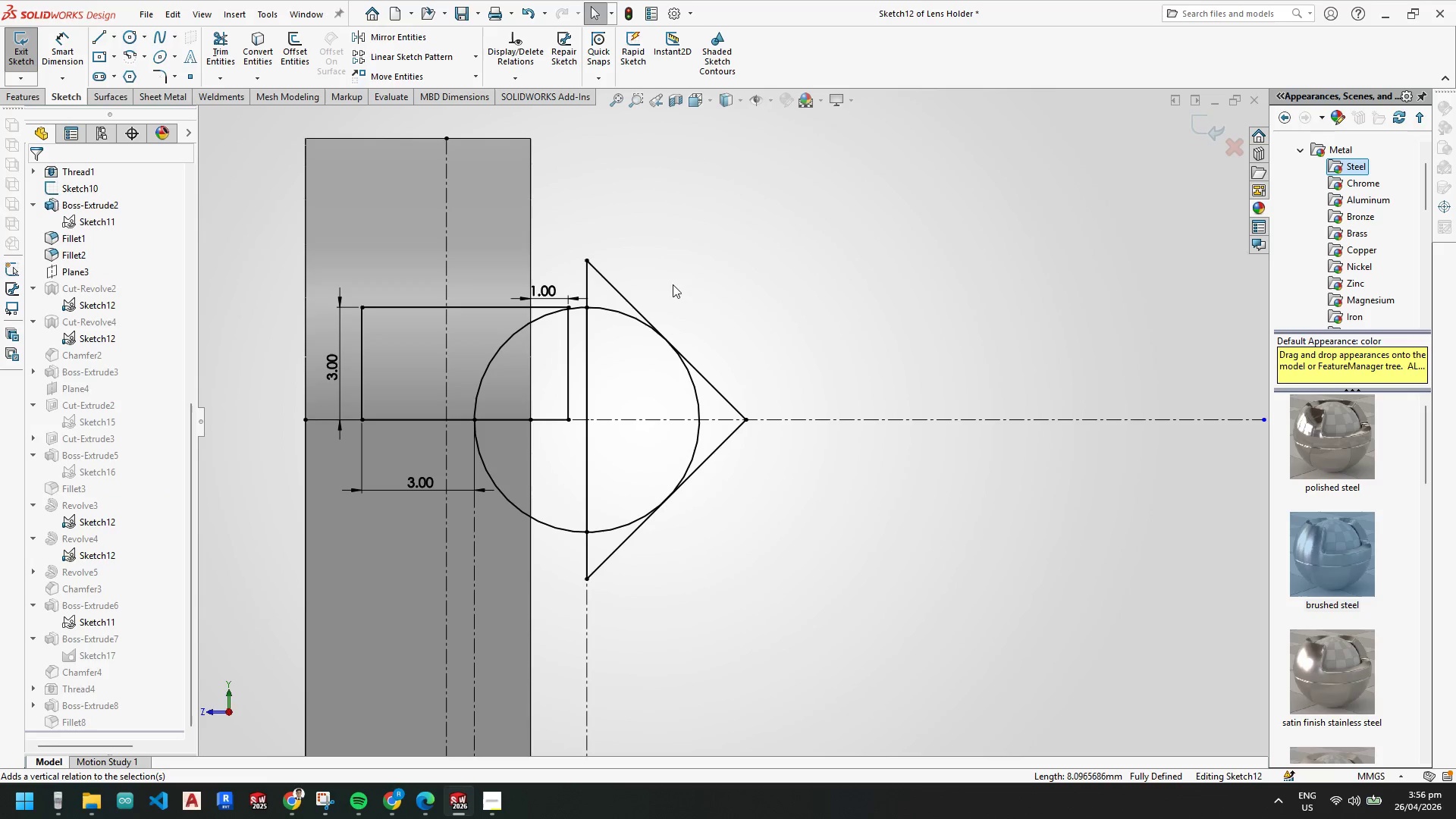 
key(Escape)
 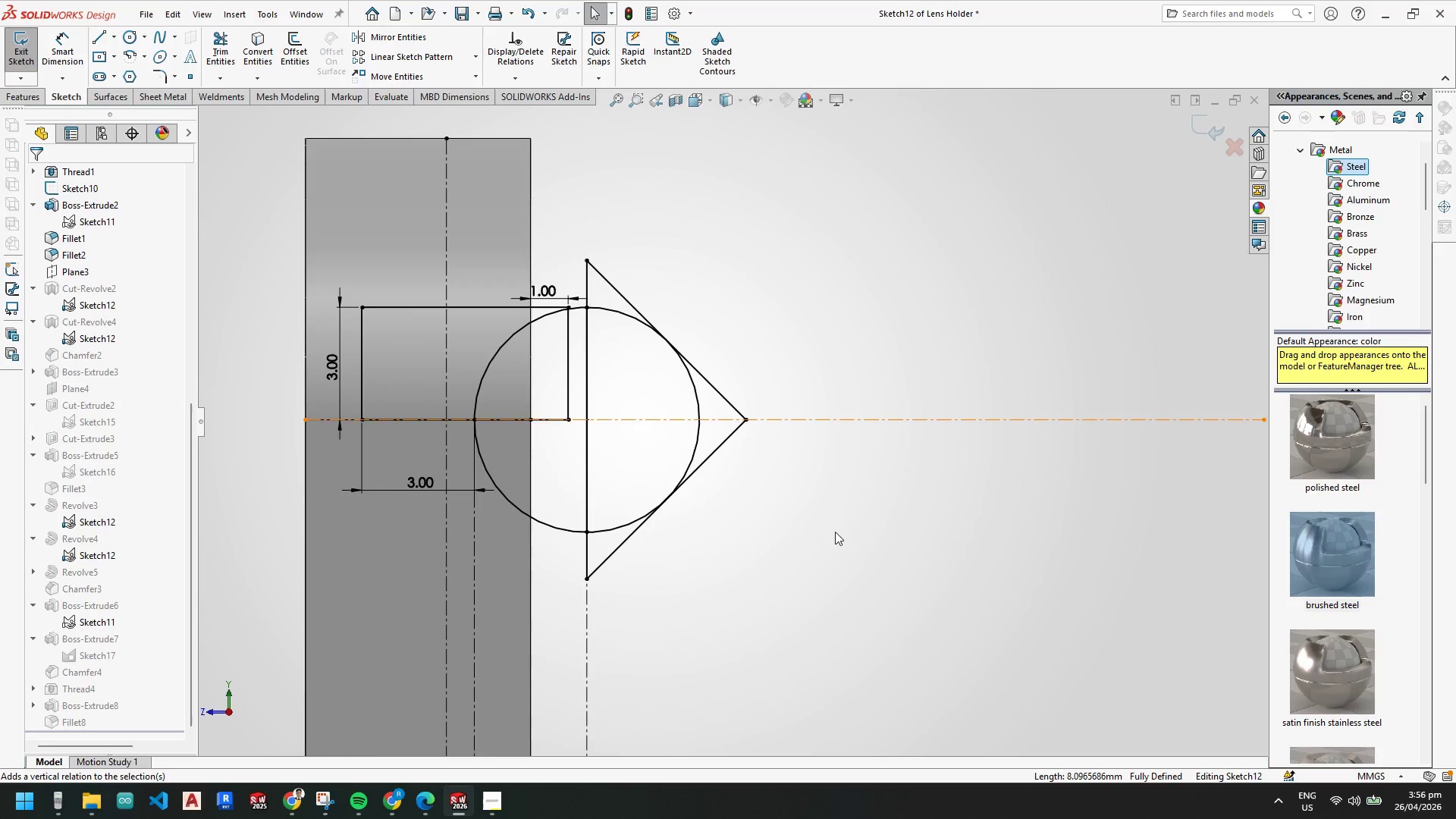 
scroll: coordinate [761, 281], scroll_direction: up, amount: 9.0
 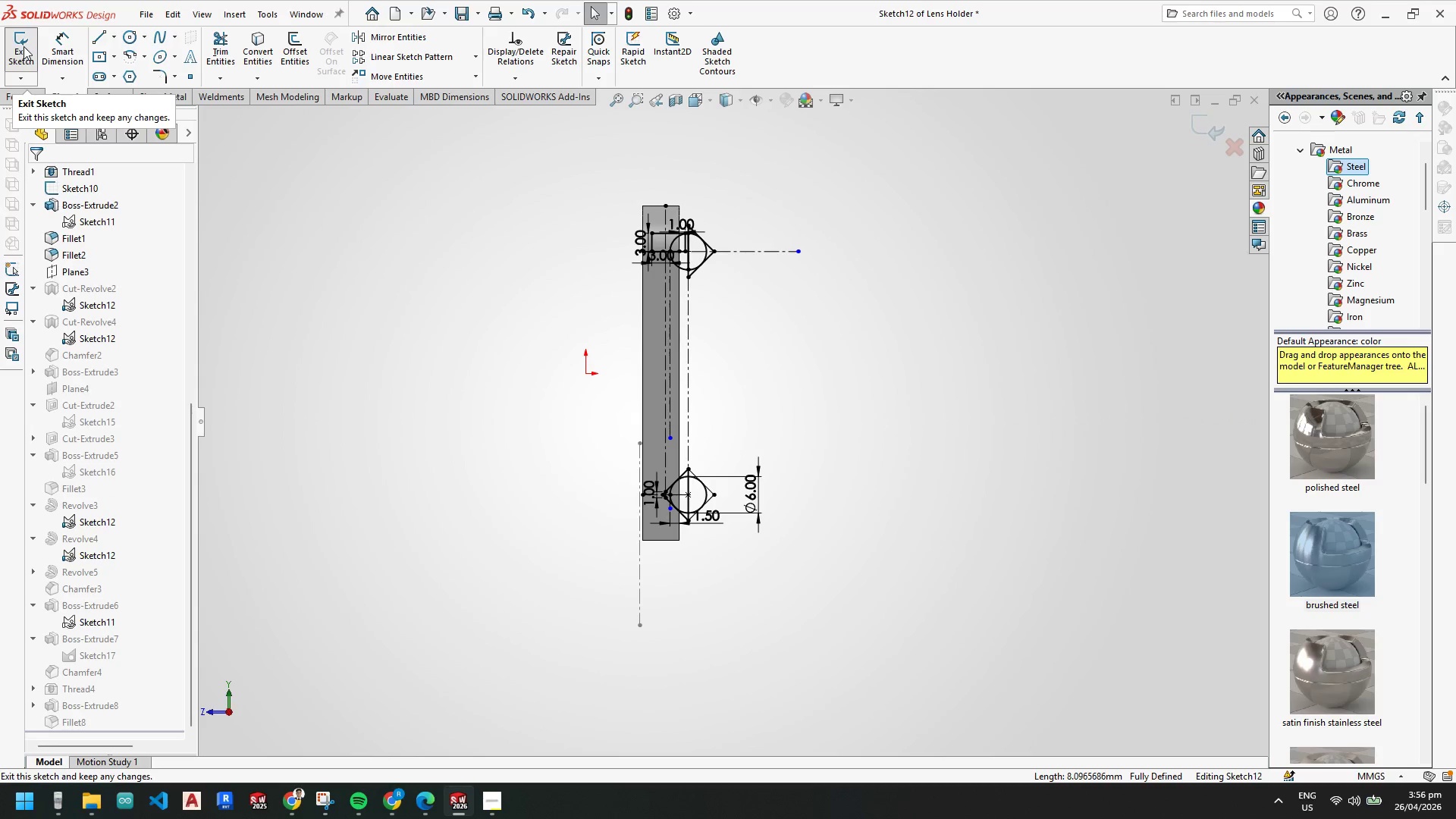 
left_click([24, 46])
 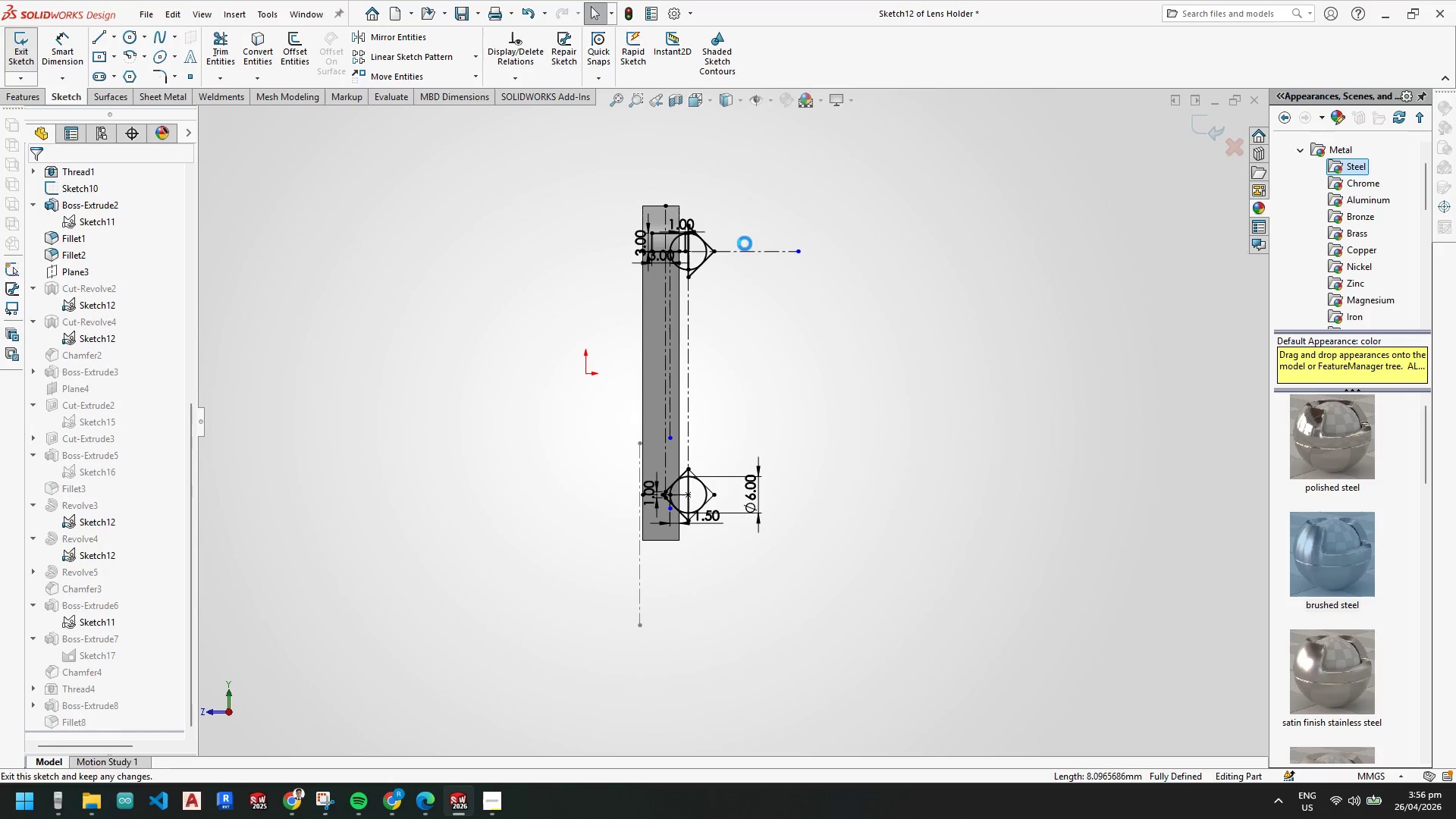 
scroll: coordinate [683, 263], scroll_direction: down, amount: 7.0
 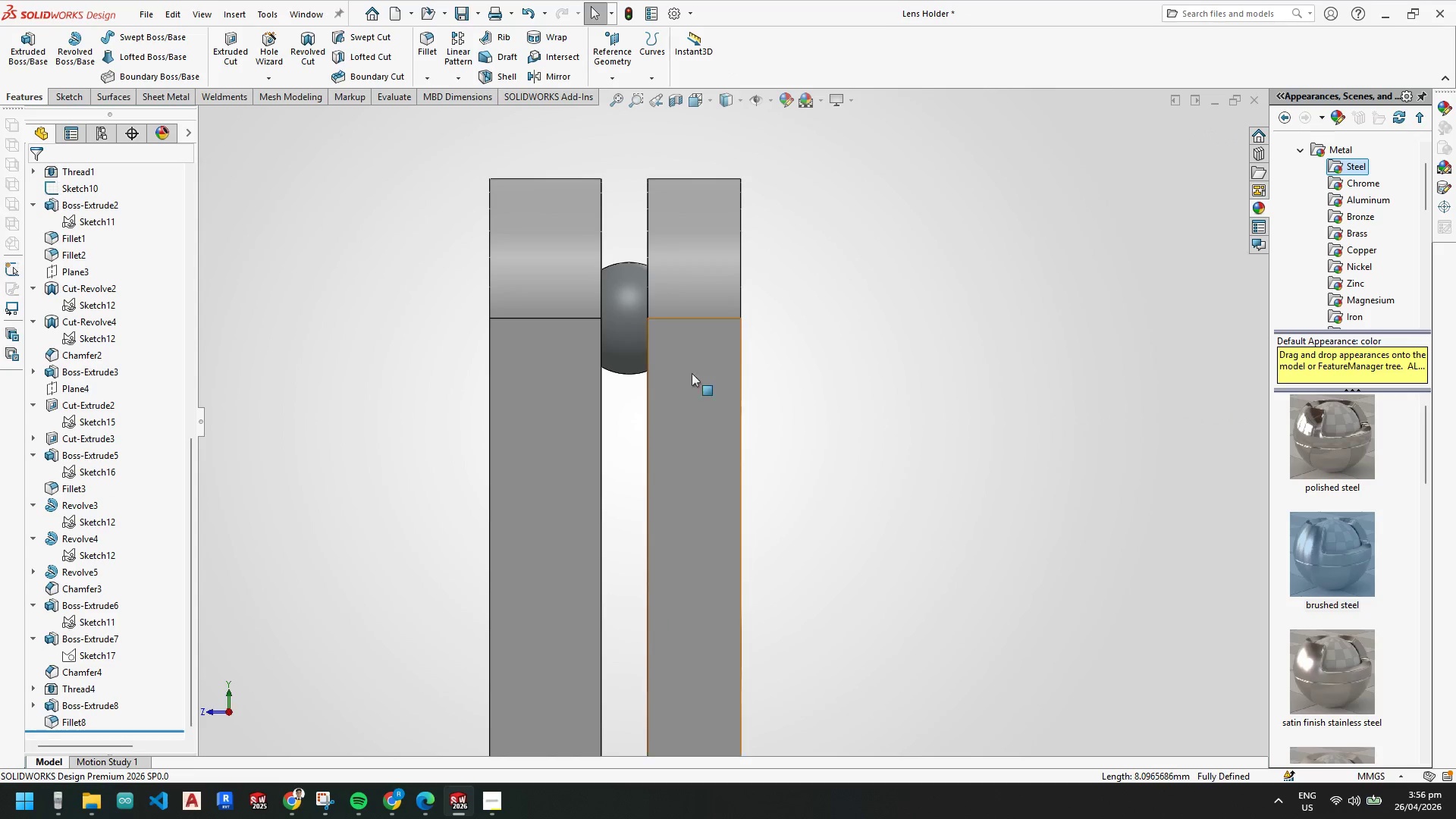 
left_click([634, 330])
 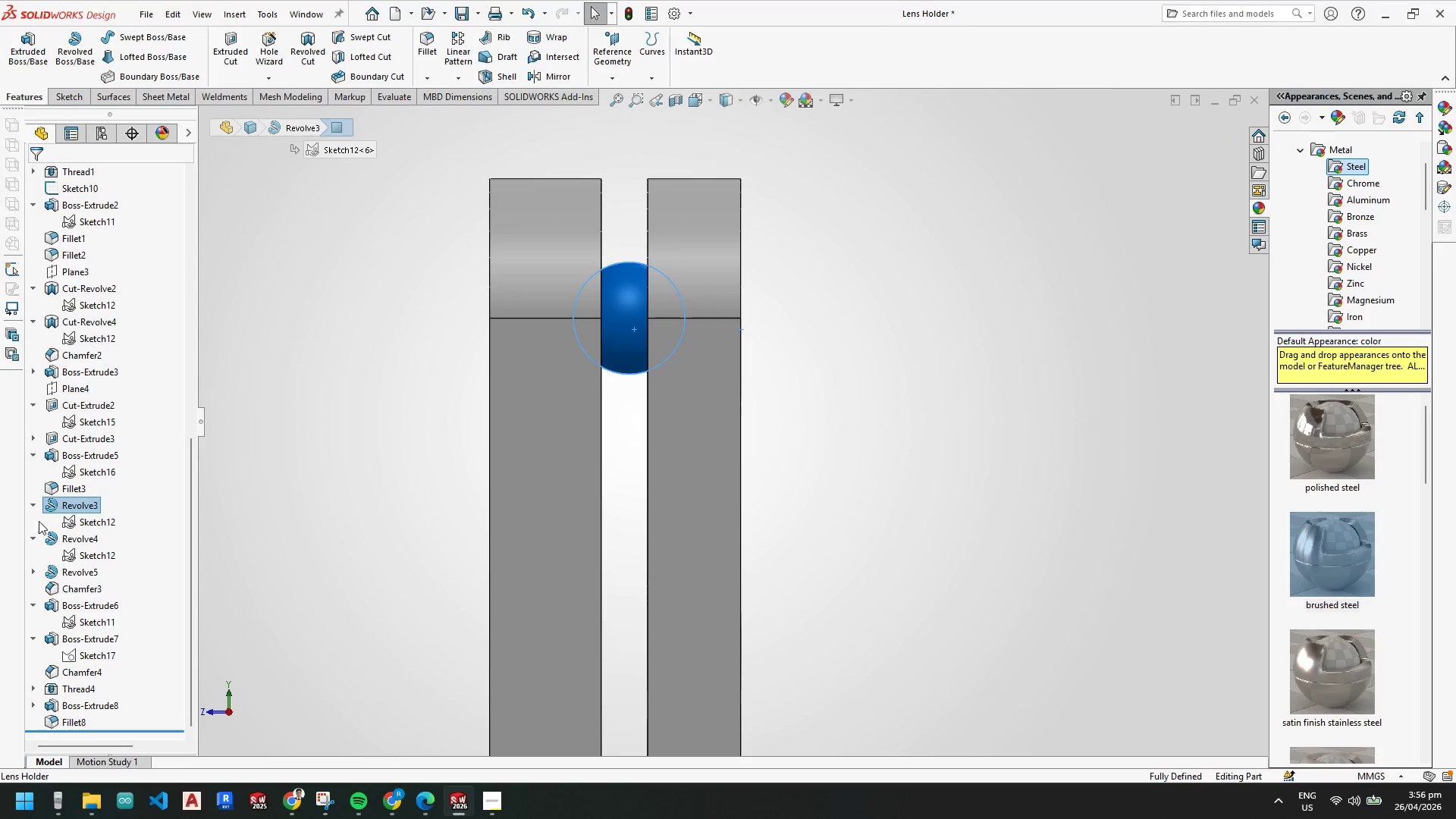 
left_click([92, 513])
 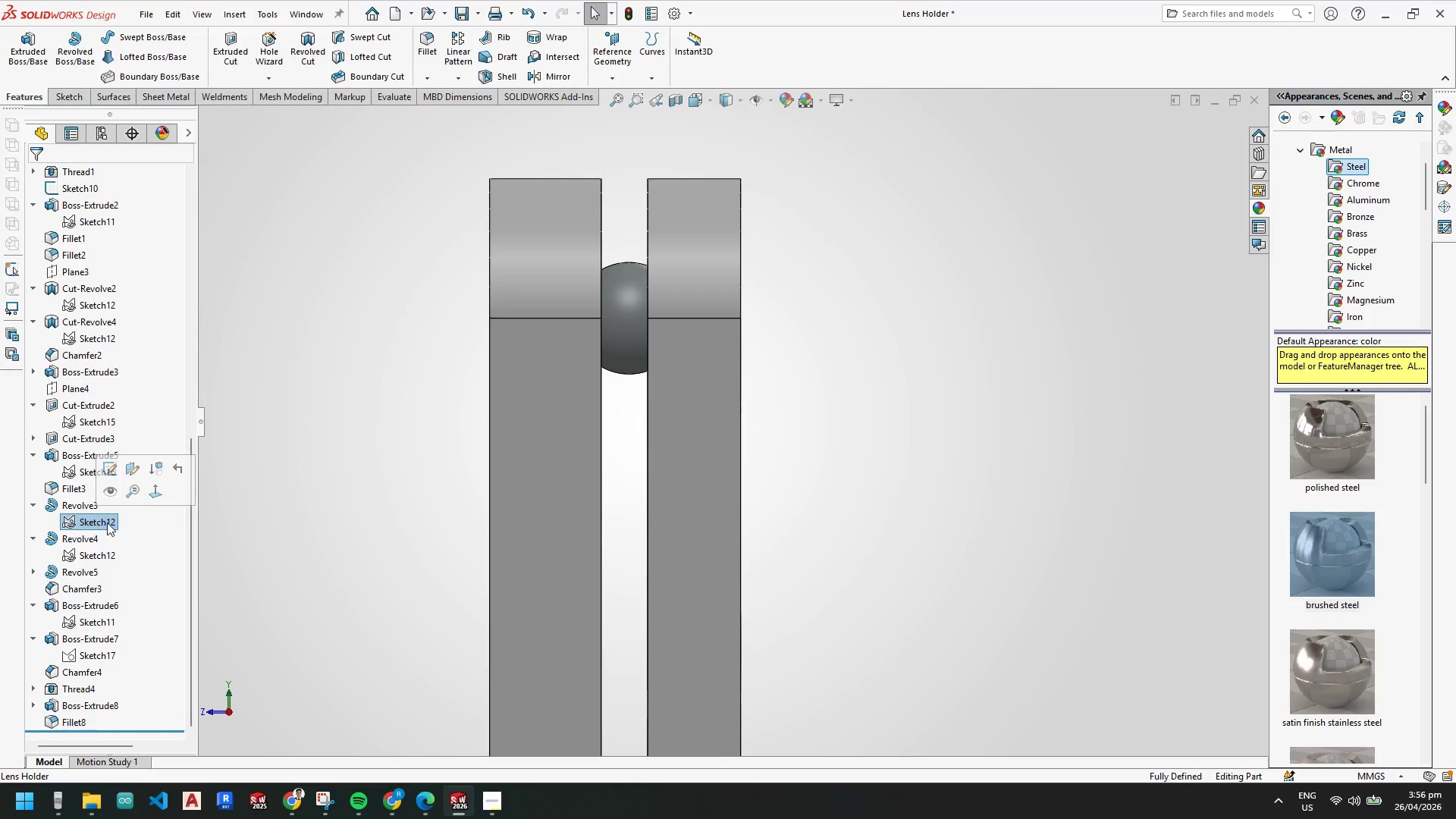 
key(Escape)
 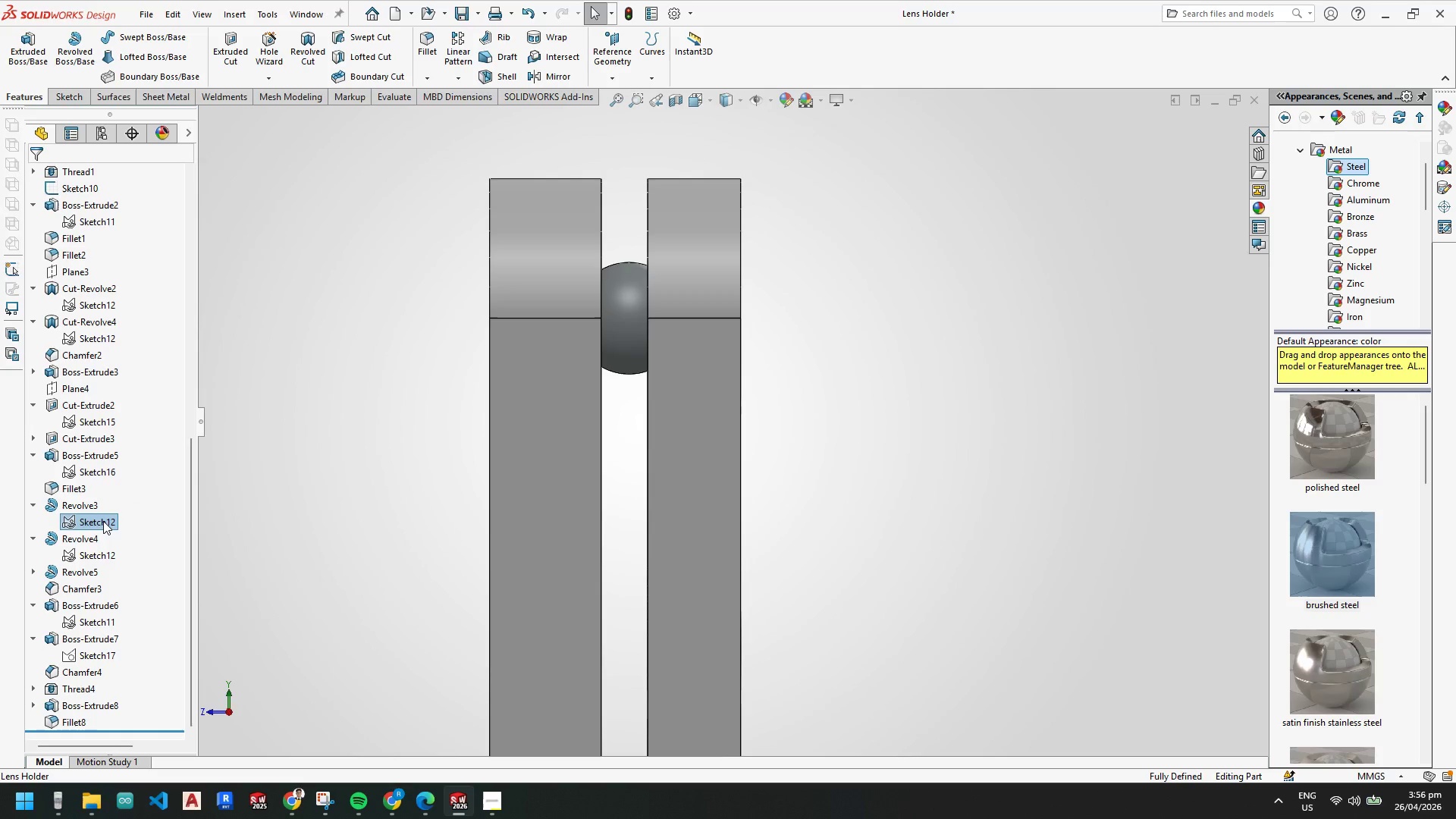 
left_click([103, 521])
 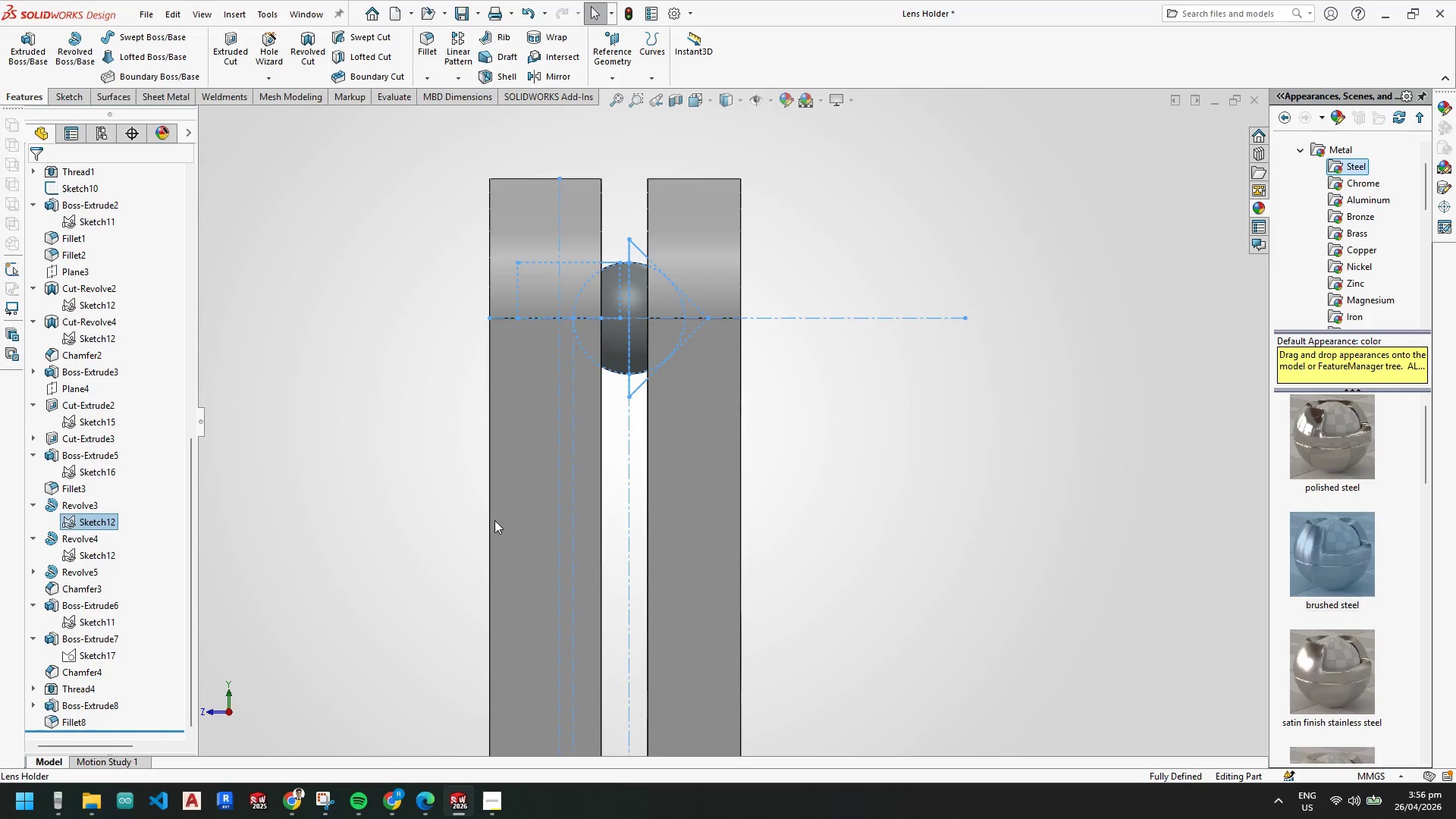 
scroll: coordinate [710, 537], scroll_direction: up, amount: 3.0
 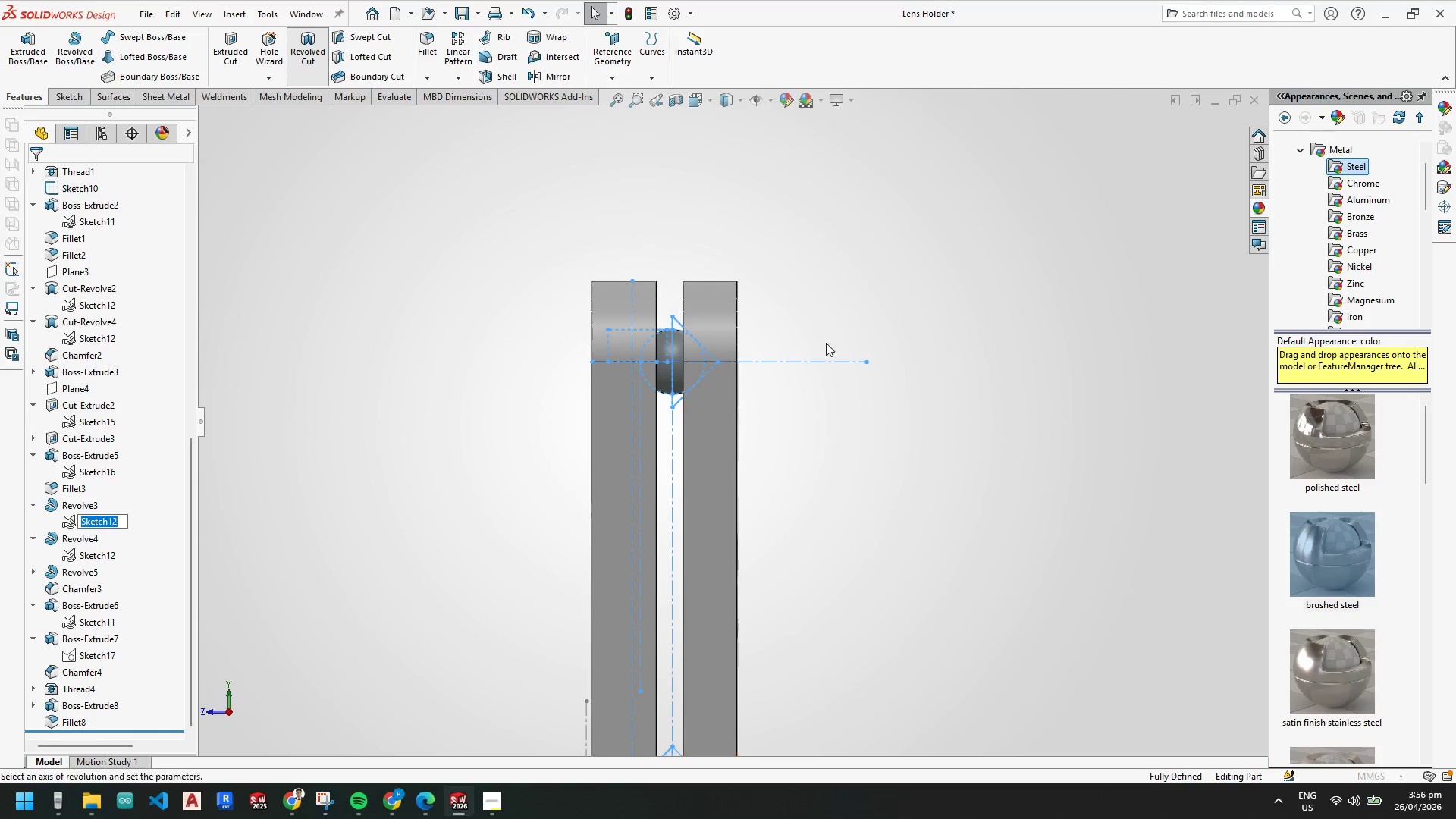 
scroll: coordinate [580, 302], scroll_direction: down, amount: 6.0
 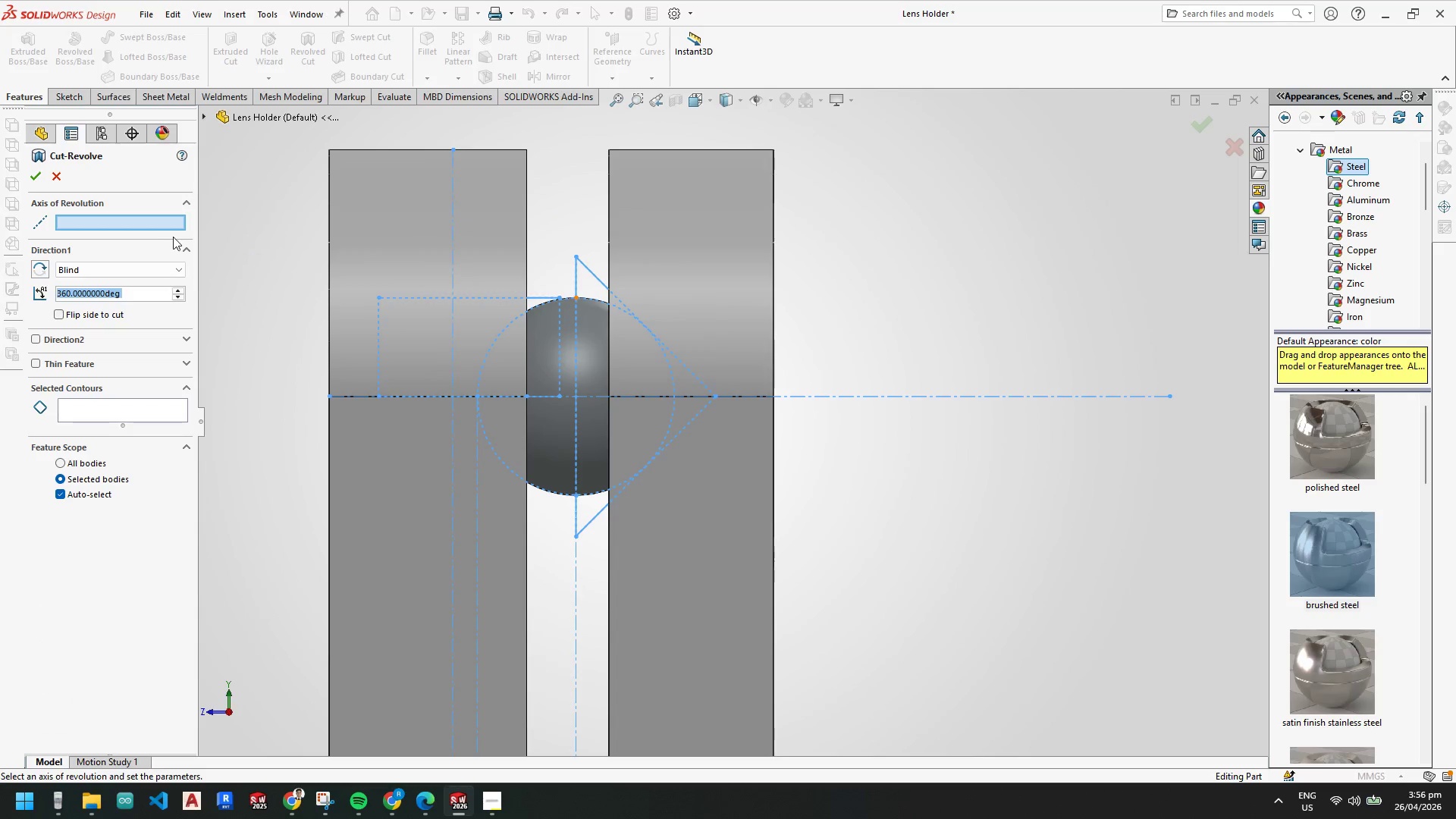 
left_click([158, 221])
 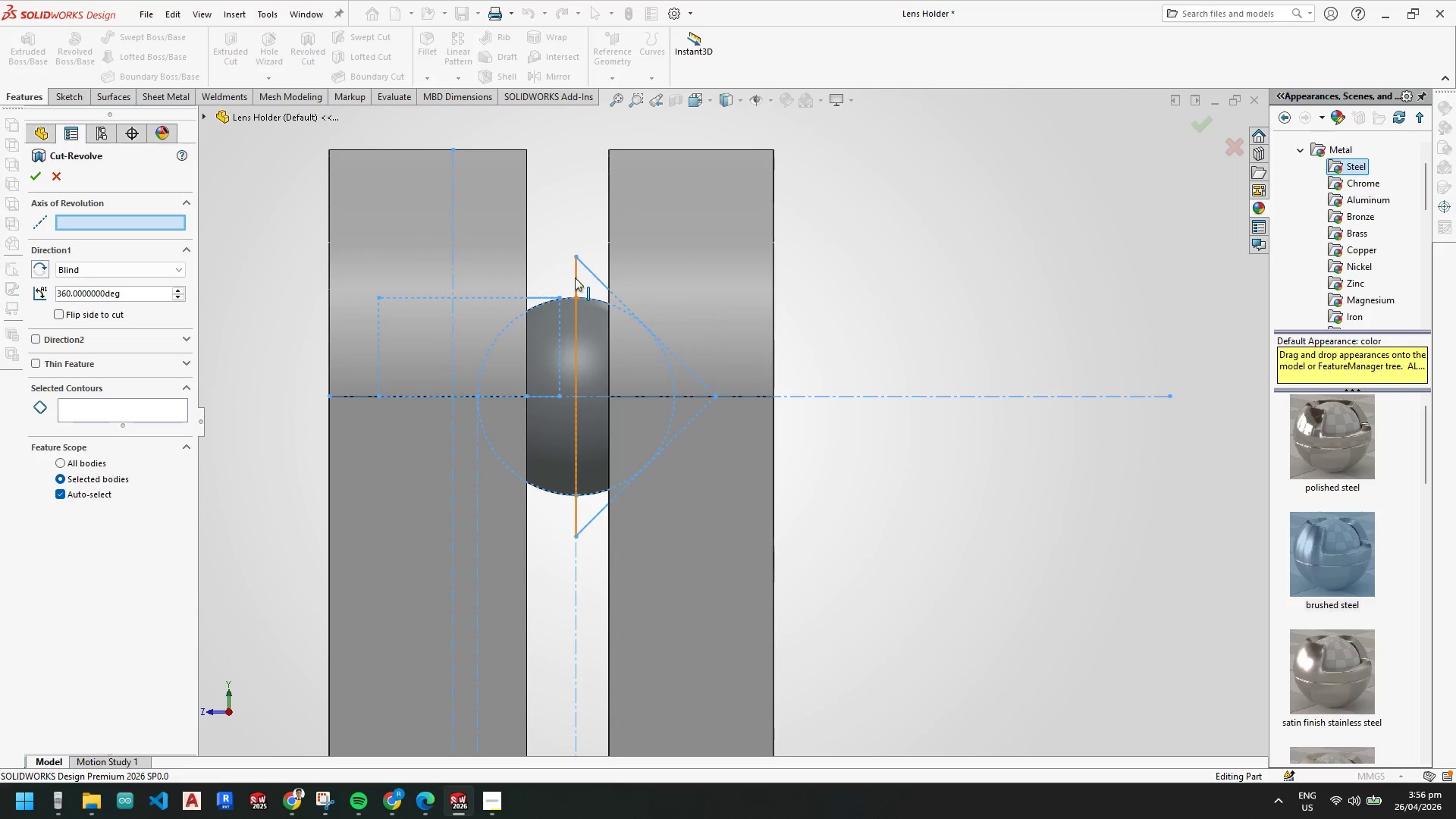 
left_click([574, 275])
 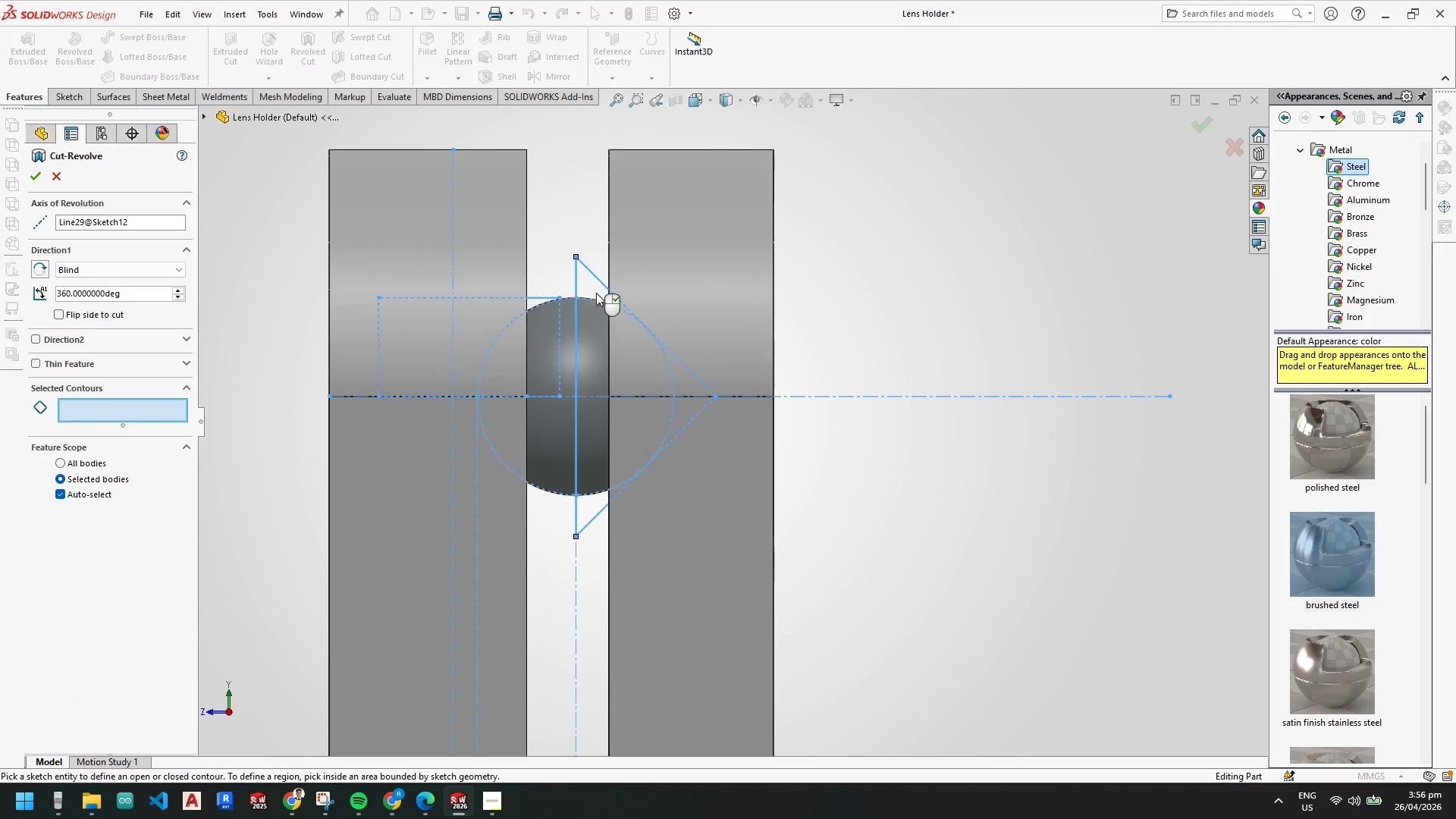 
left_click([595, 286])
 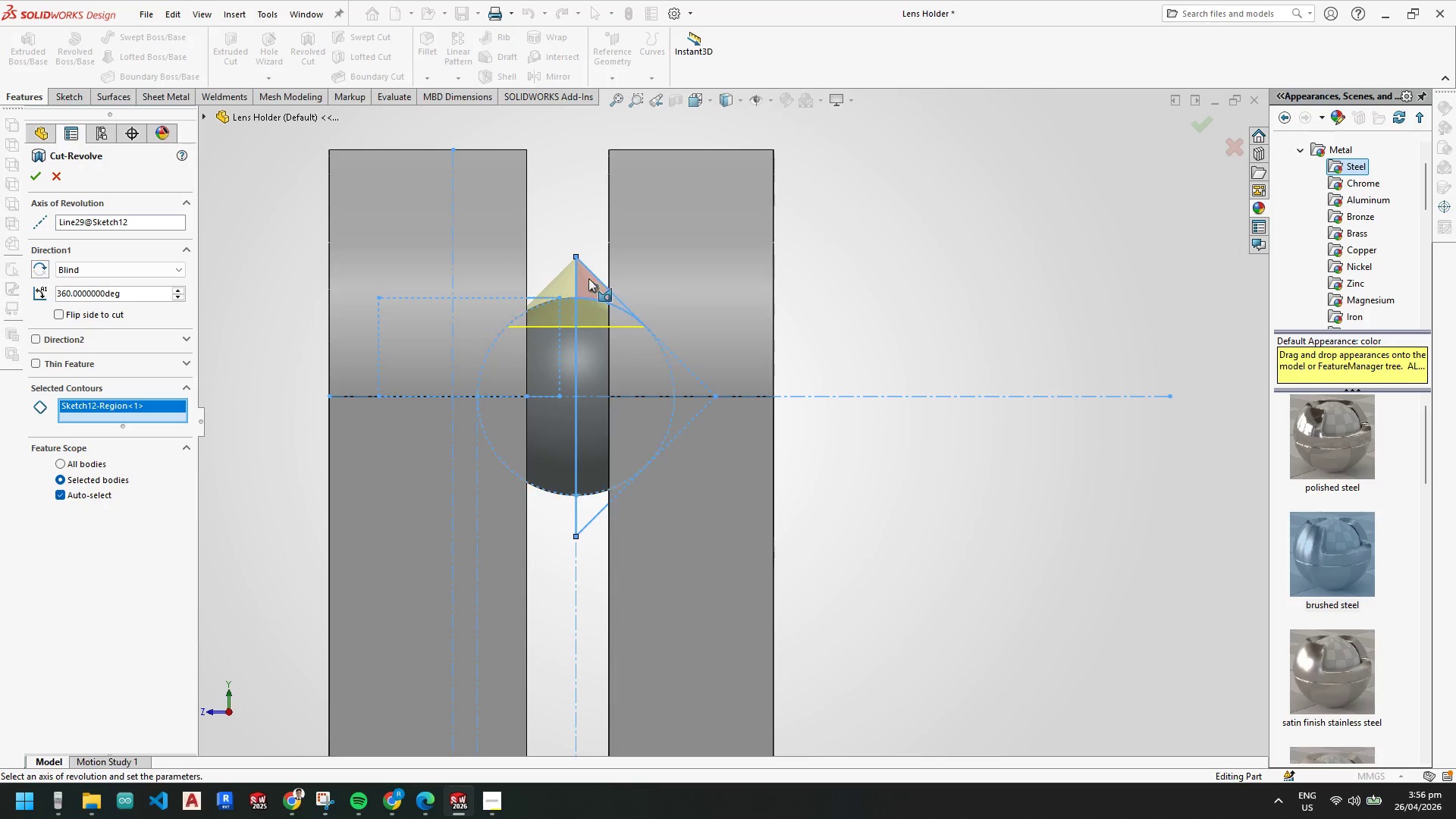 
left_click([587, 278])
 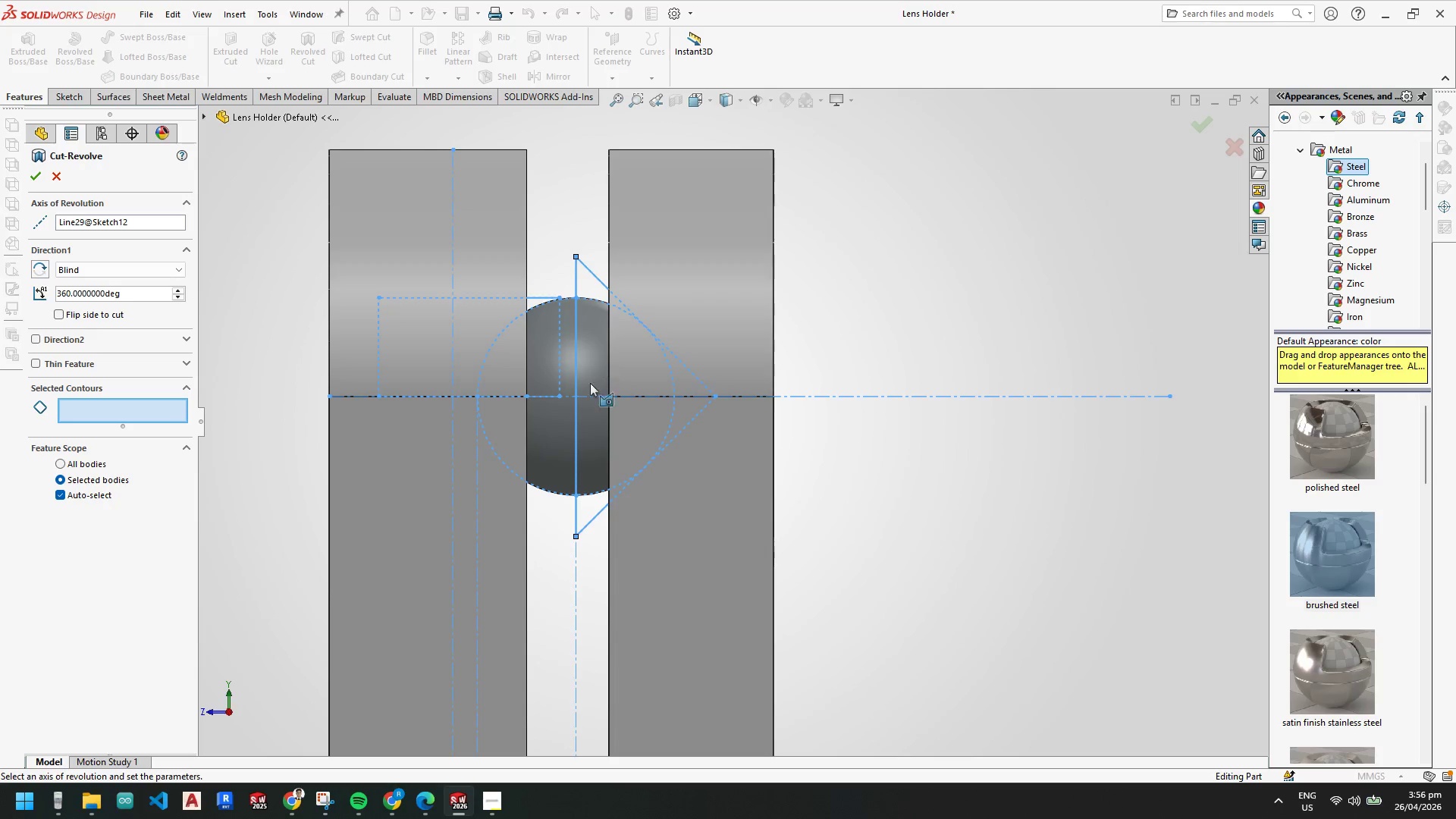 
left_click([595, 452])
 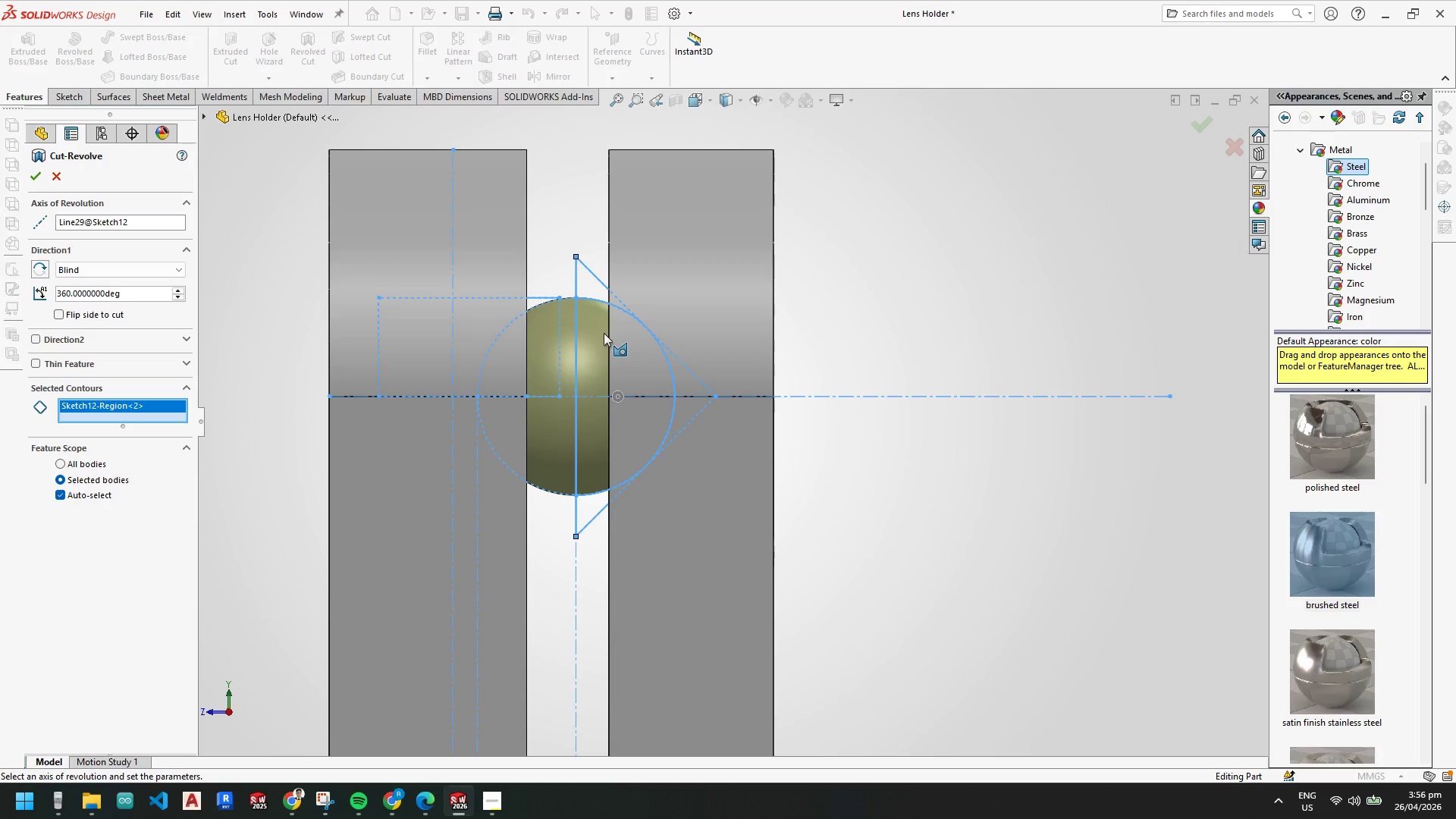 
scroll: coordinate [643, 355], scroll_direction: down, amount: 4.0
 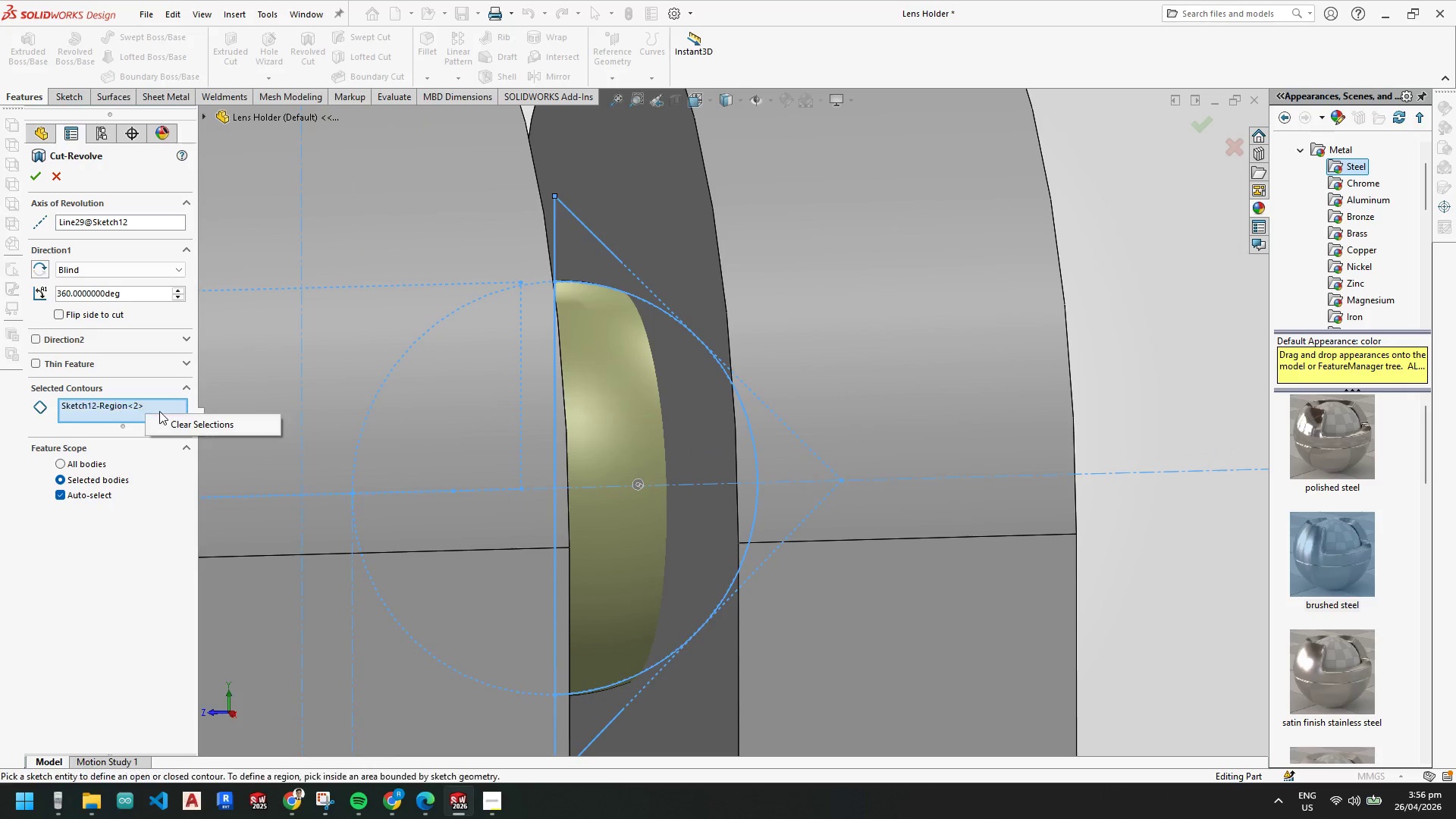 
left_click_drag(start_coordinate=[187, 425], to_coordinate=[190, 424])
 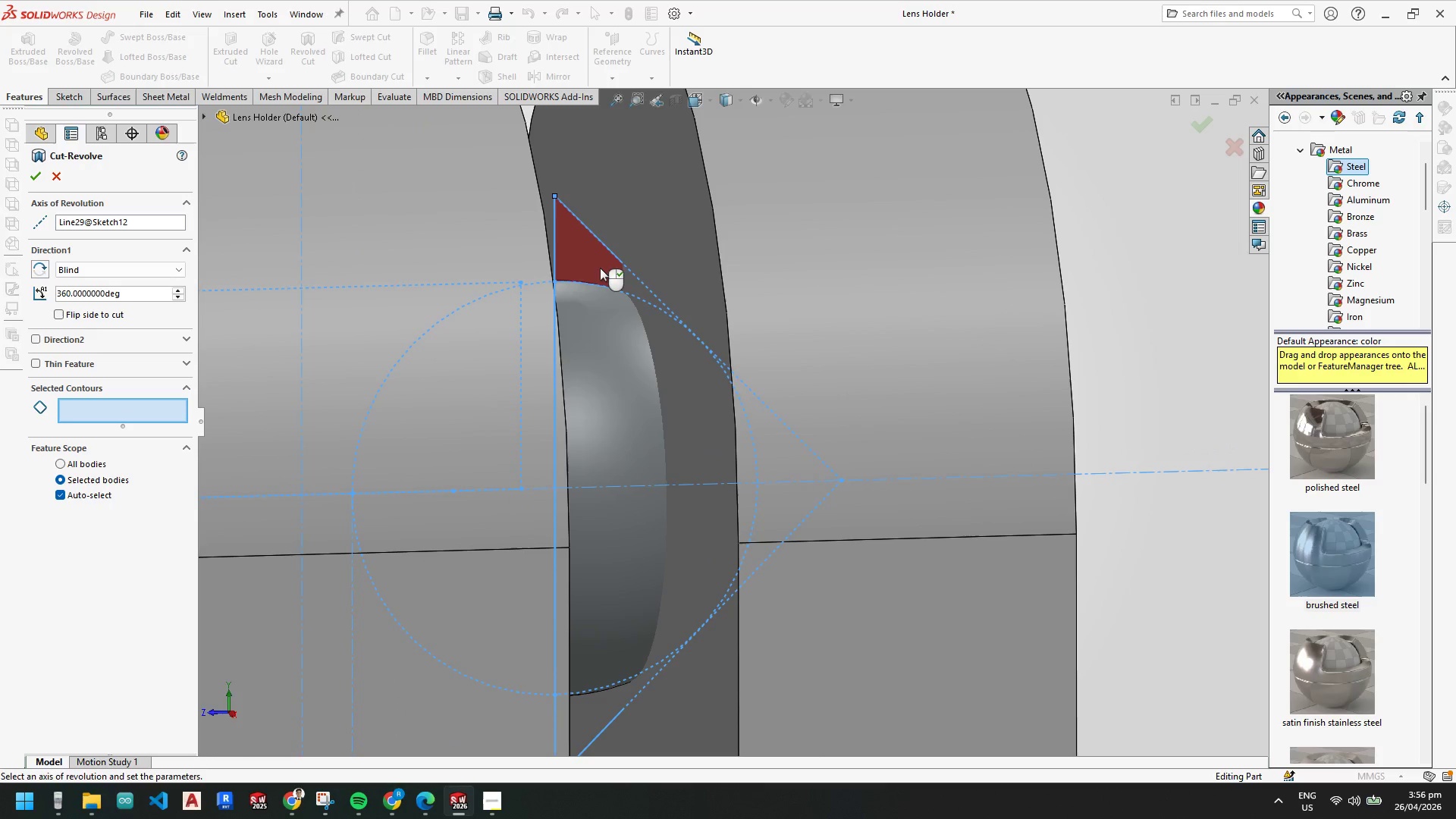 
left_click([600, 268])
 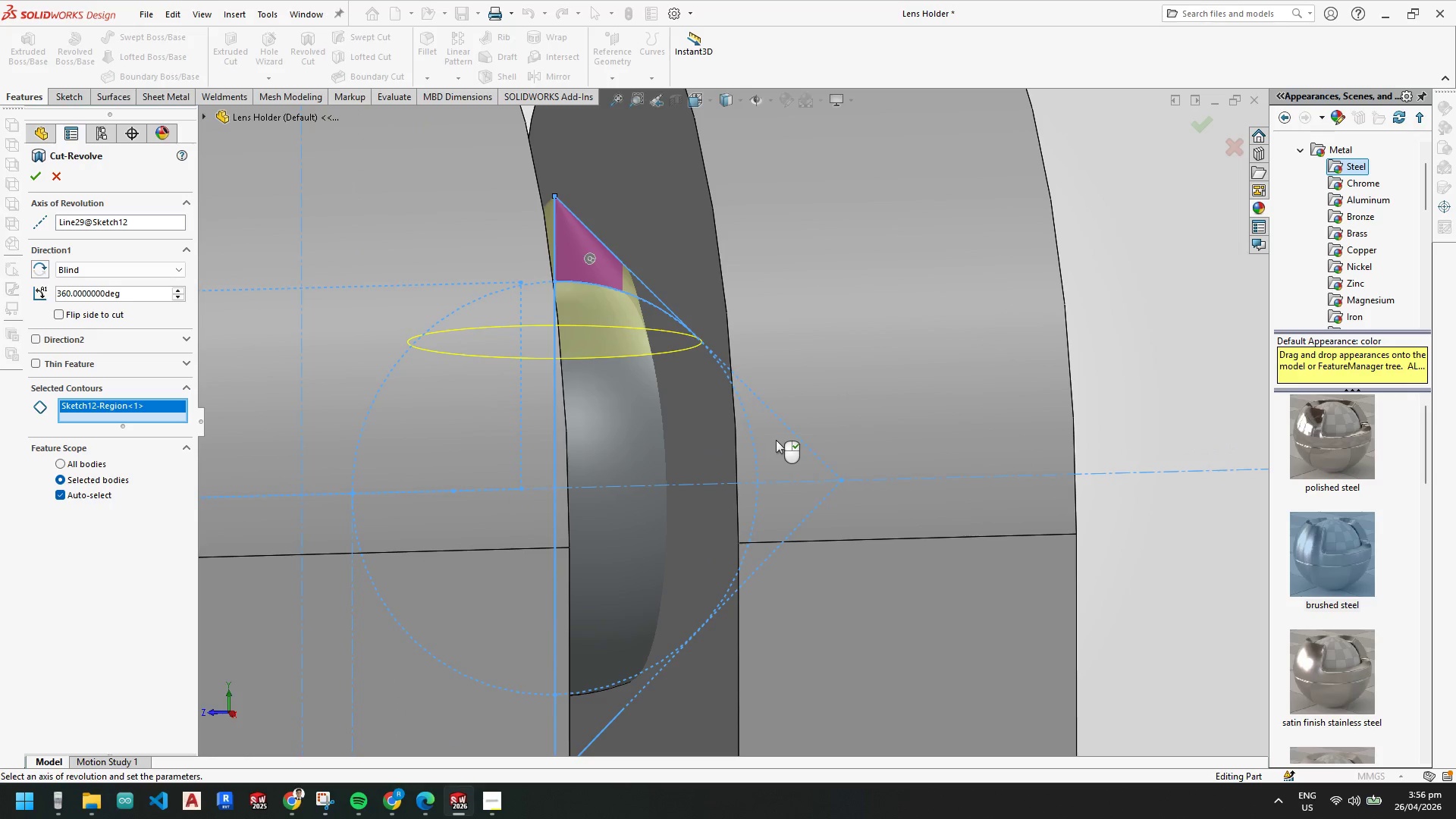 
left_click([777, 447])
 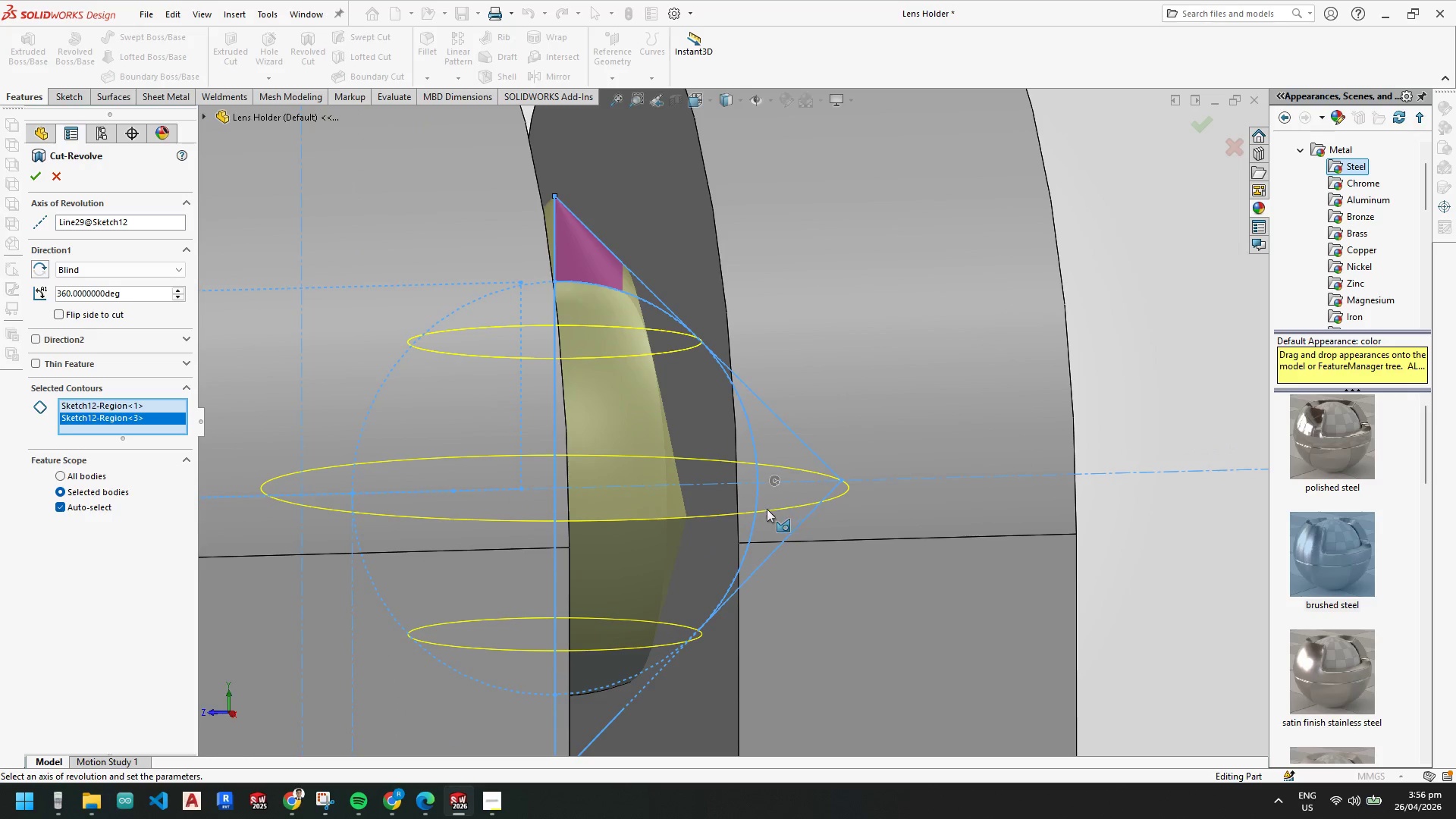 
scroll: coordinate [752, 505], scroll_direction: up, amount: 3.0
 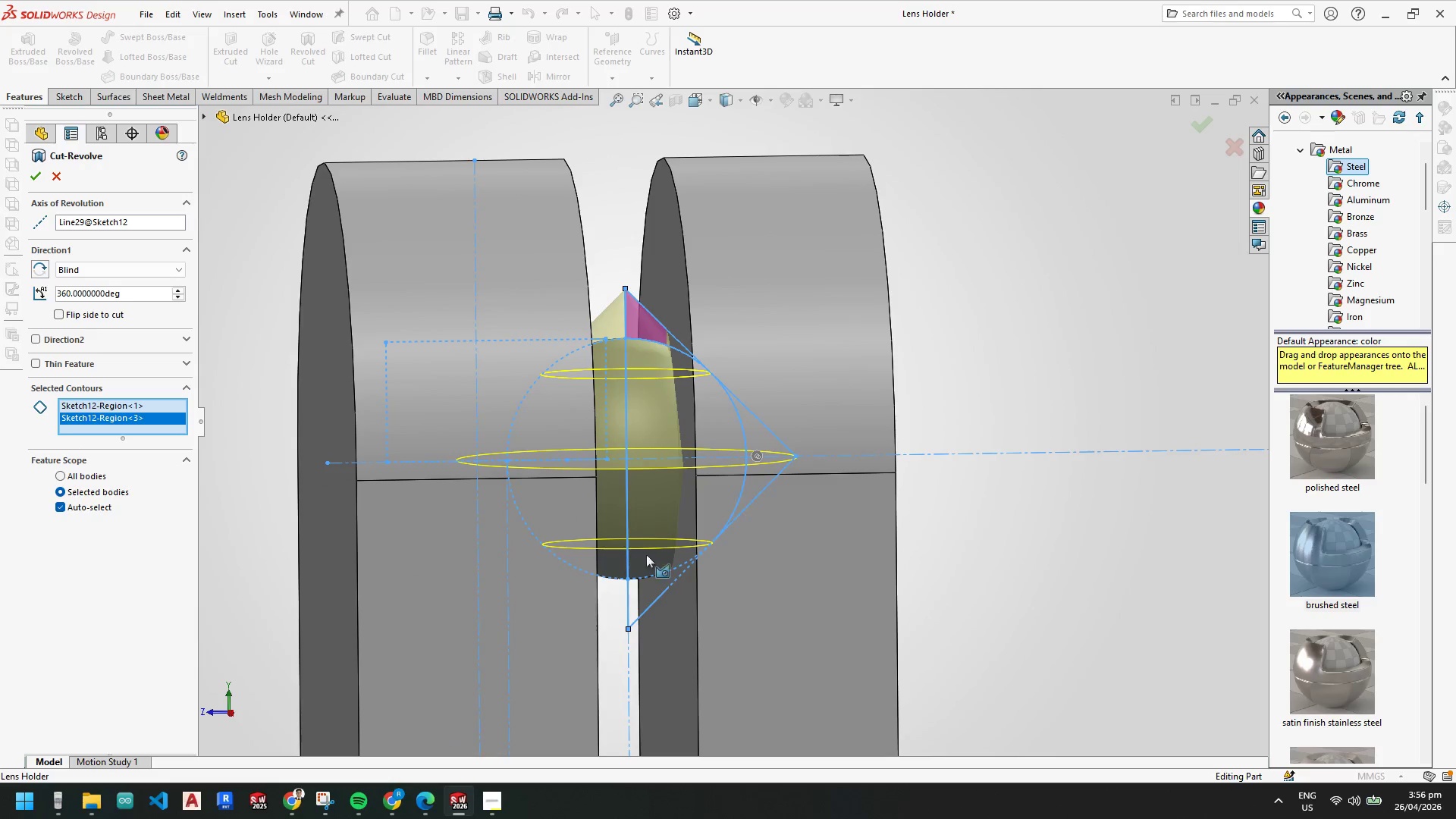 
left_click([644, 591])
 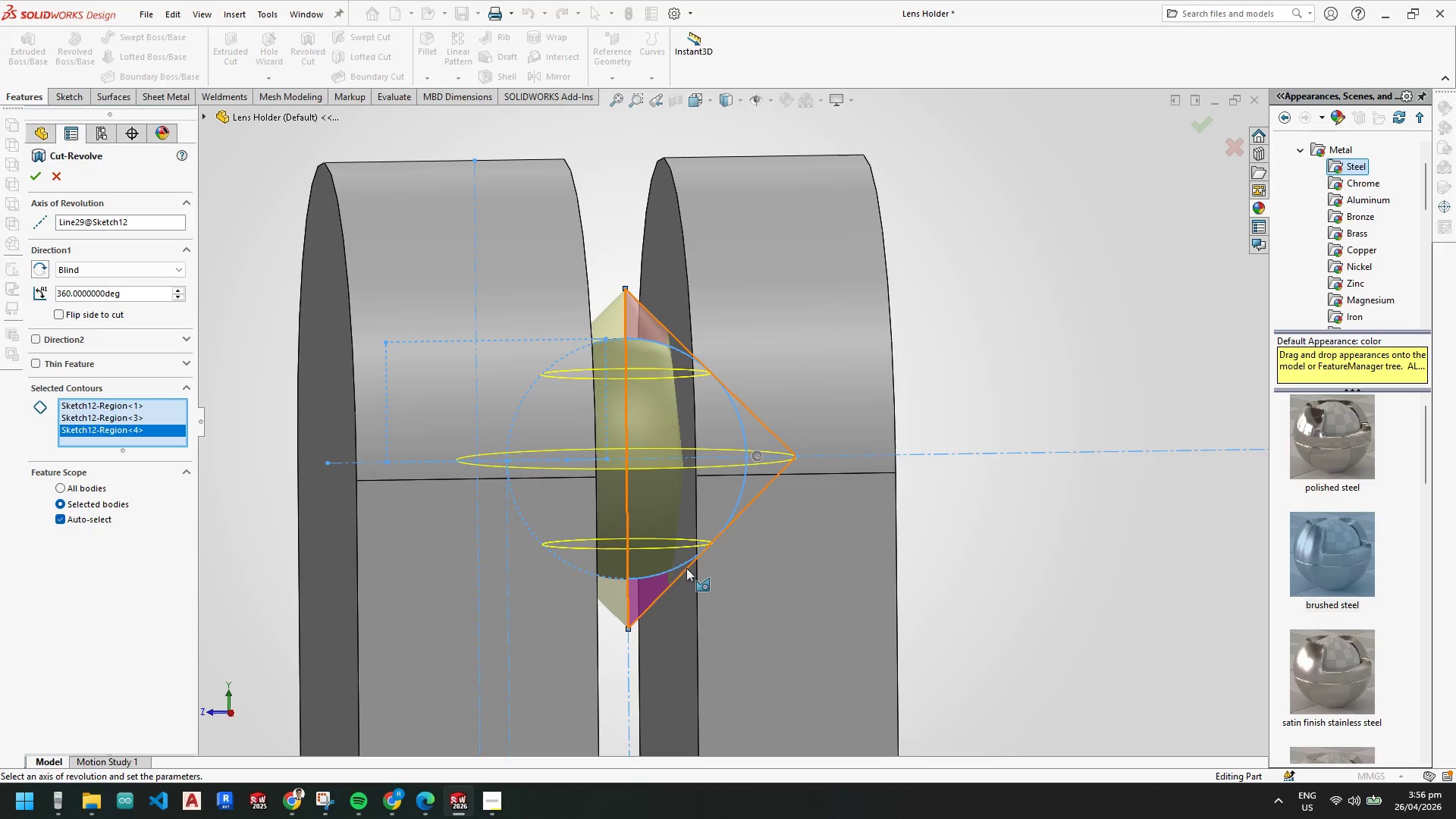 
scroll: coordinate [670, 548], scroll_direction: down, amount: 1.0
 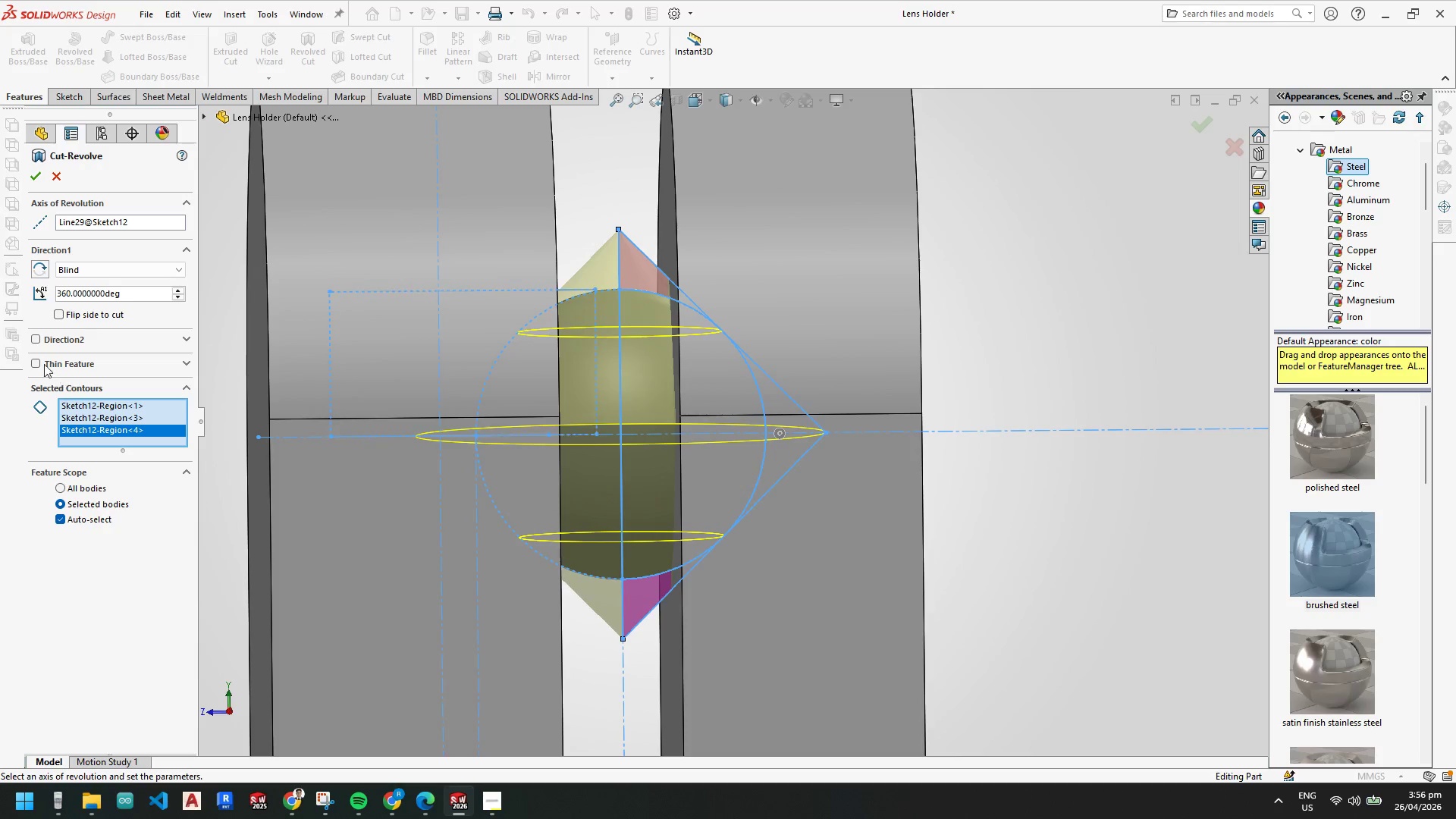 
right_click([124, 218])
 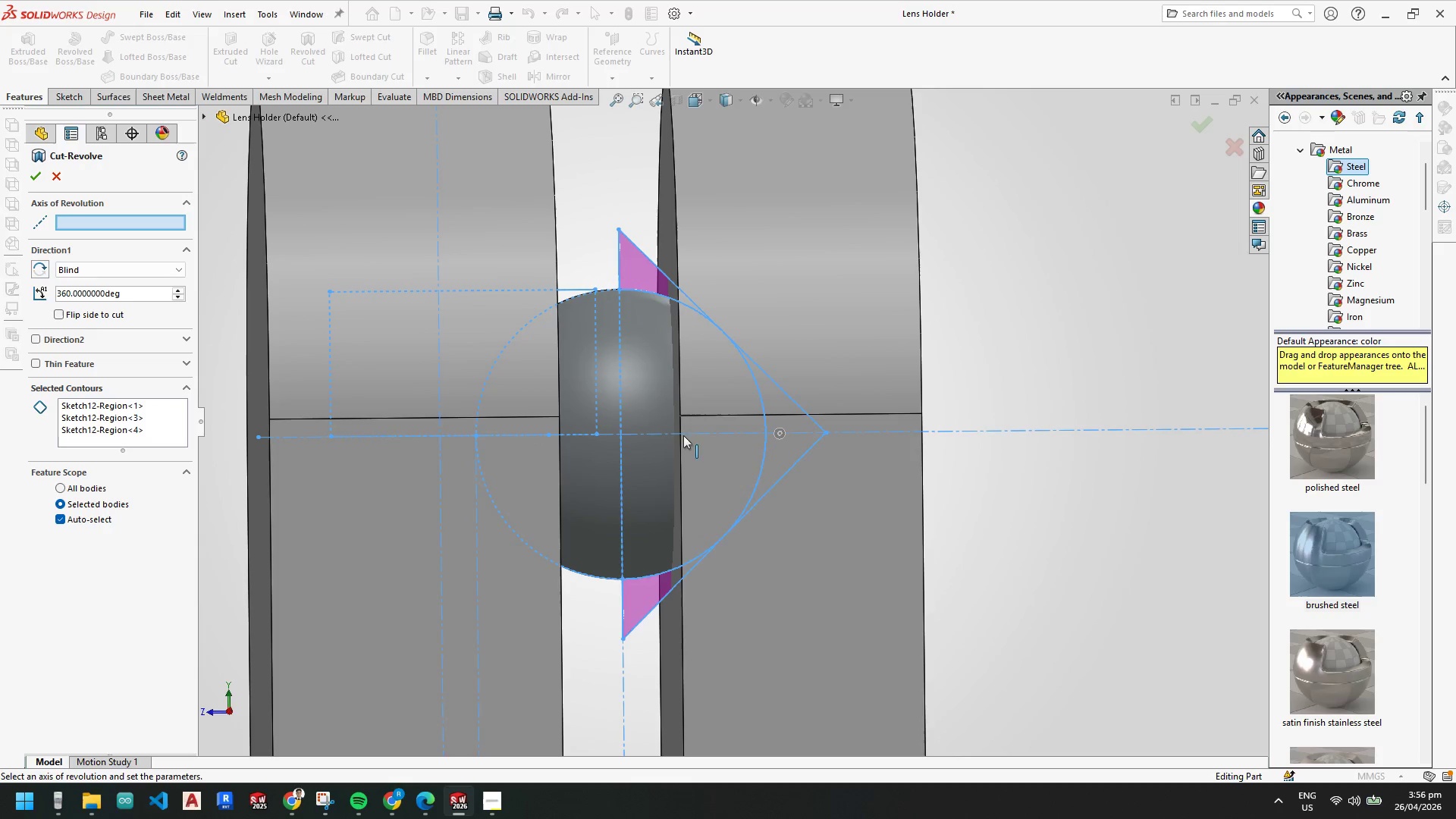 
left_click([679, 435])
 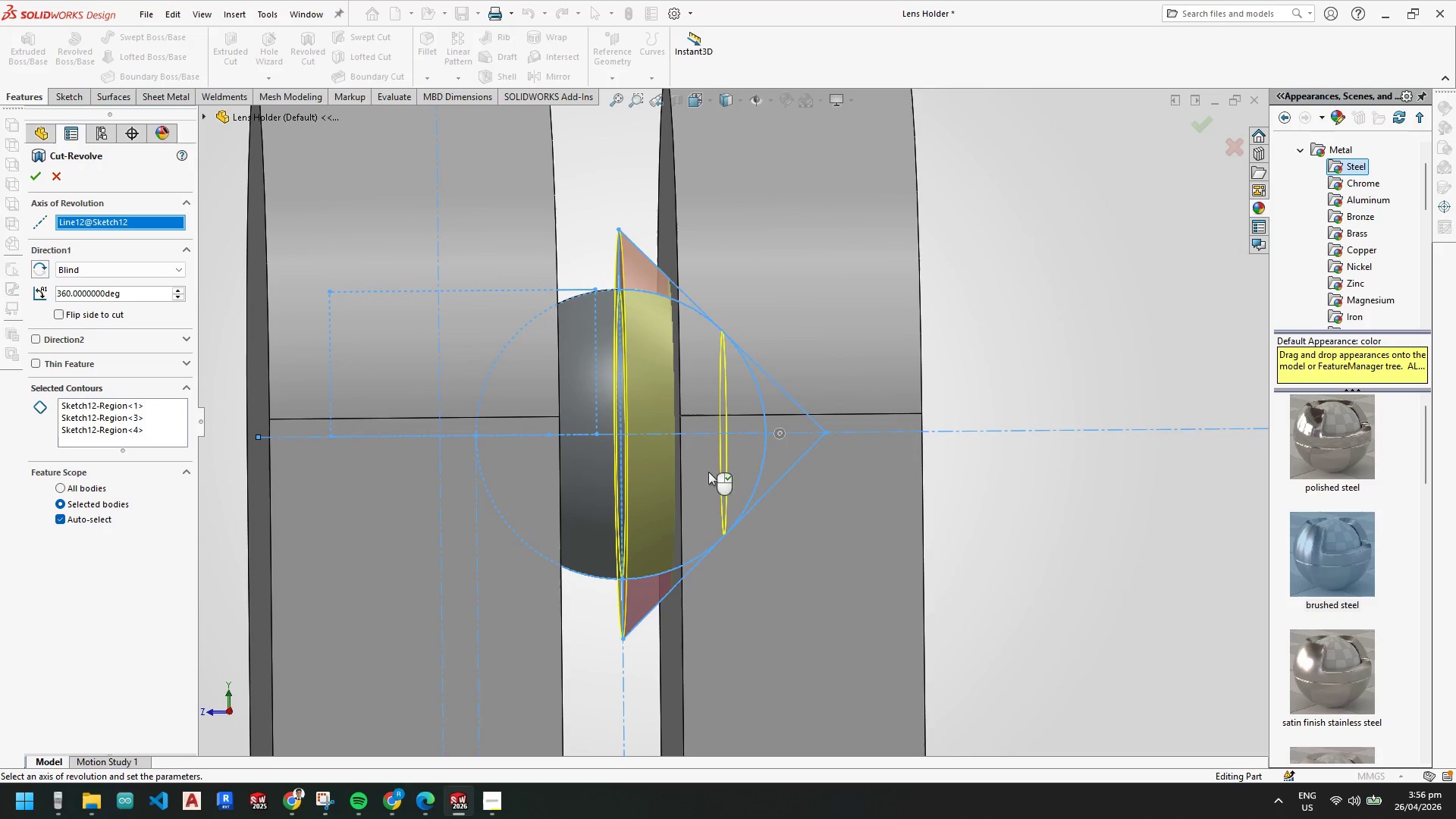 
scroll: coordinate [714, 455], scroll_direction: up, amount: 1.0
 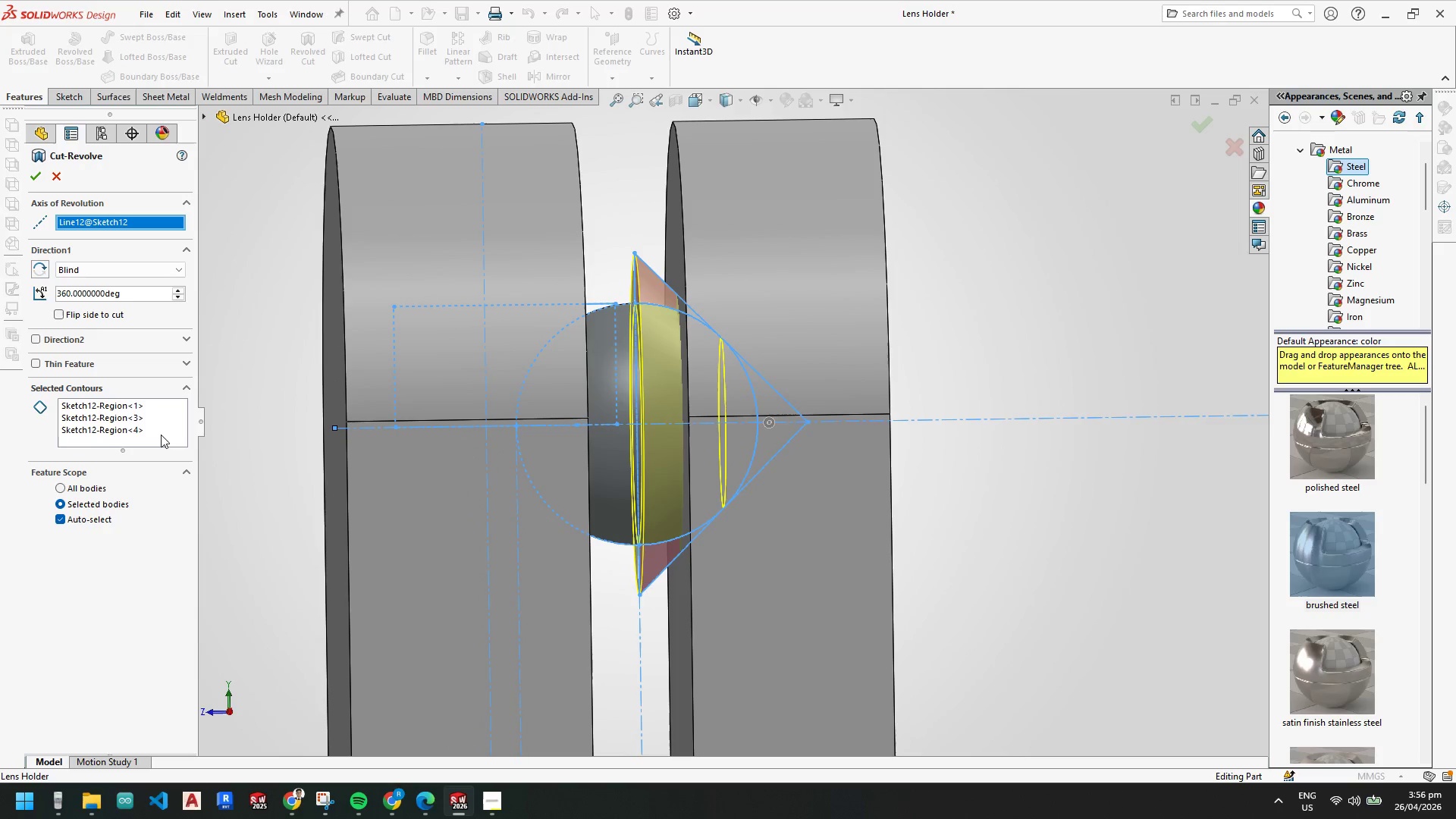 
left_click([159, 435])
 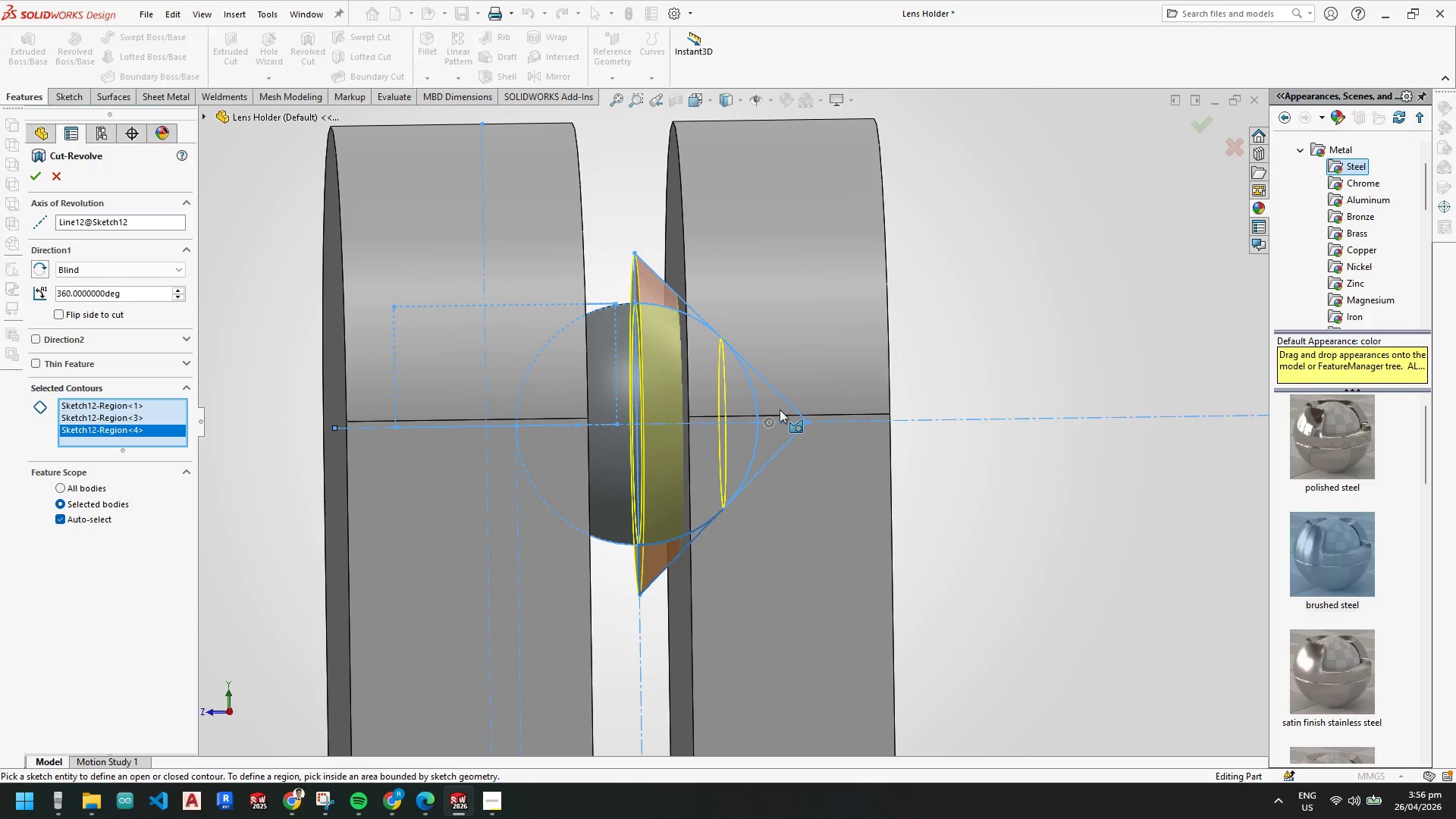 
left_click([780, 410])
 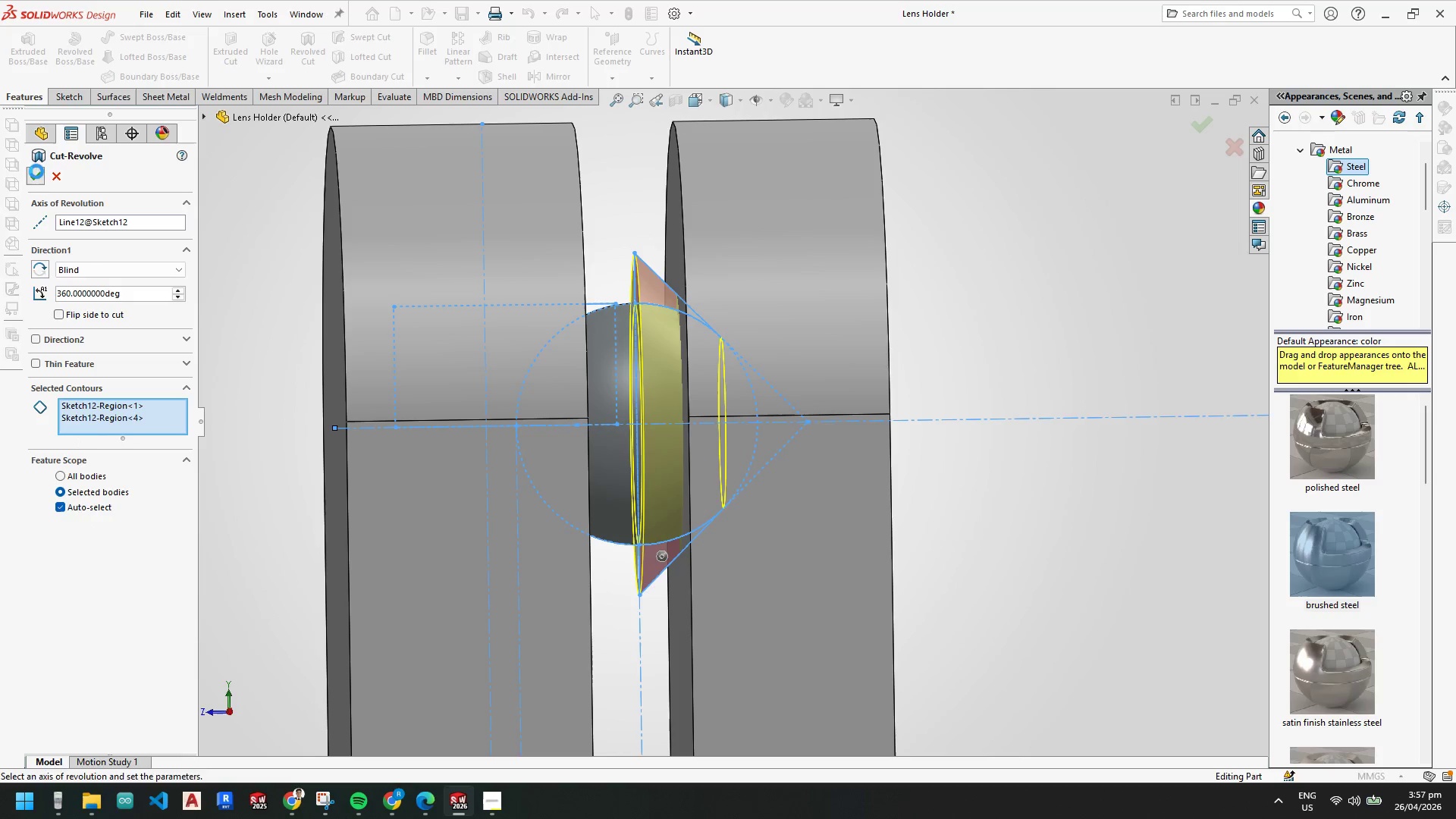 
scroll: coordinate [586, 392], scroll_direction: up, amount: 3.0
 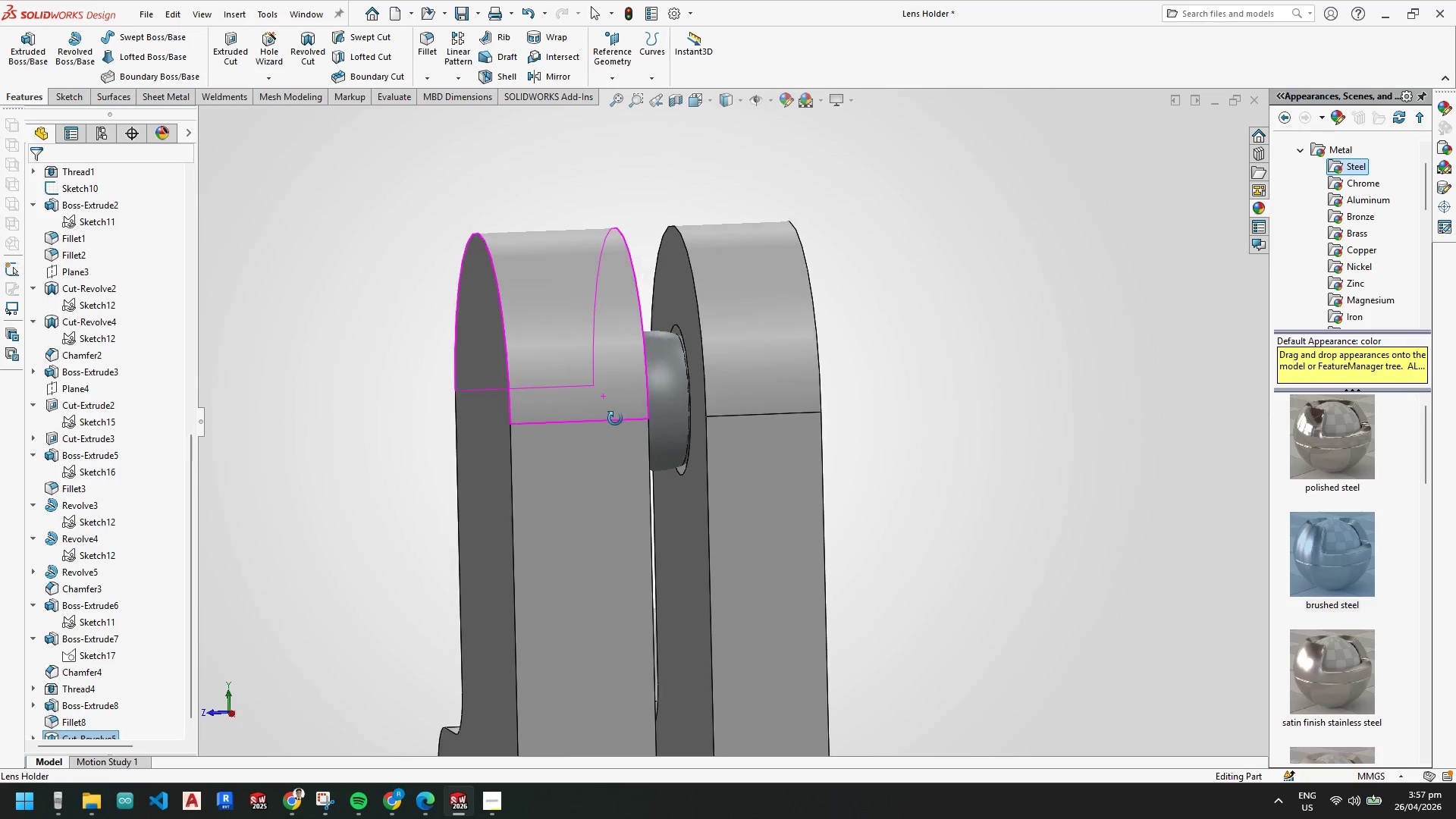 
middle_click([615, 416])
 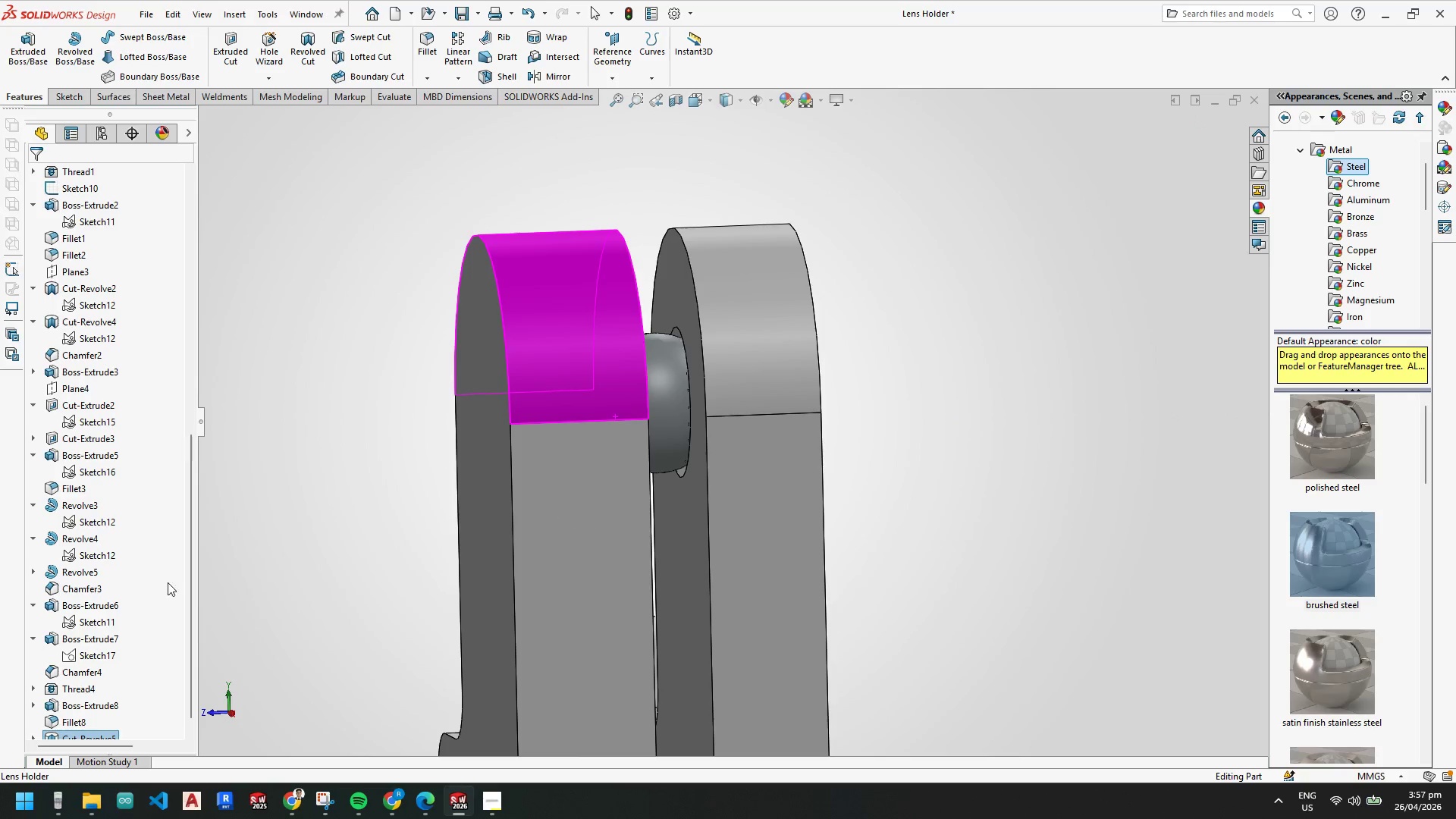 
scroll: coordinate [126, 610], scroll_direction: down, amount: 4.0
 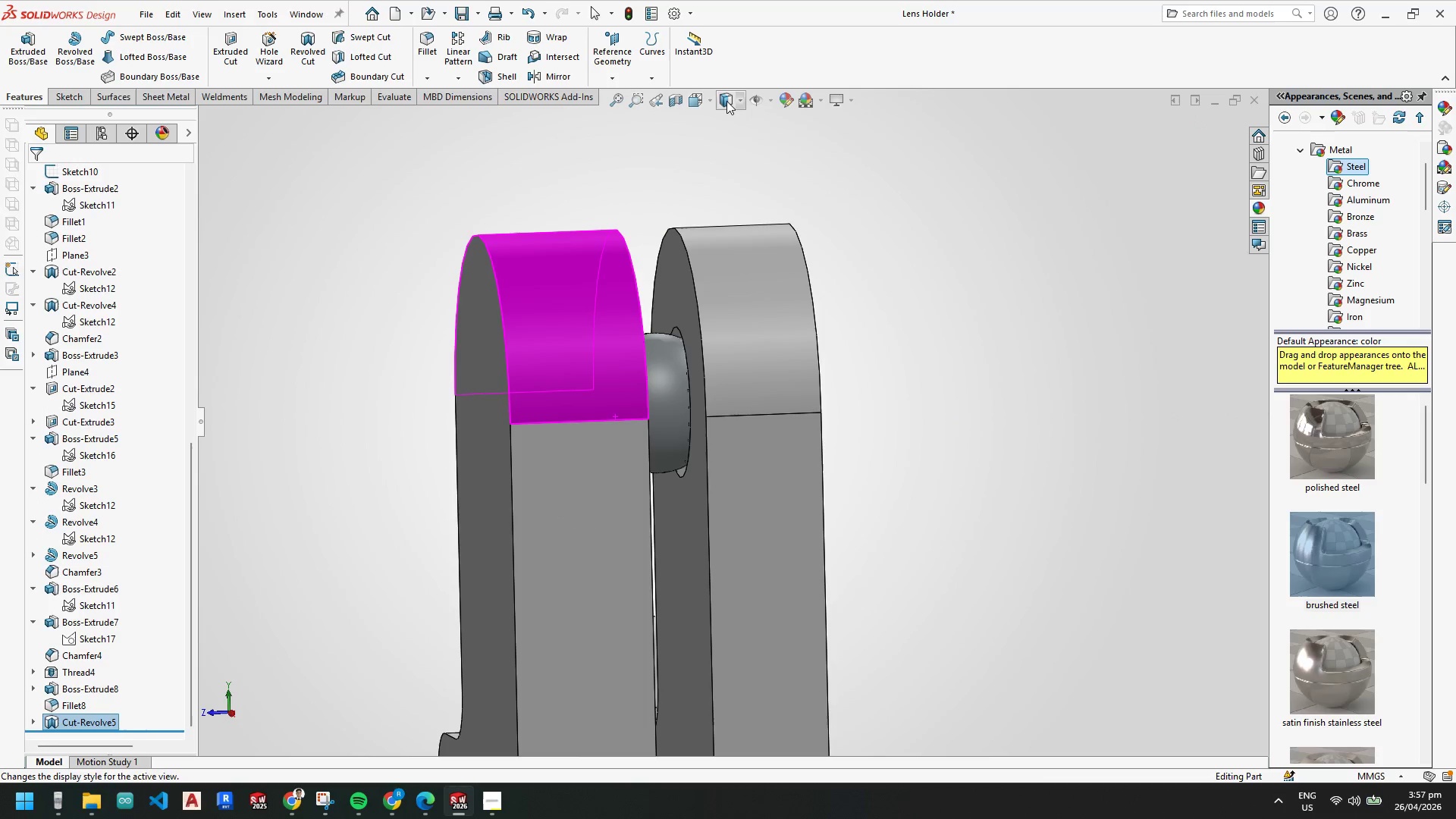 
left_click([720, 174])
 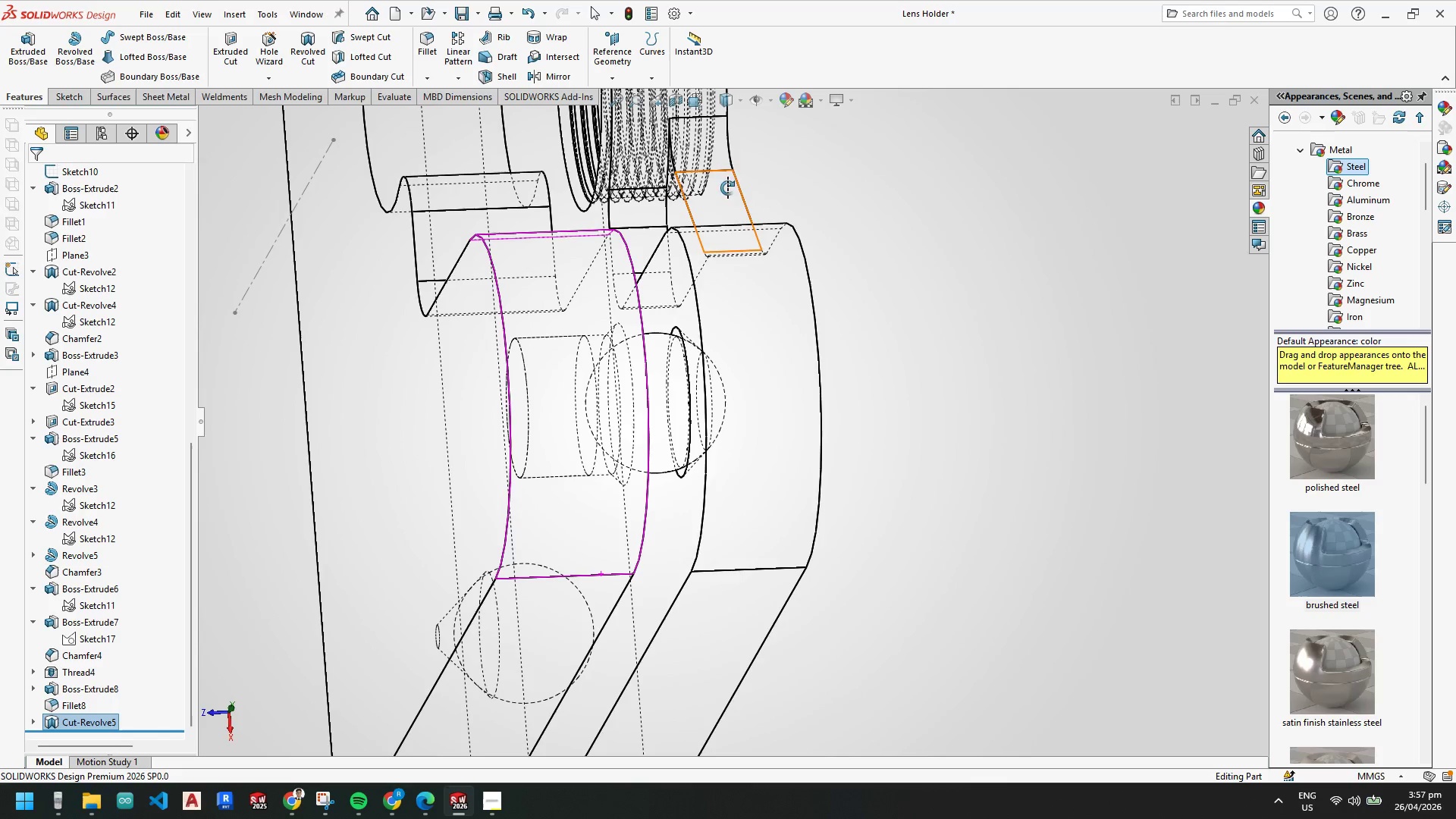 
scroll: coordinate [724, 313], scroll_direction: down, amount: 3.0
 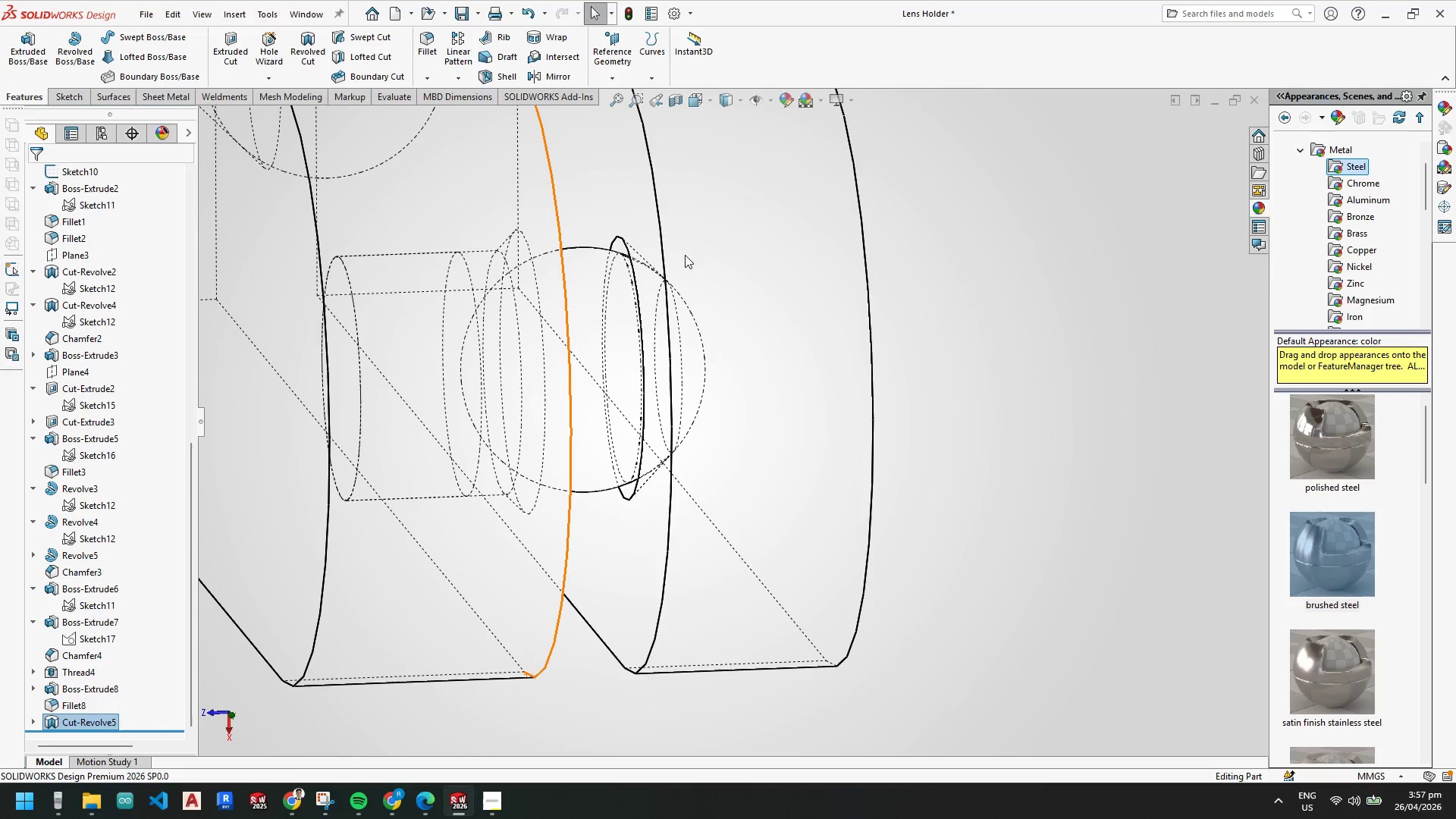 
scroll: coordinate [707, 332], scroll_direction: up, amount: 9.0
 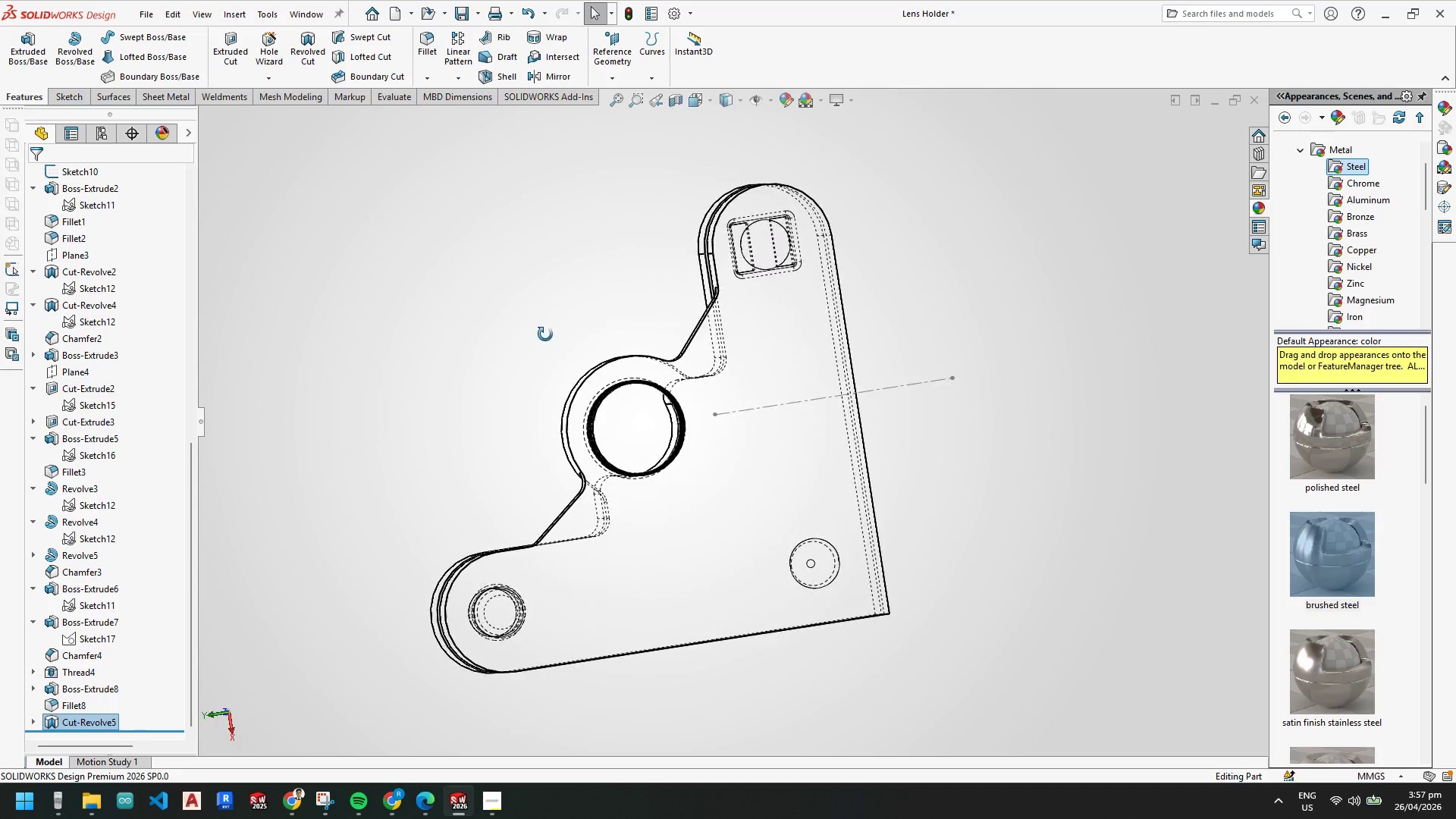 
left_click([736, 101])
 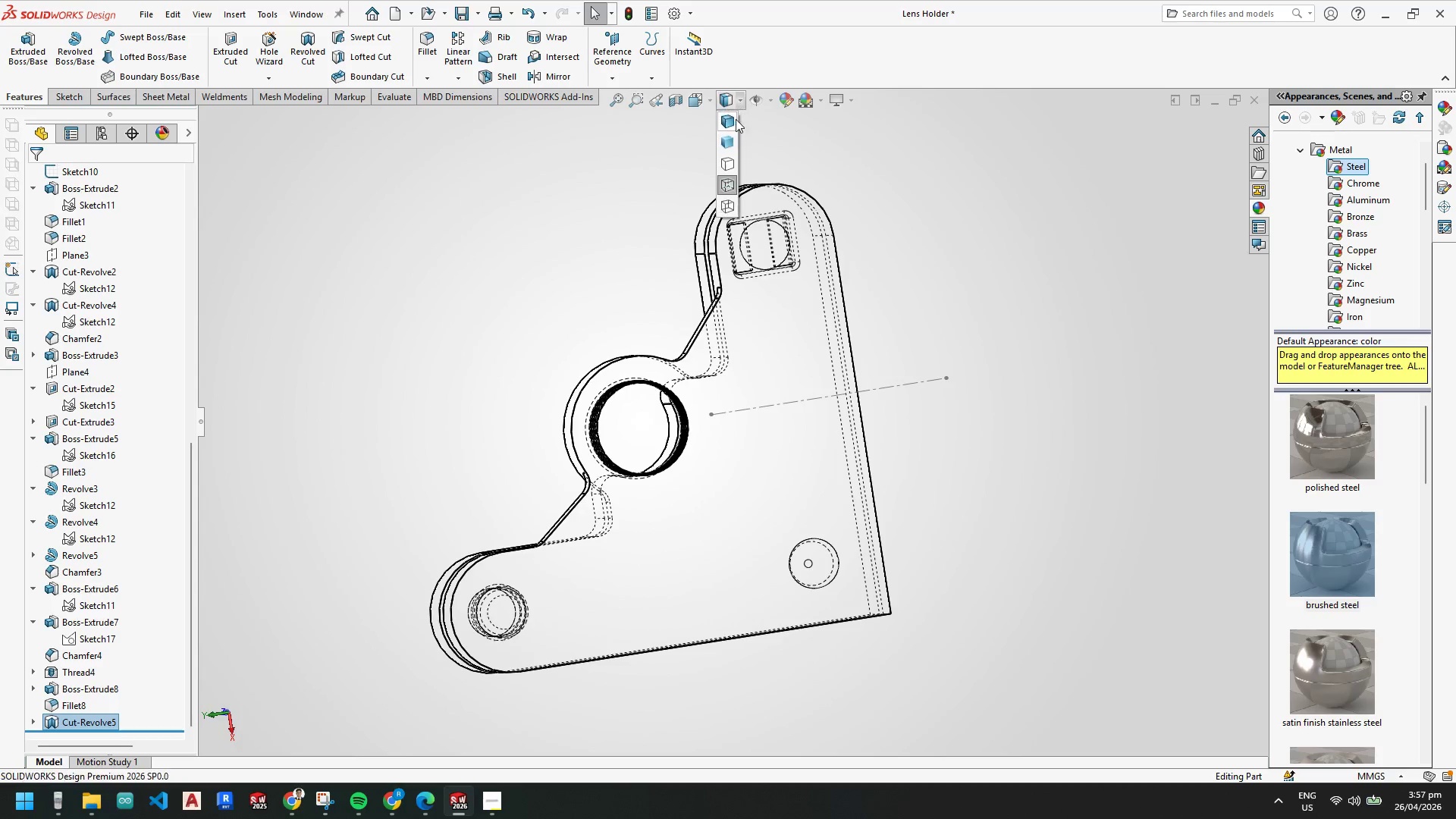 
left_click([730, 123])
 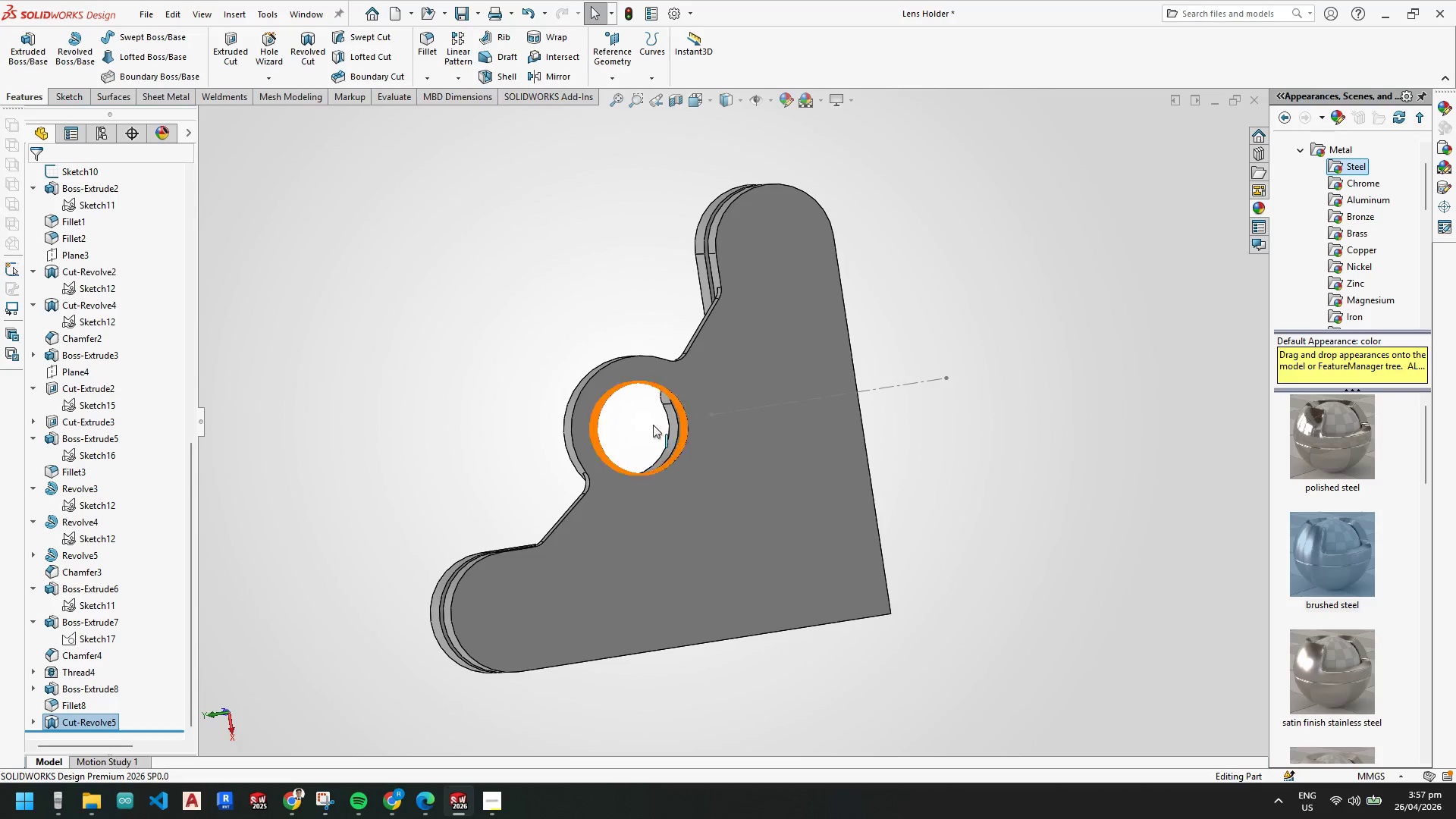 
scroll: coordinate [534, 516], scroll_direction: up, amount: 1.0
 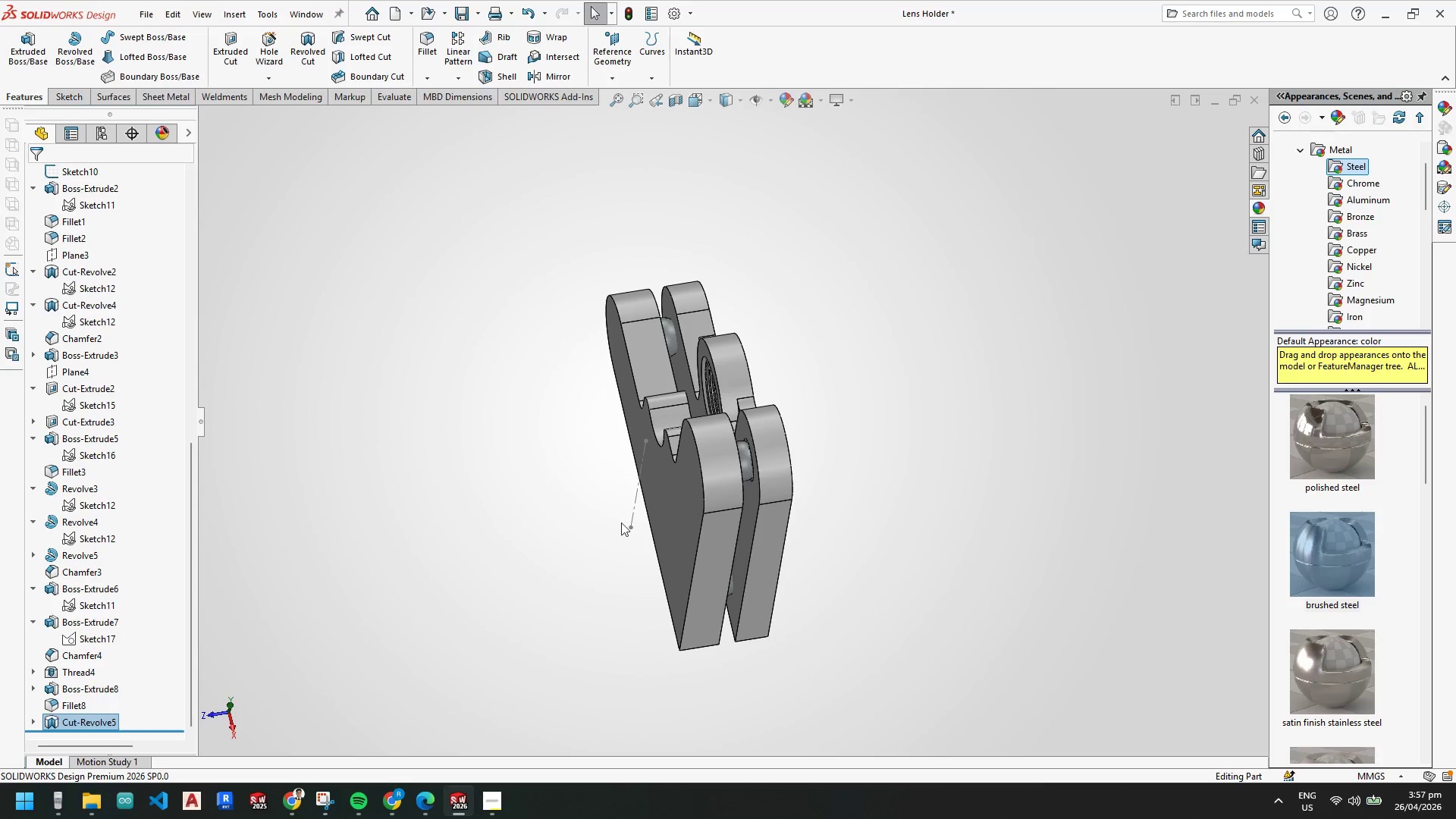 
scroll: coordinate [579, 486], scroll_direction: down, amount: 3.0
 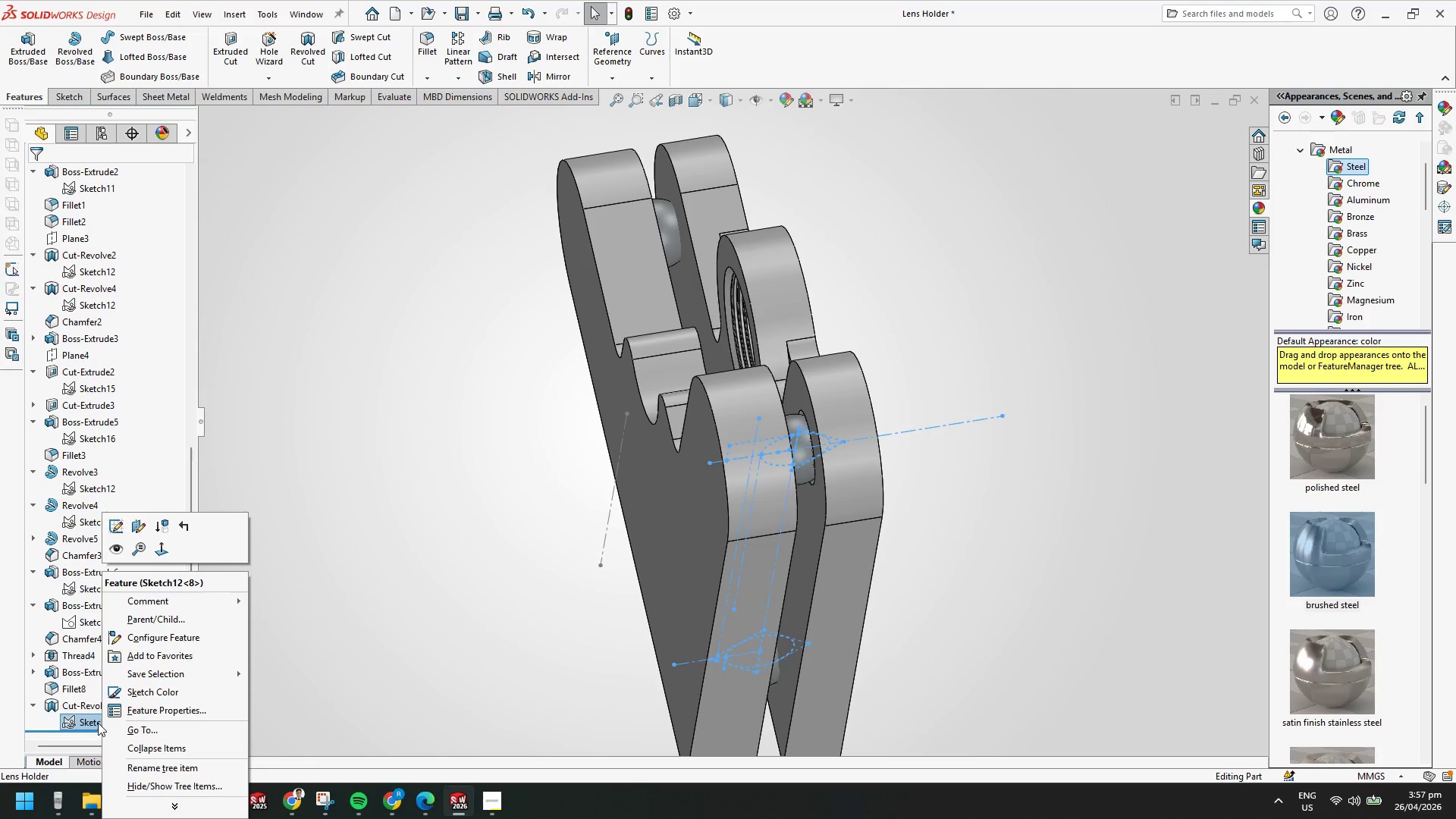 
left_click([115, 529])
 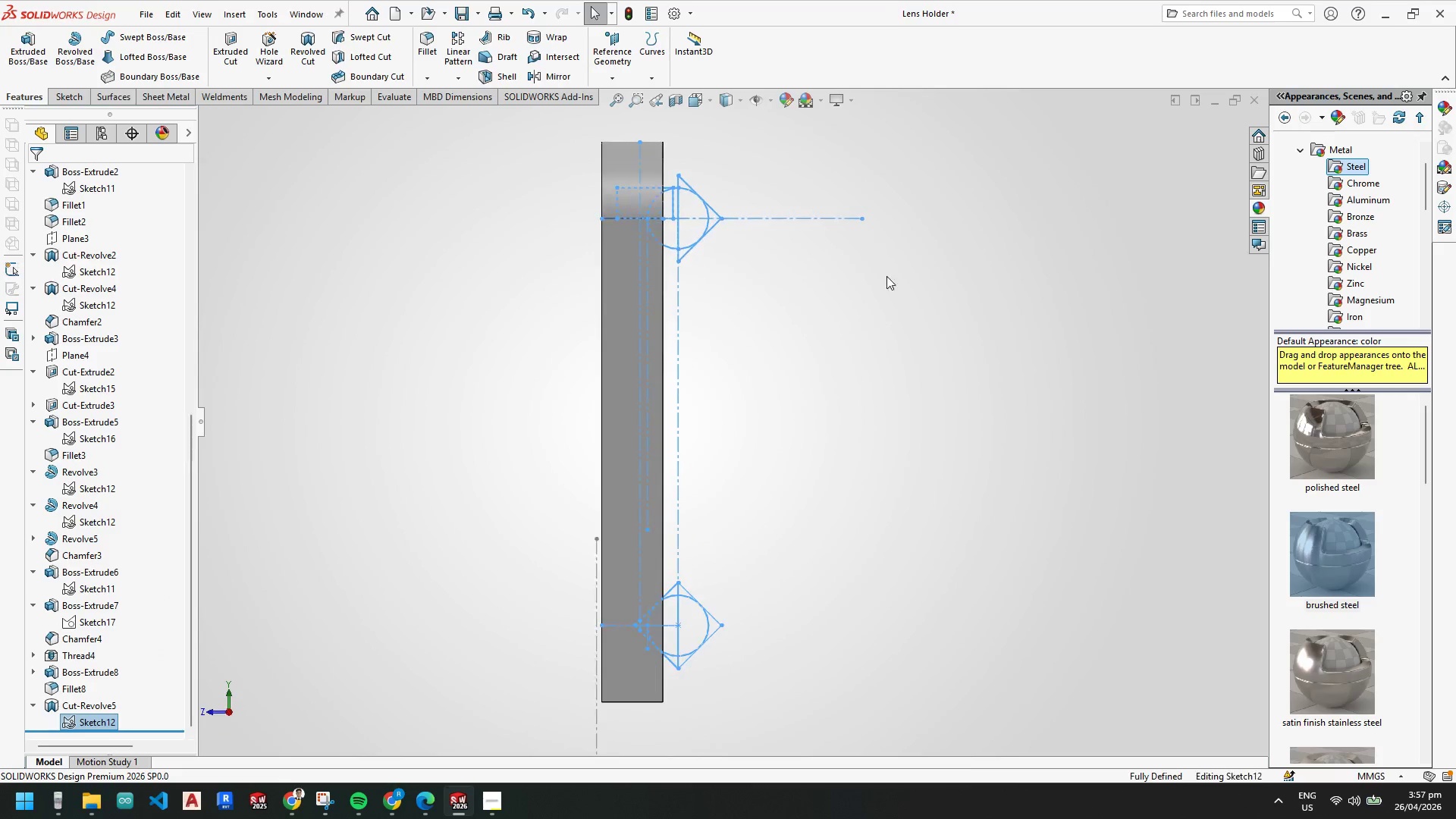 
scroll: coordinate [682, 275], scroll_direction: down, amount: 8.0
 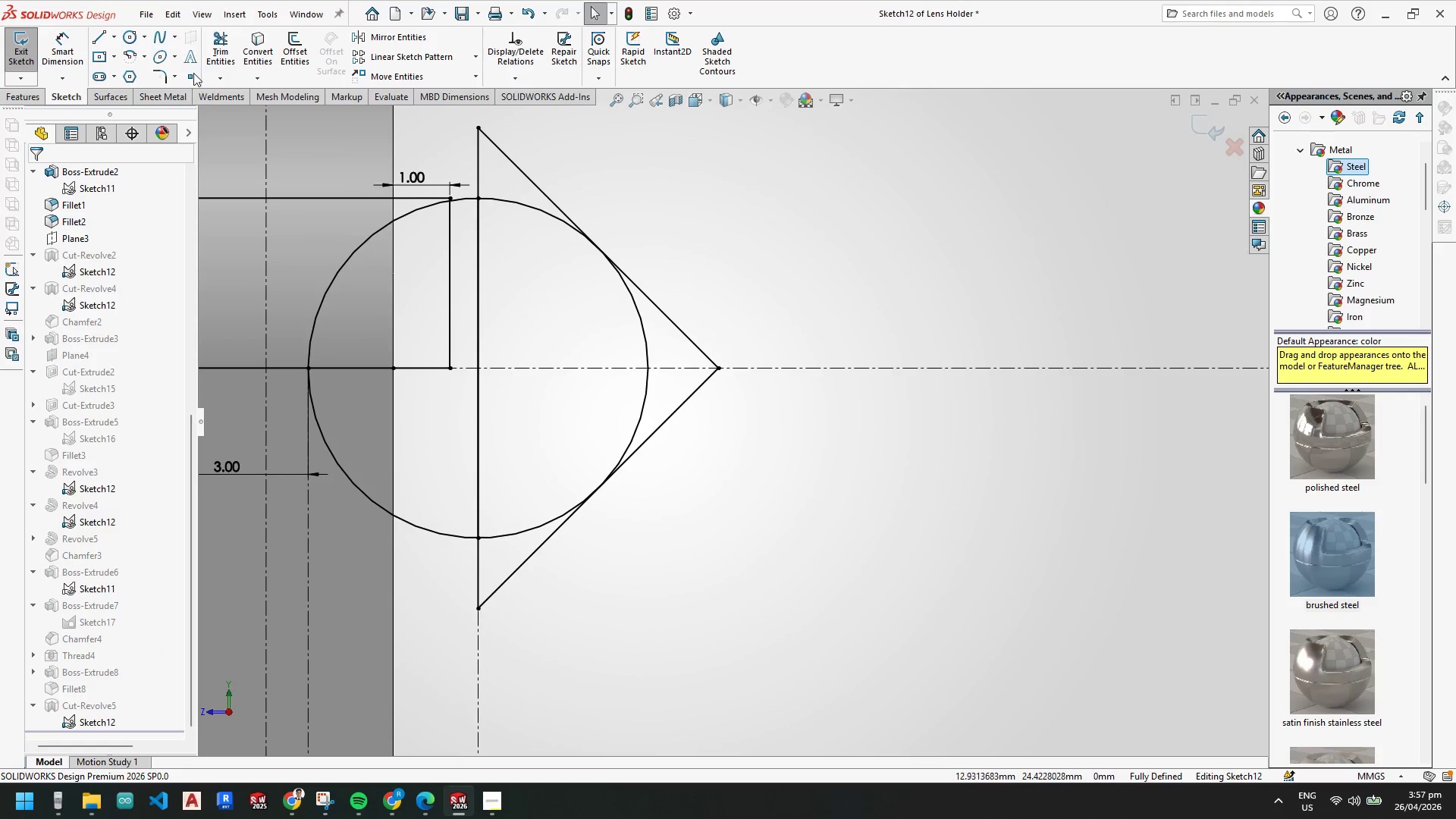 
key(Escape)
 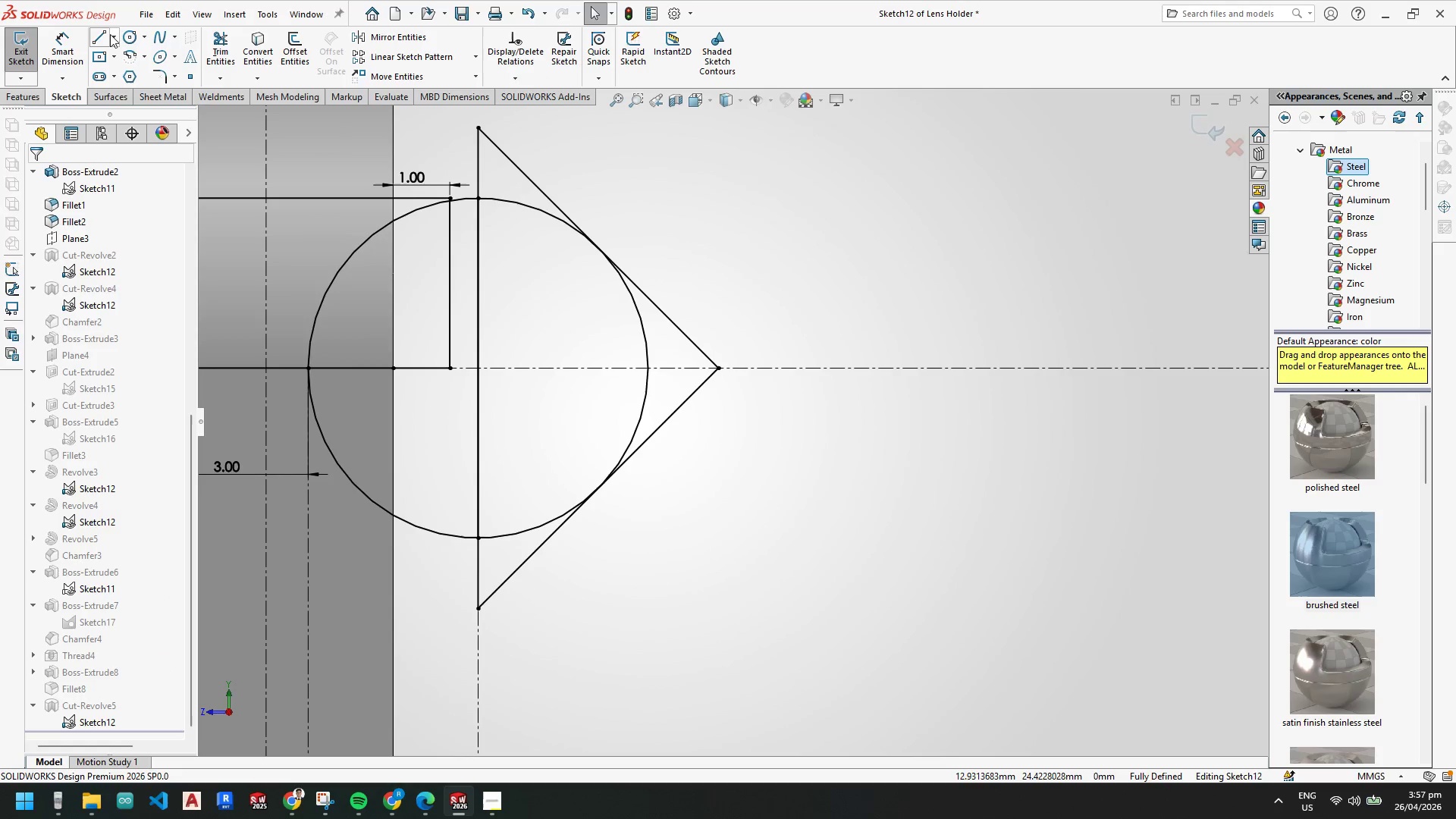 
left_click([102, 32])
 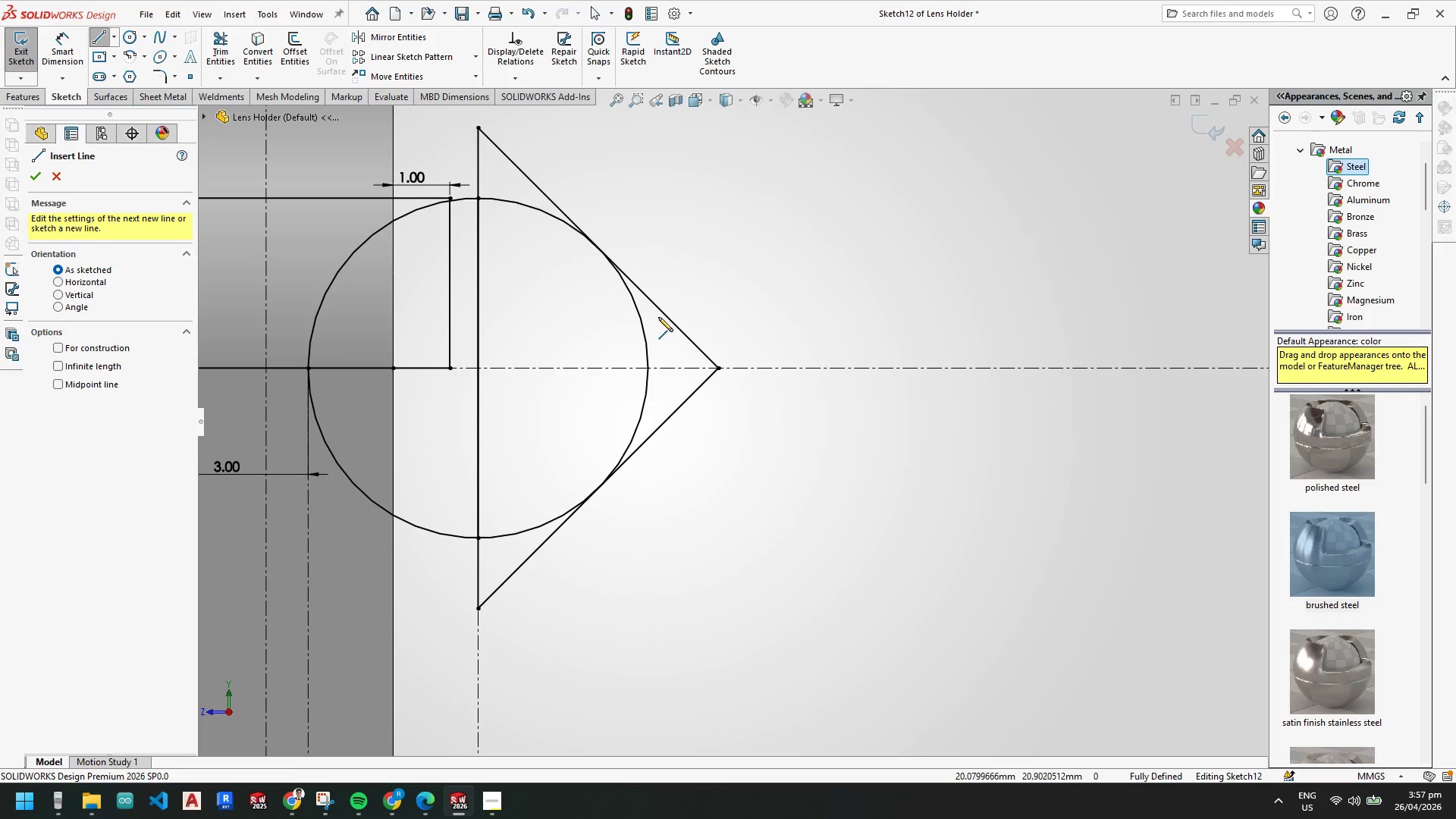 
left_click([667, 315])
 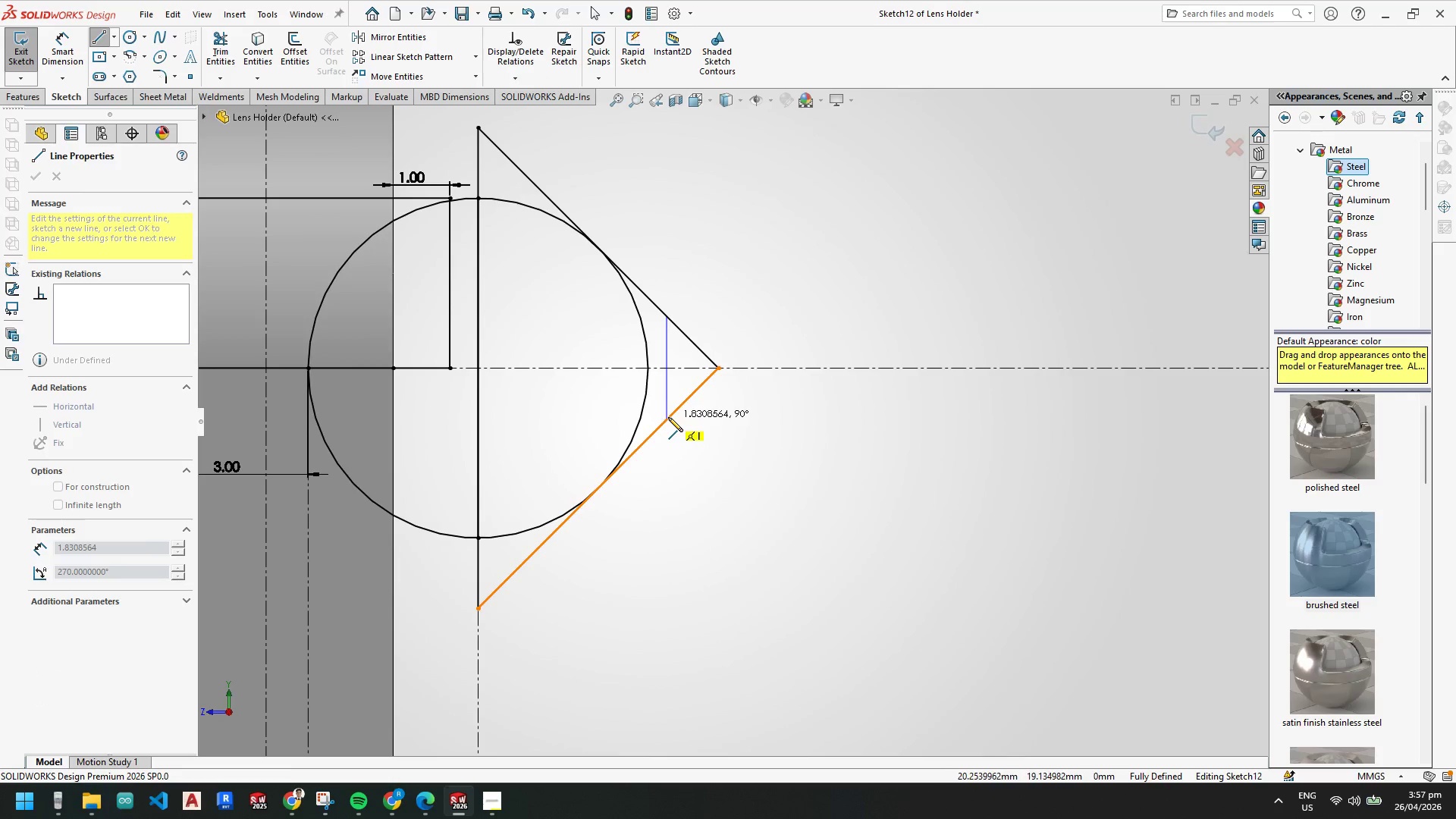 
left_click([667, 419])
 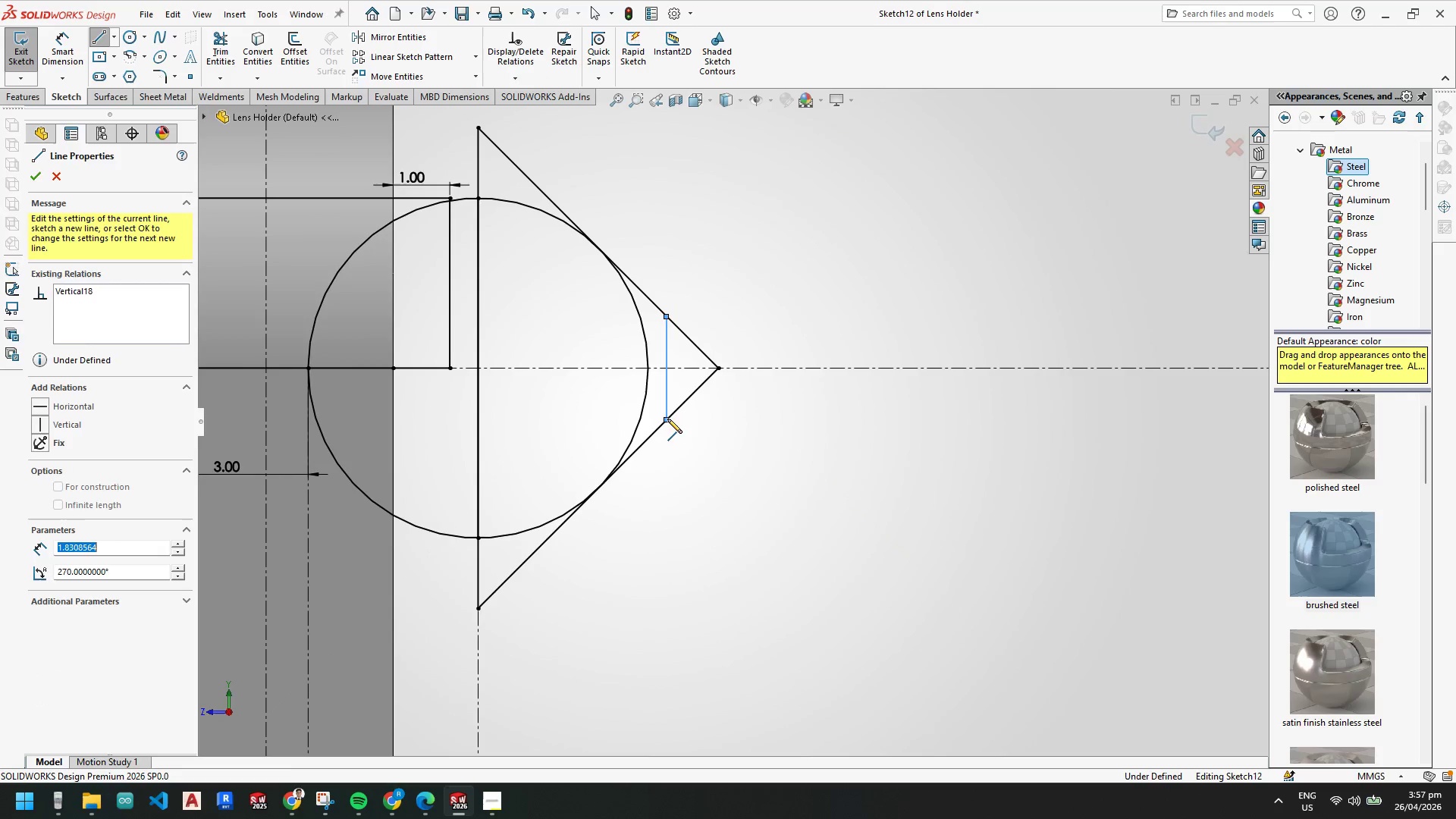 
key(Escape)
 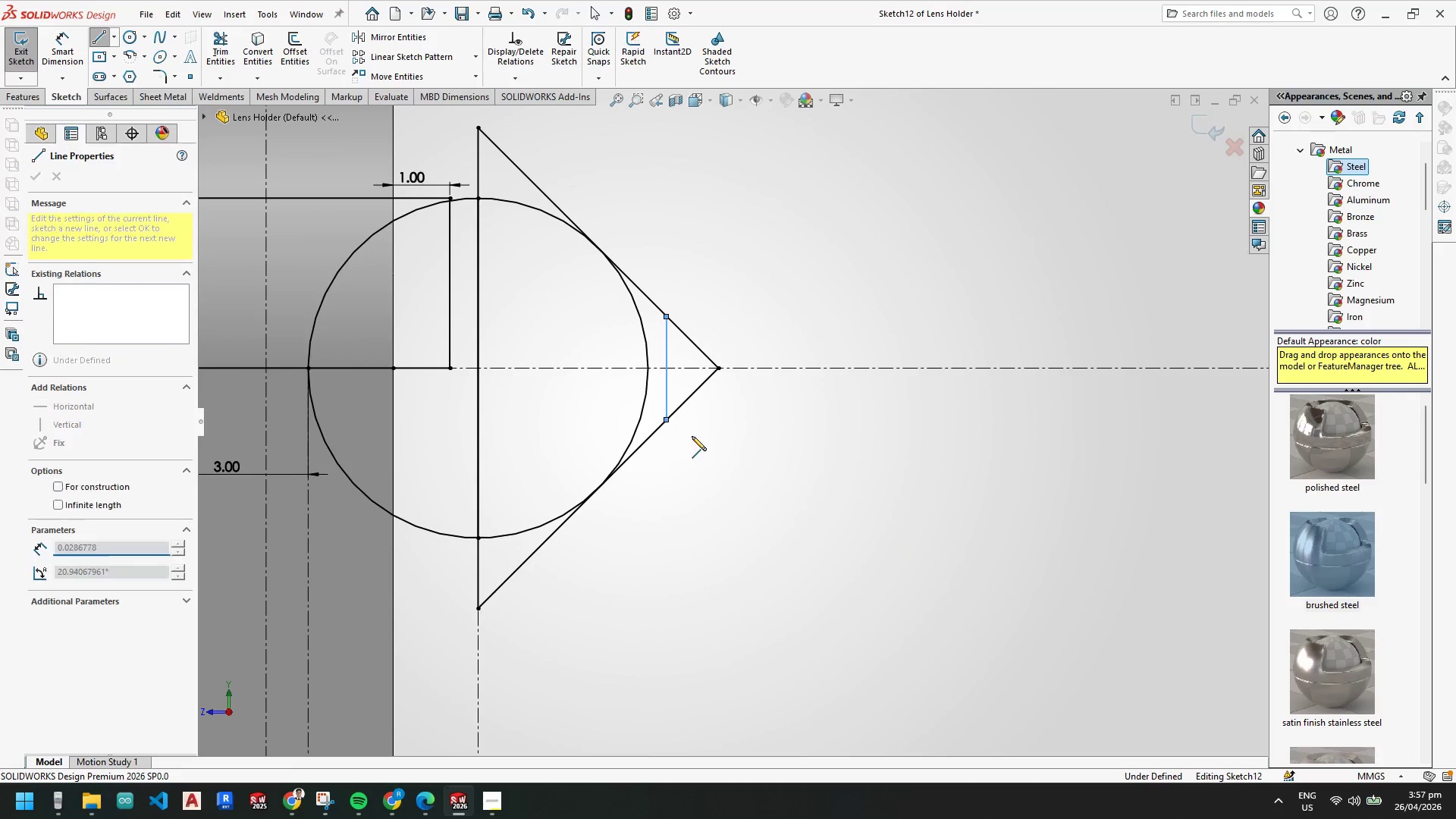 
key(Escape)
 